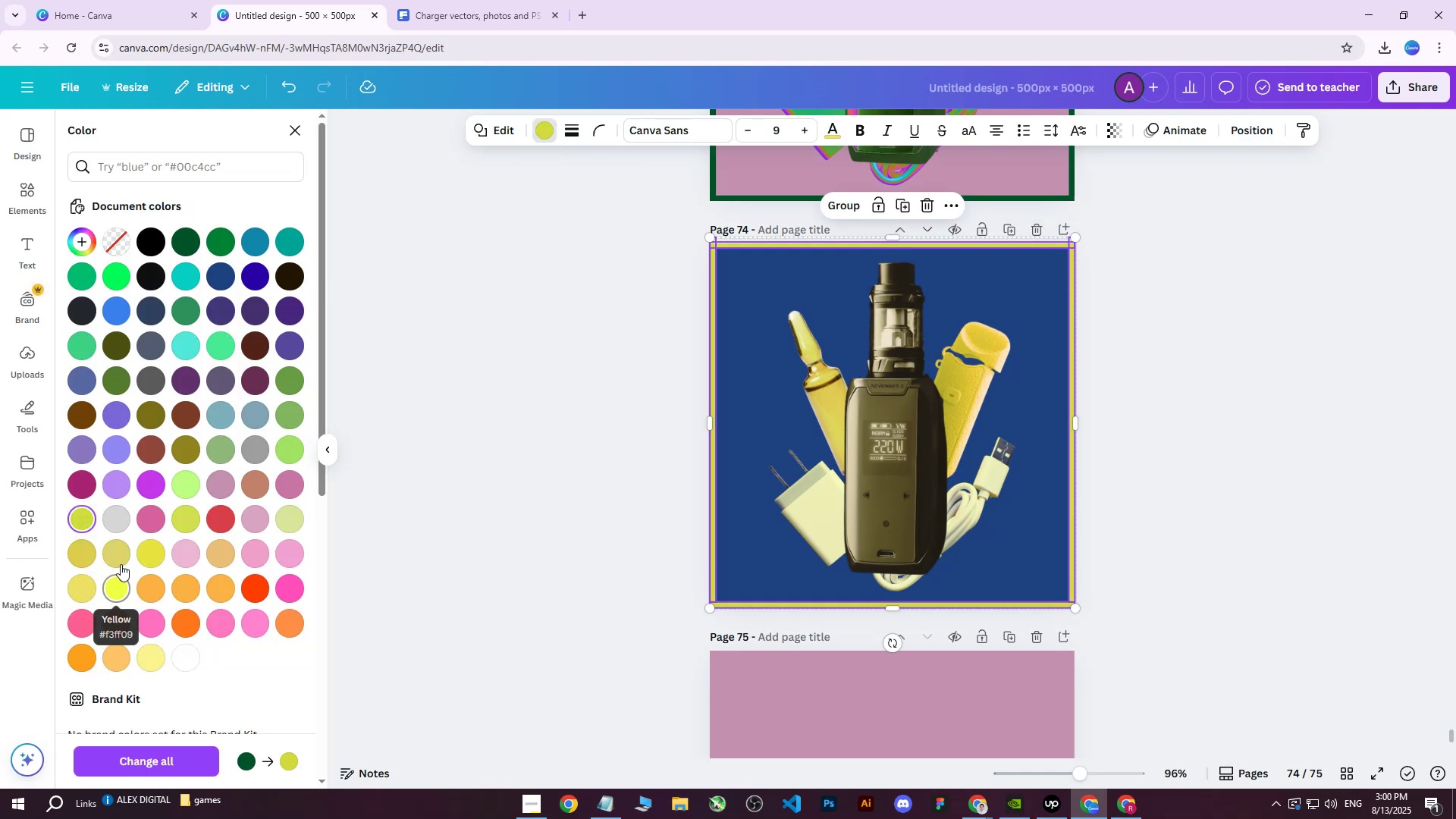 
left_click([146, 543])
 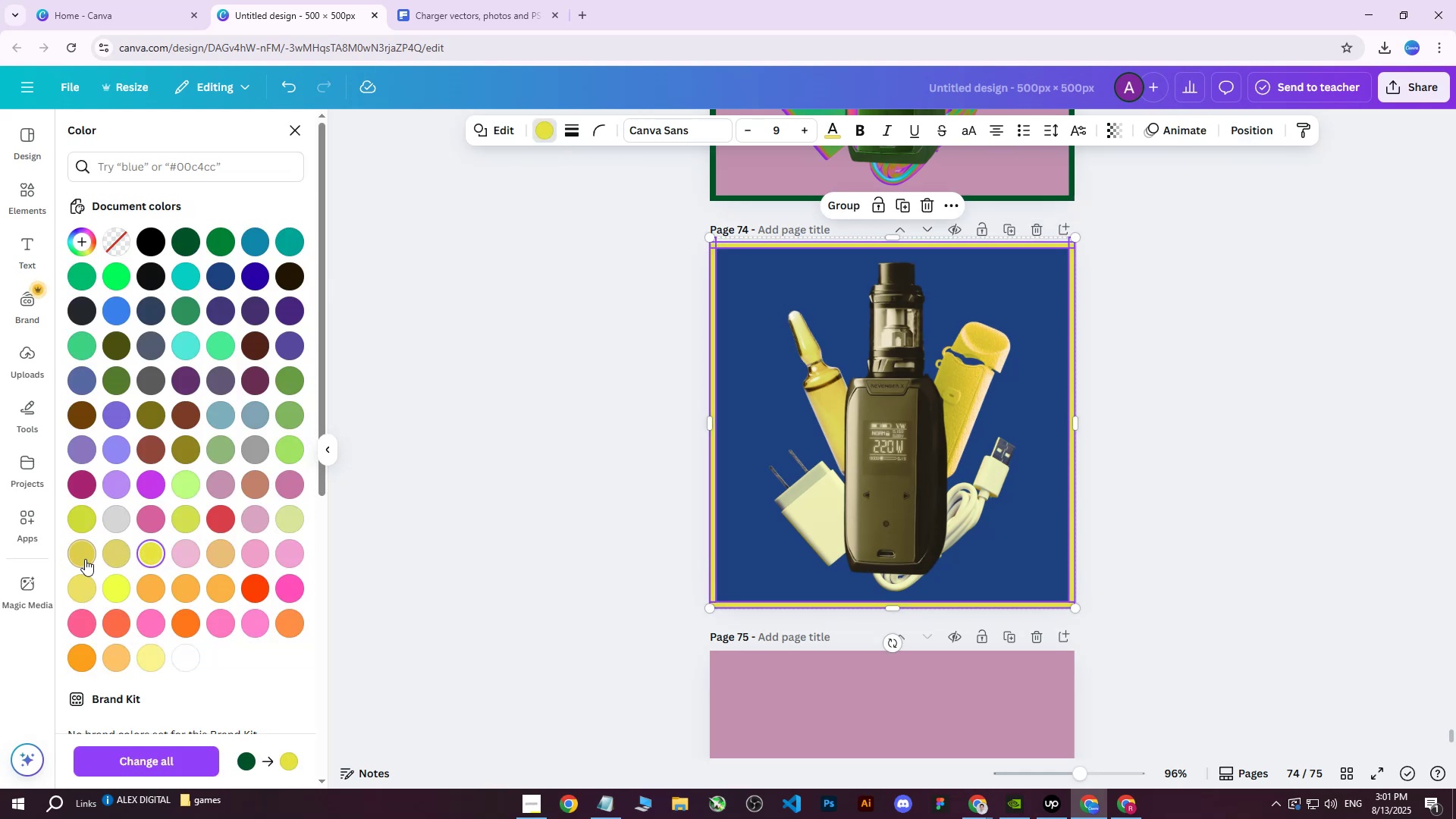 
double_click([112, 579])
 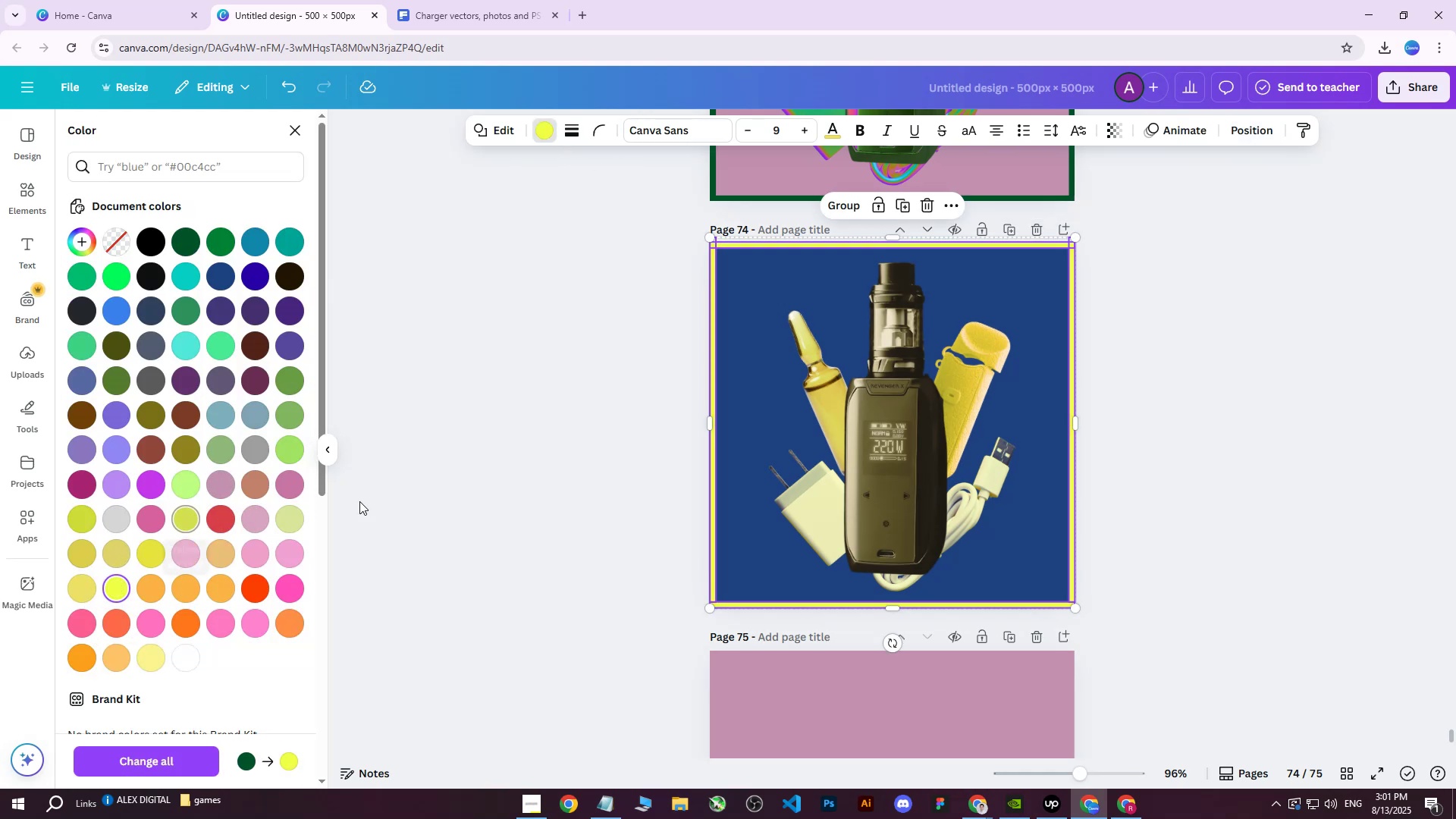 
double_click([569, 444])
 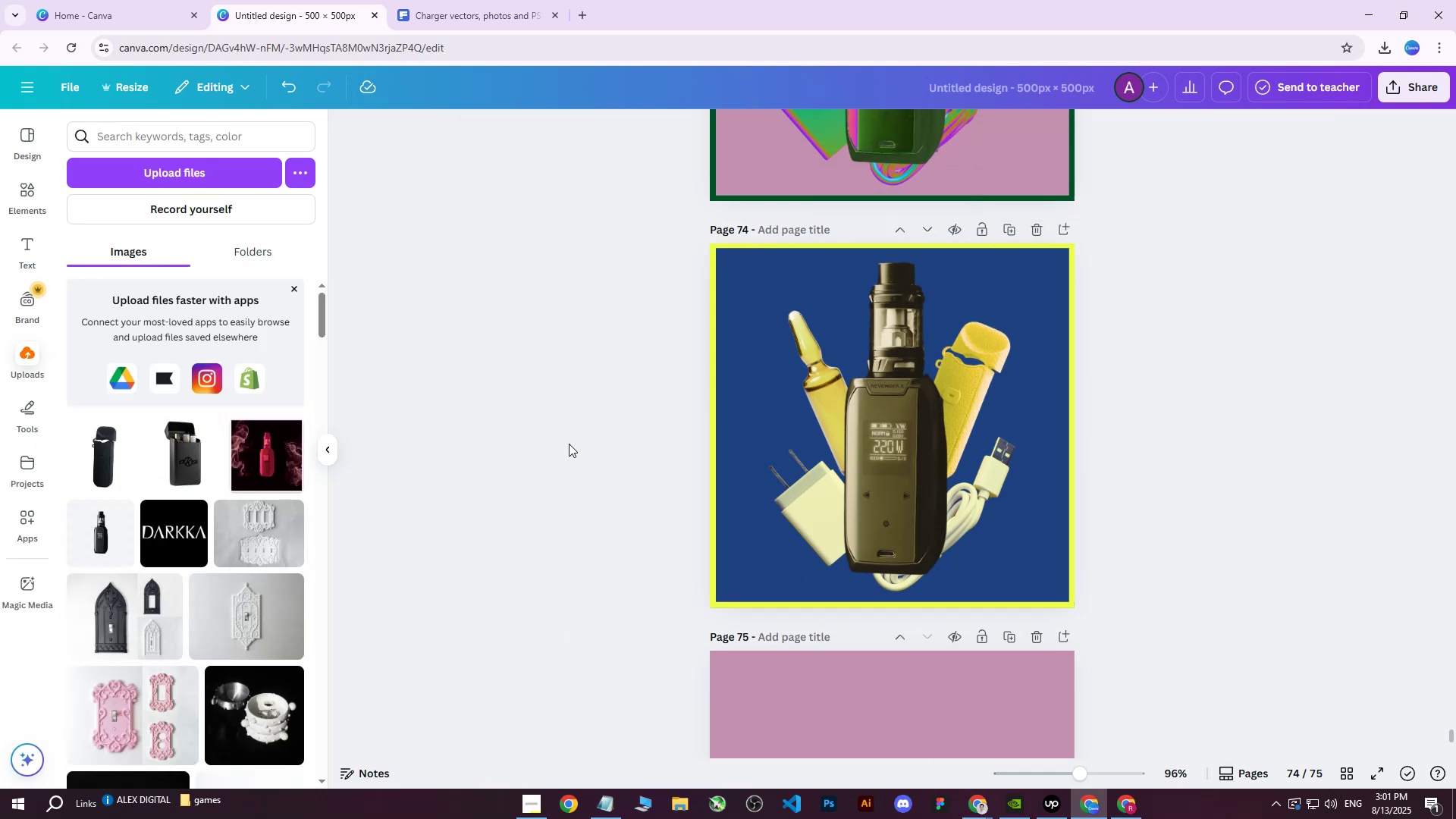 
triple_click([569, 444])
 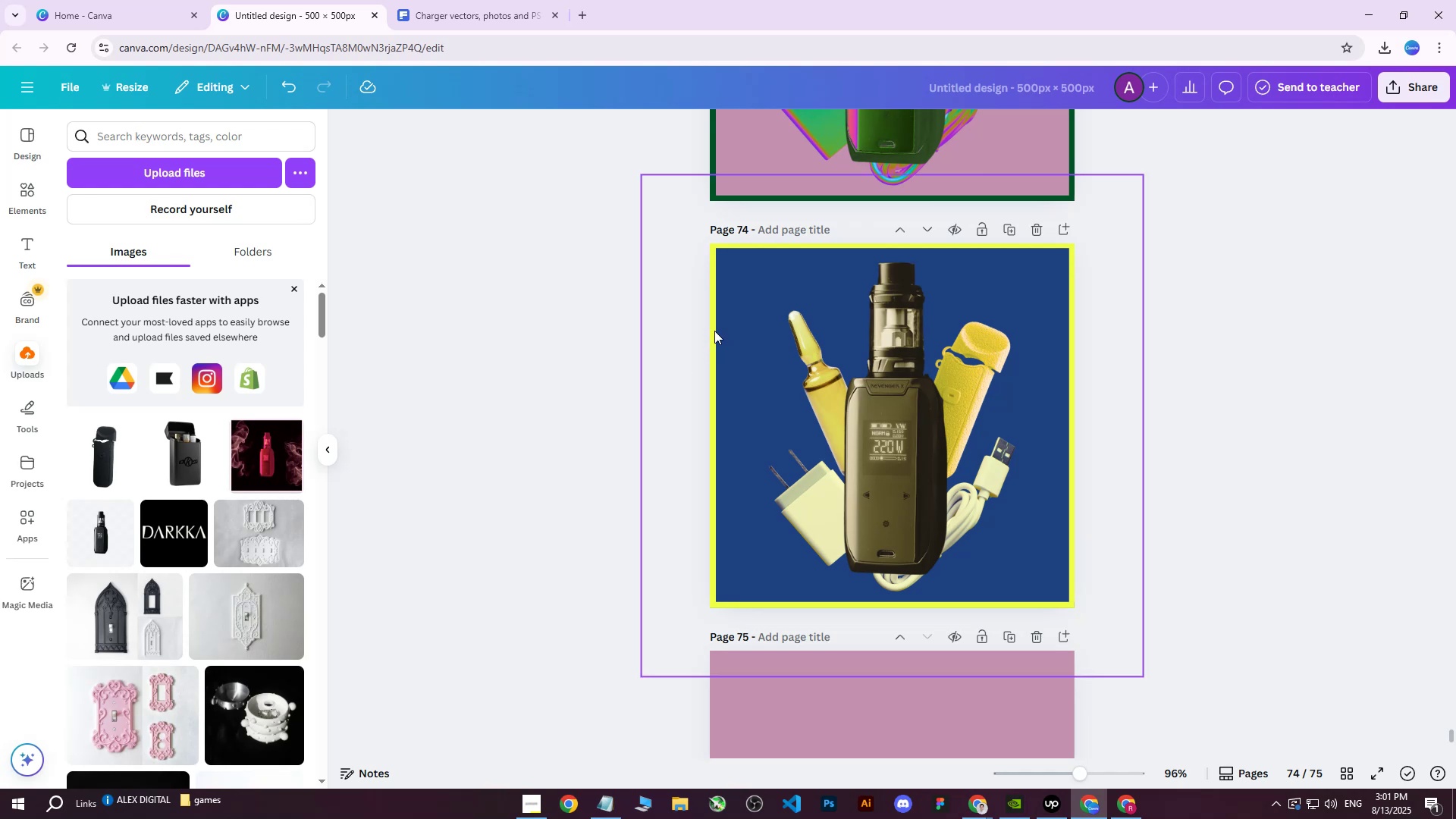 
left_click_drag(start_coordinate=[570, 239], to_coordinate=[1200, 623])
 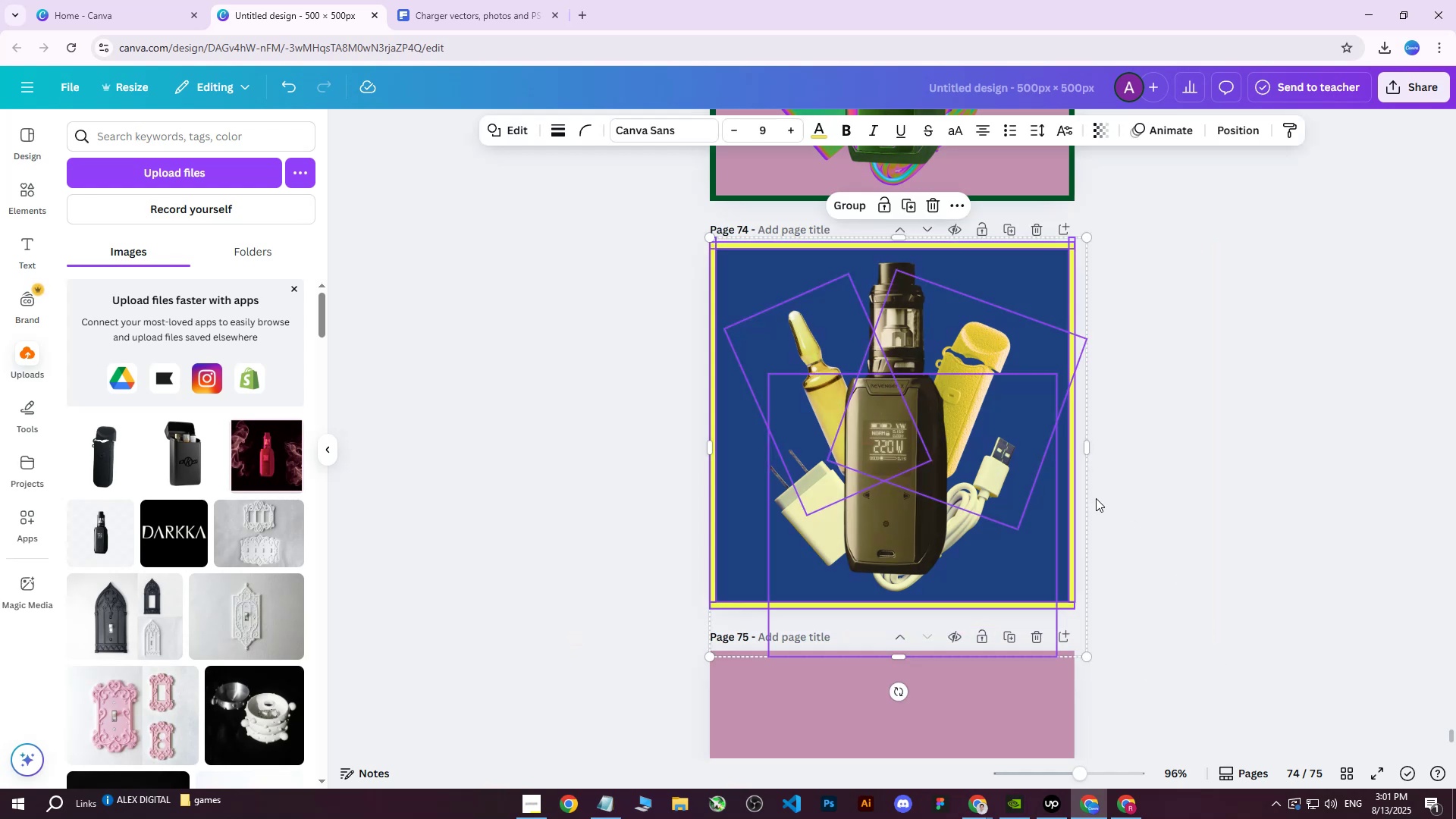 
hold_key(key=ControlLeft, duration=0.46)
scroll: coordinate [911, 385], scroll_direction: up, amount: 5.0
 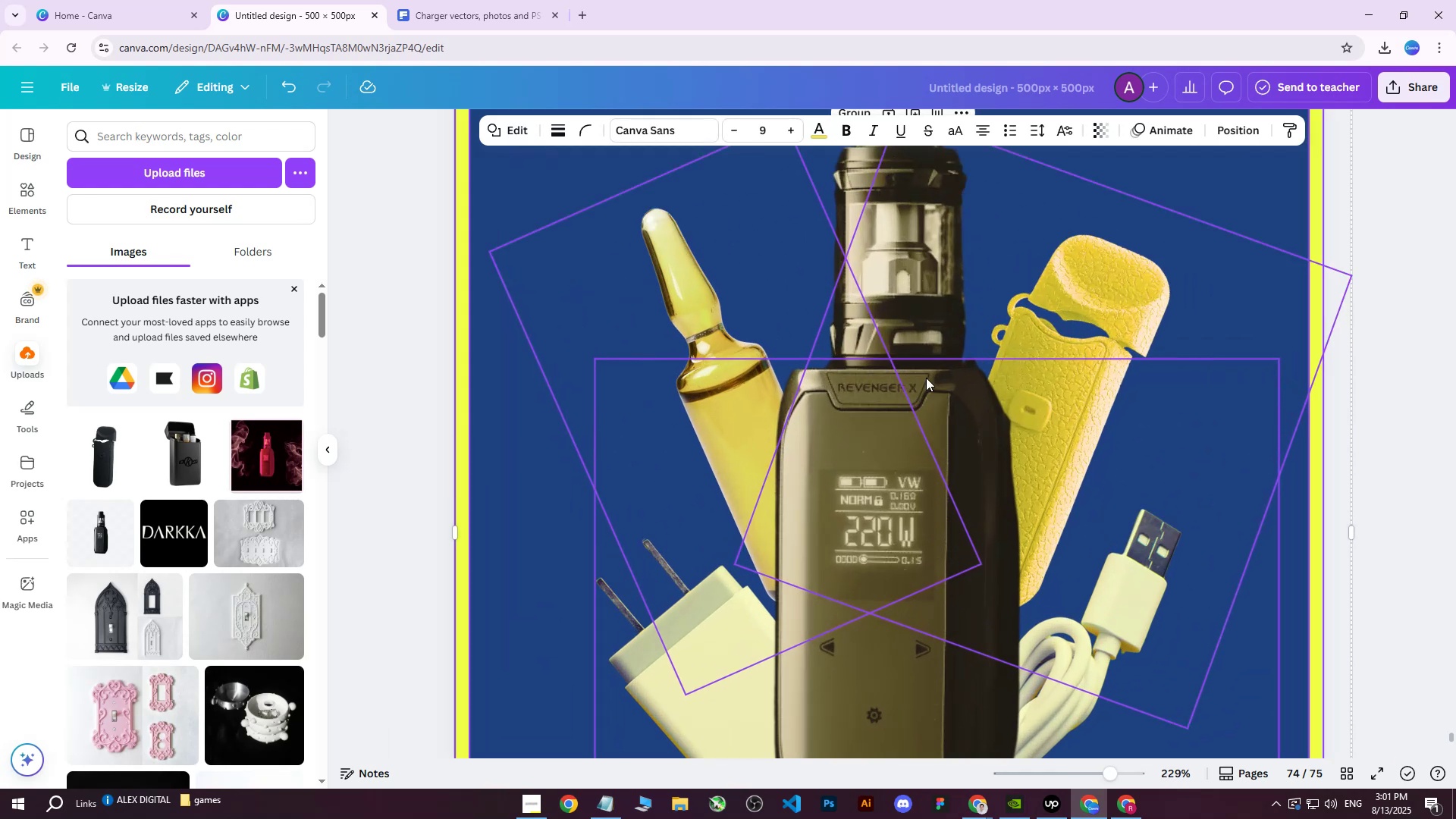 
hold_key(key=ControlLeft, duration=0.34)
scroll: coordinate [932, 376], scroll_direction: down, amount: 2.0
 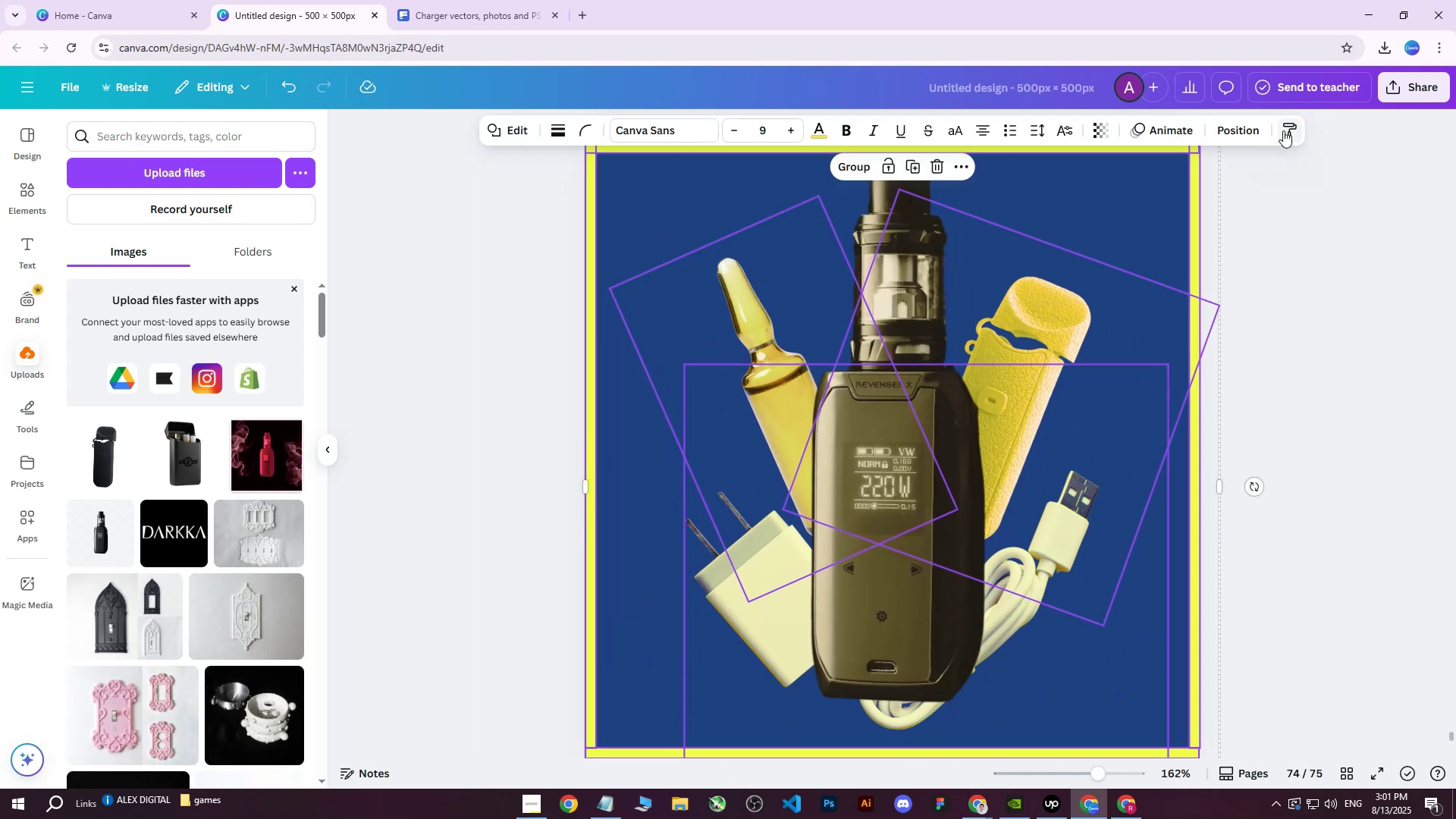 
left_click([1215, 135])
 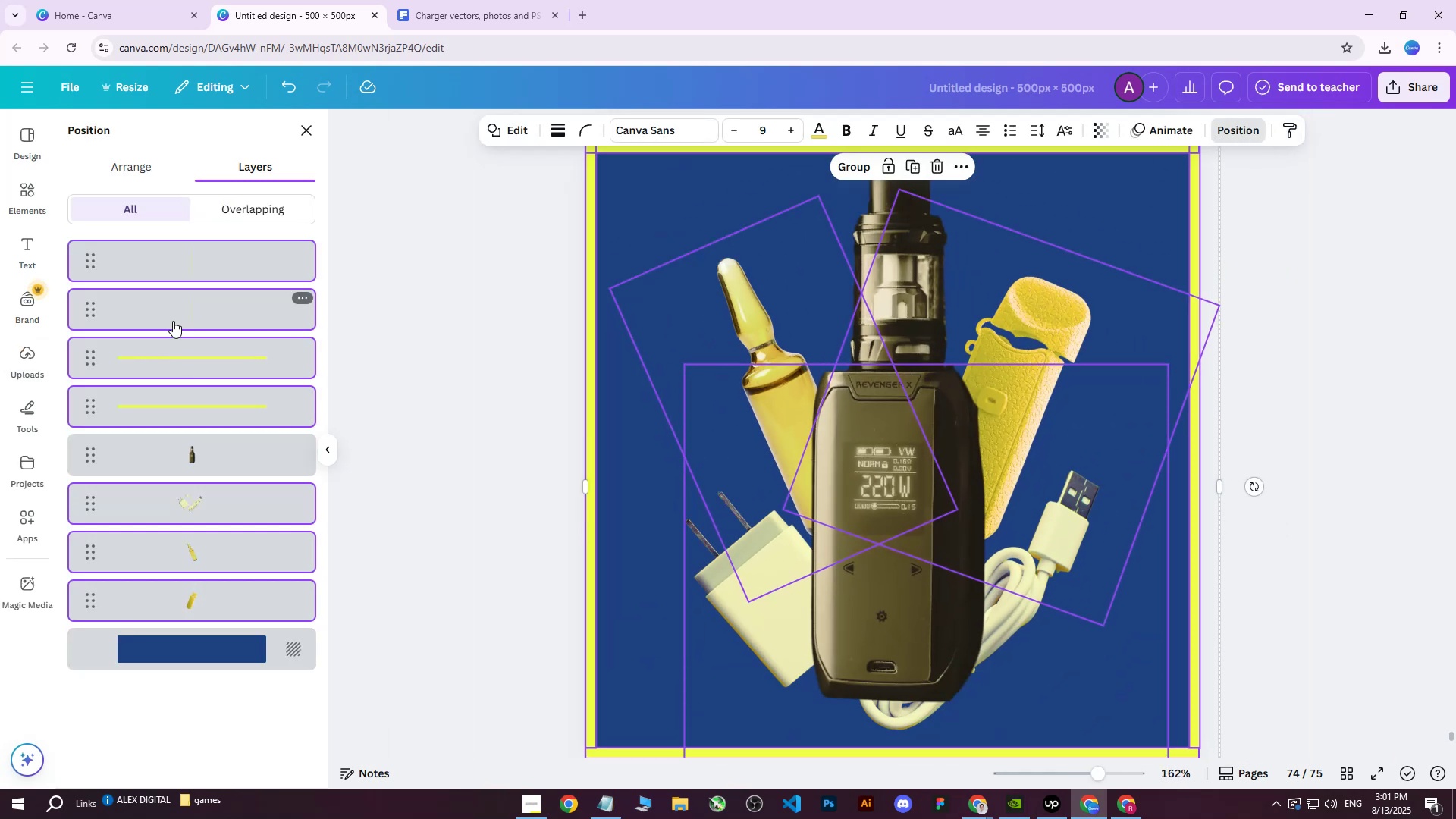 
left_click([196, 271])
 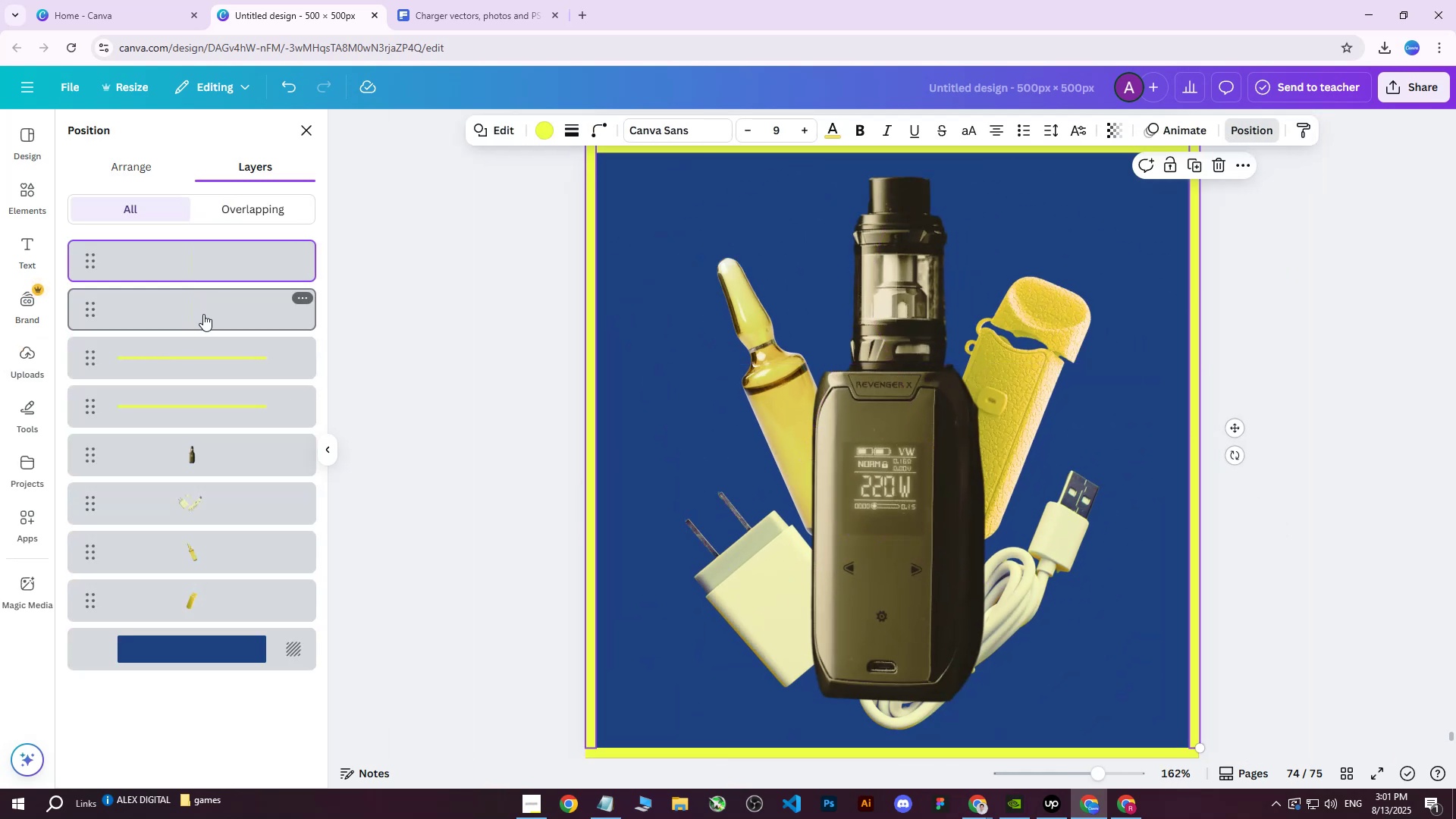 
hold_key(key=ControlLeft, duration=1.29)
double_click([191, 381])
 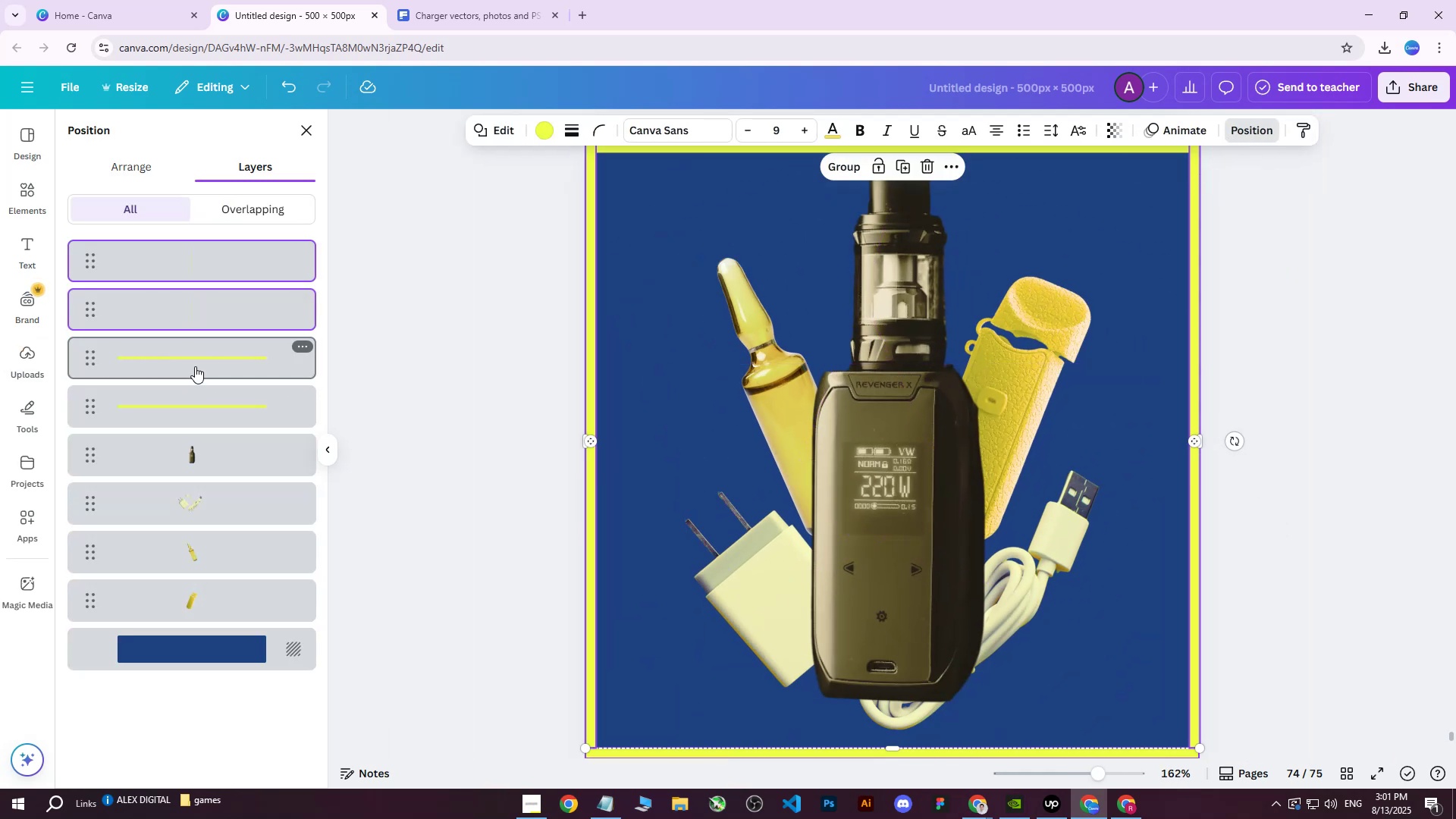 
triple_click([195, 366])
 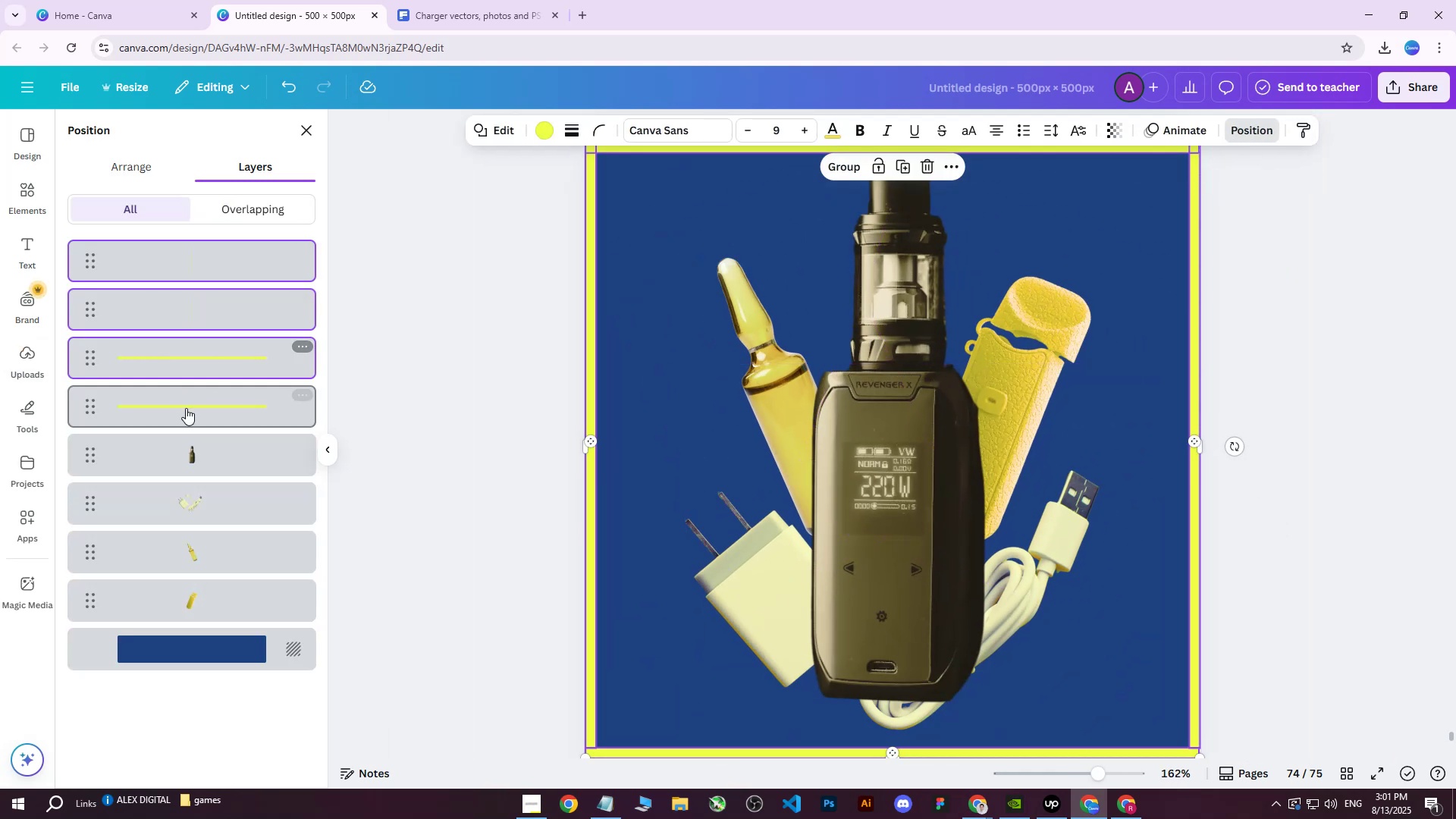 
triple_click([186, 409])
 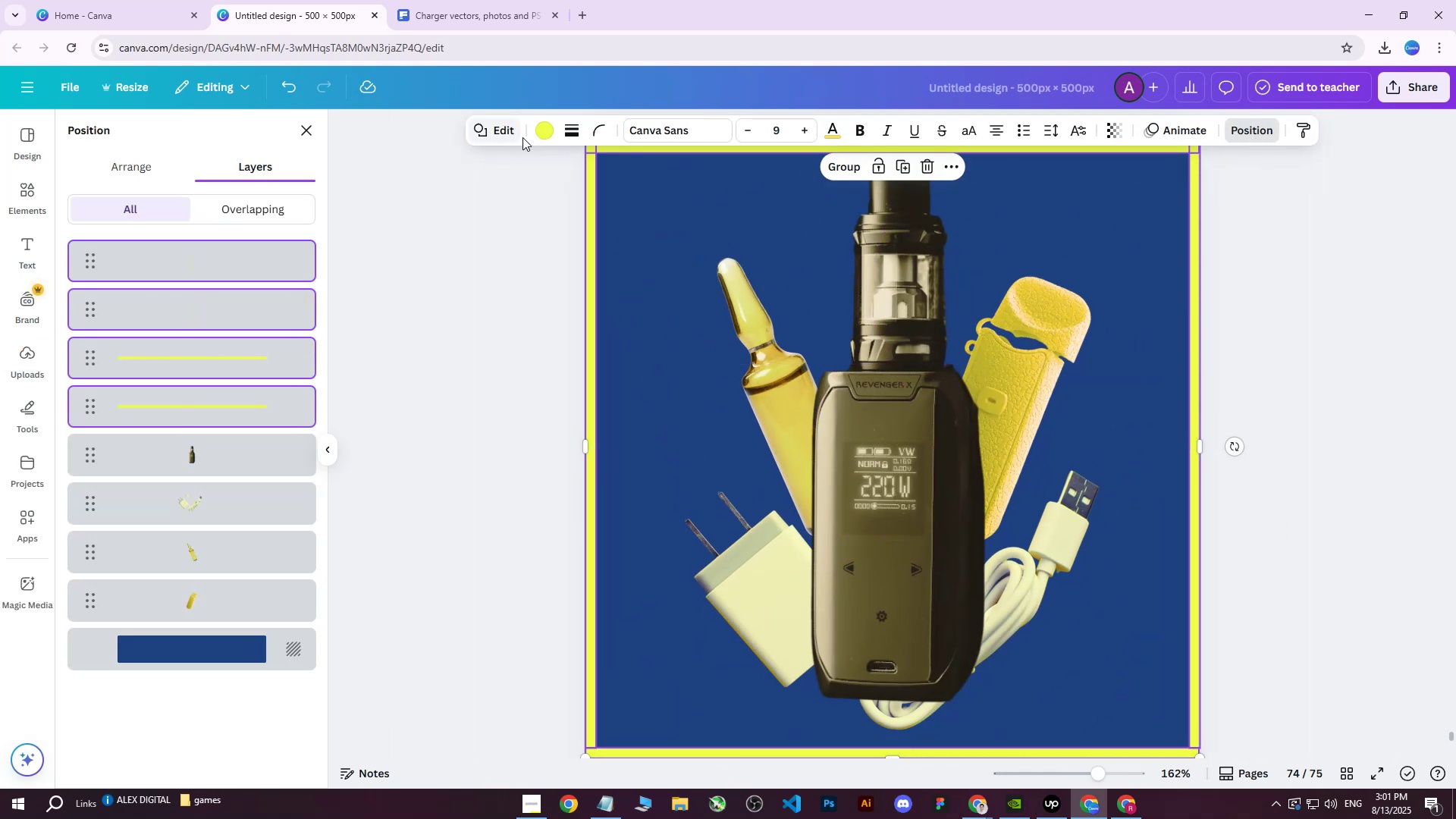 
left_click([540, 124])
 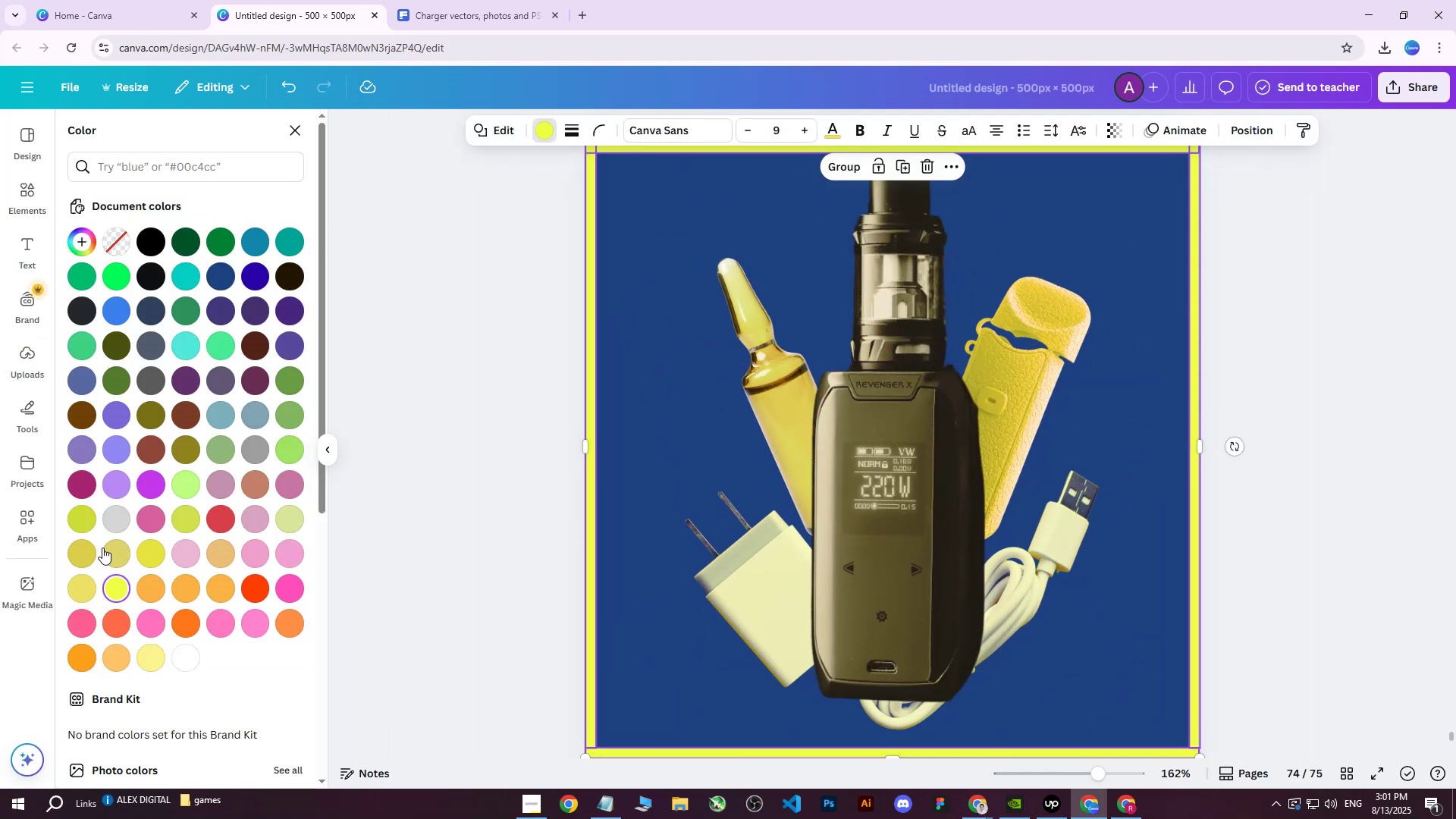 
left_click([143, 548])
 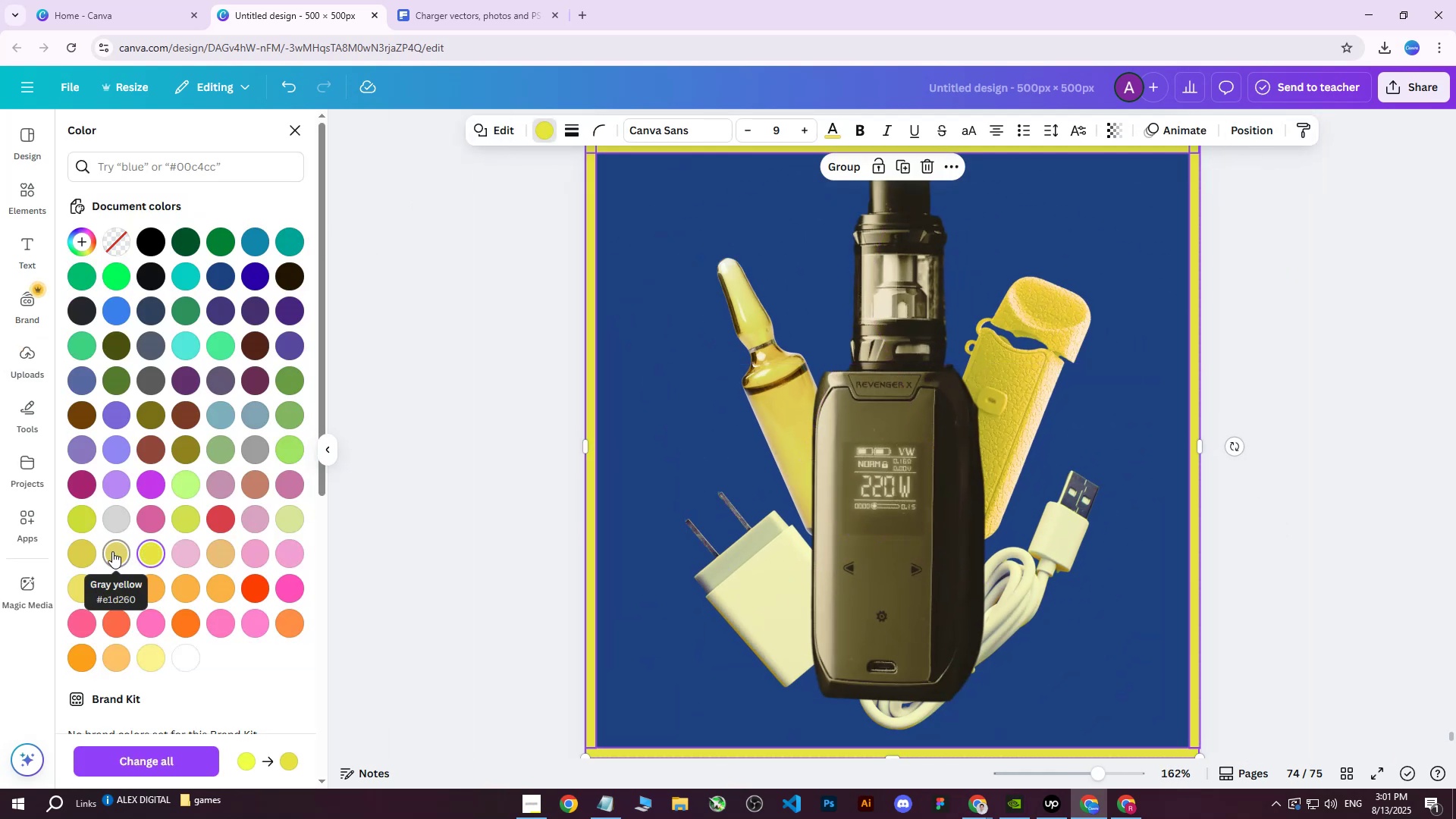 
double_click([145, 549])
 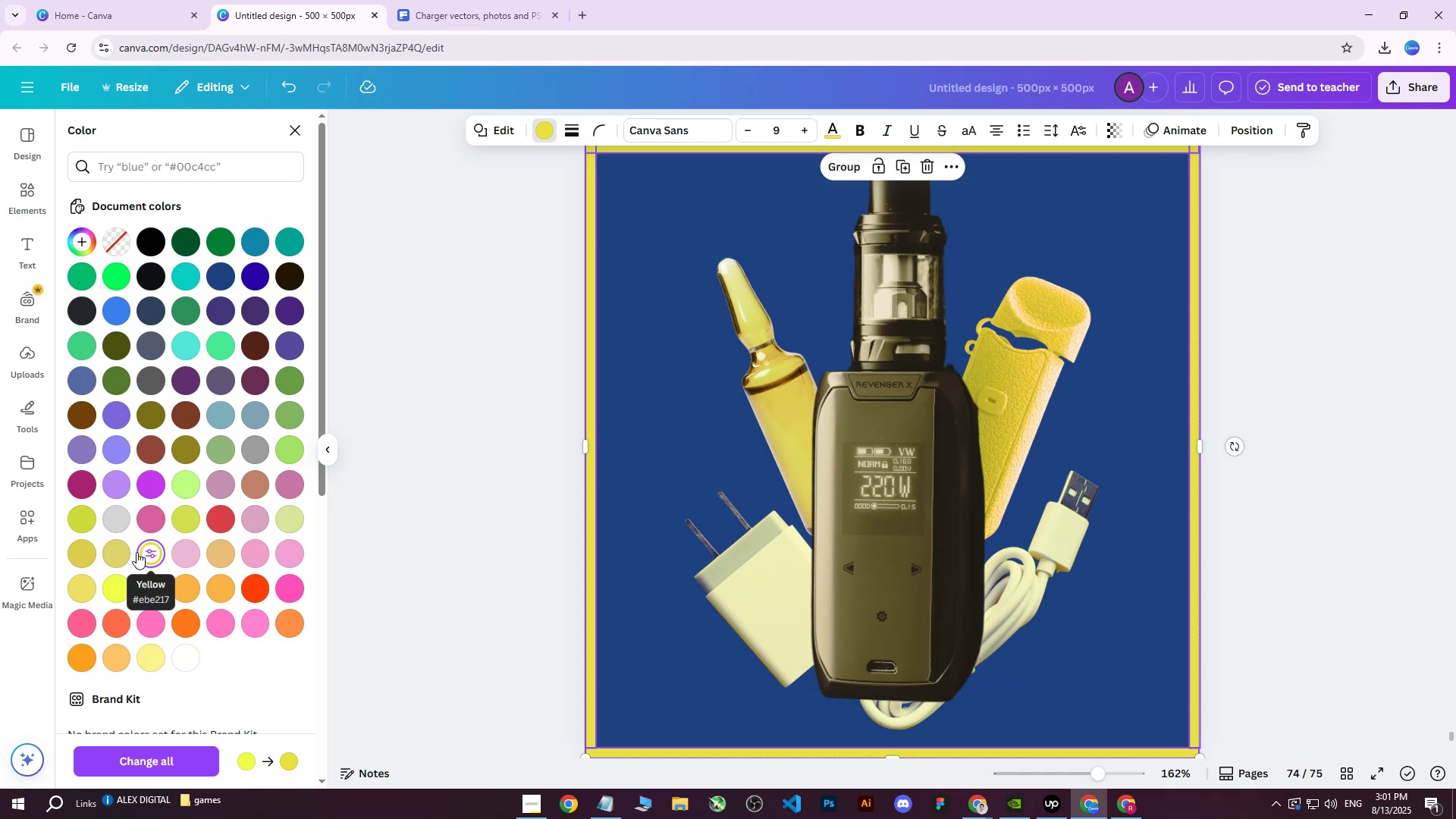 
left_click([121, 554])
 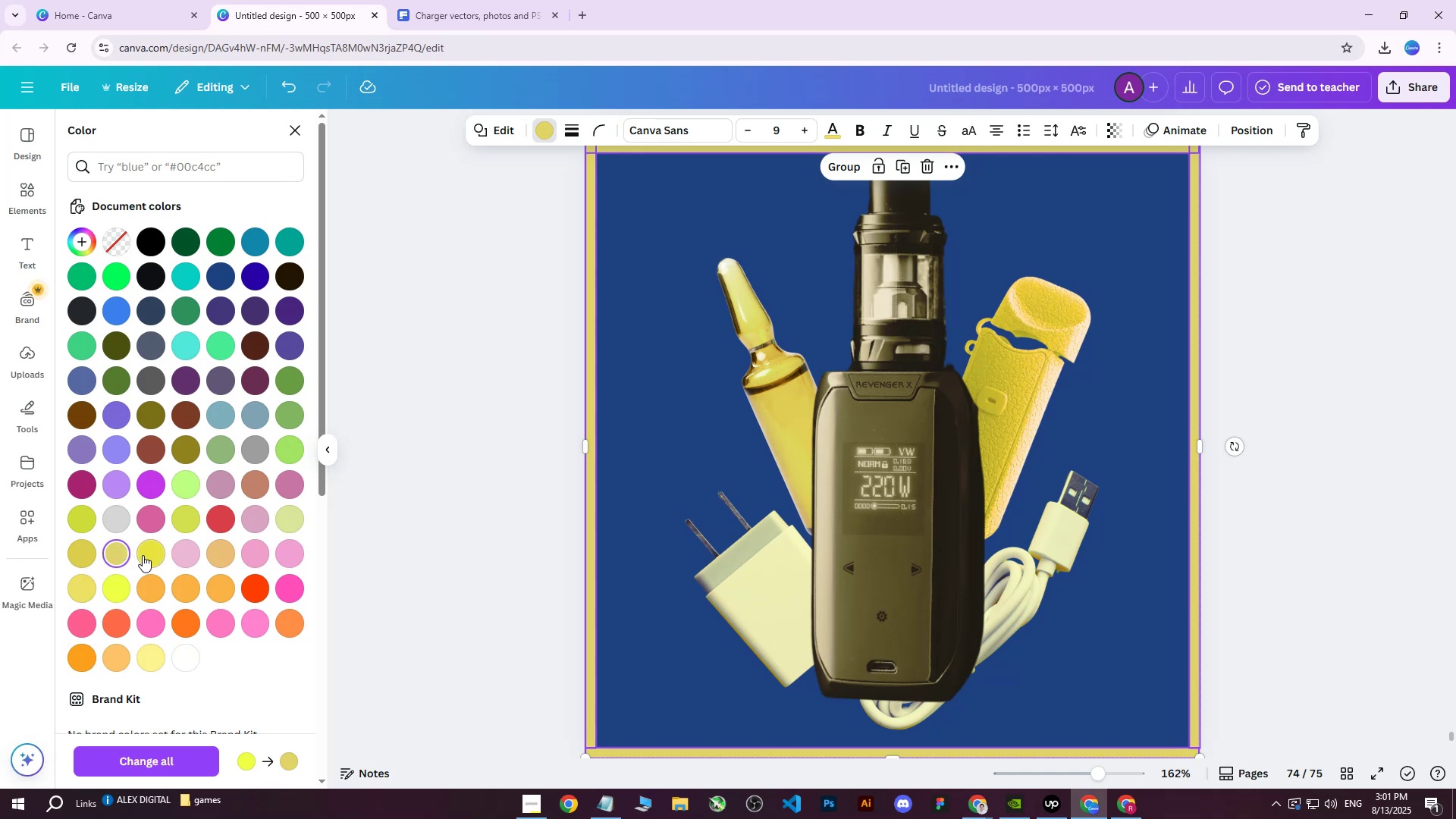 
left_click([150, 555])
 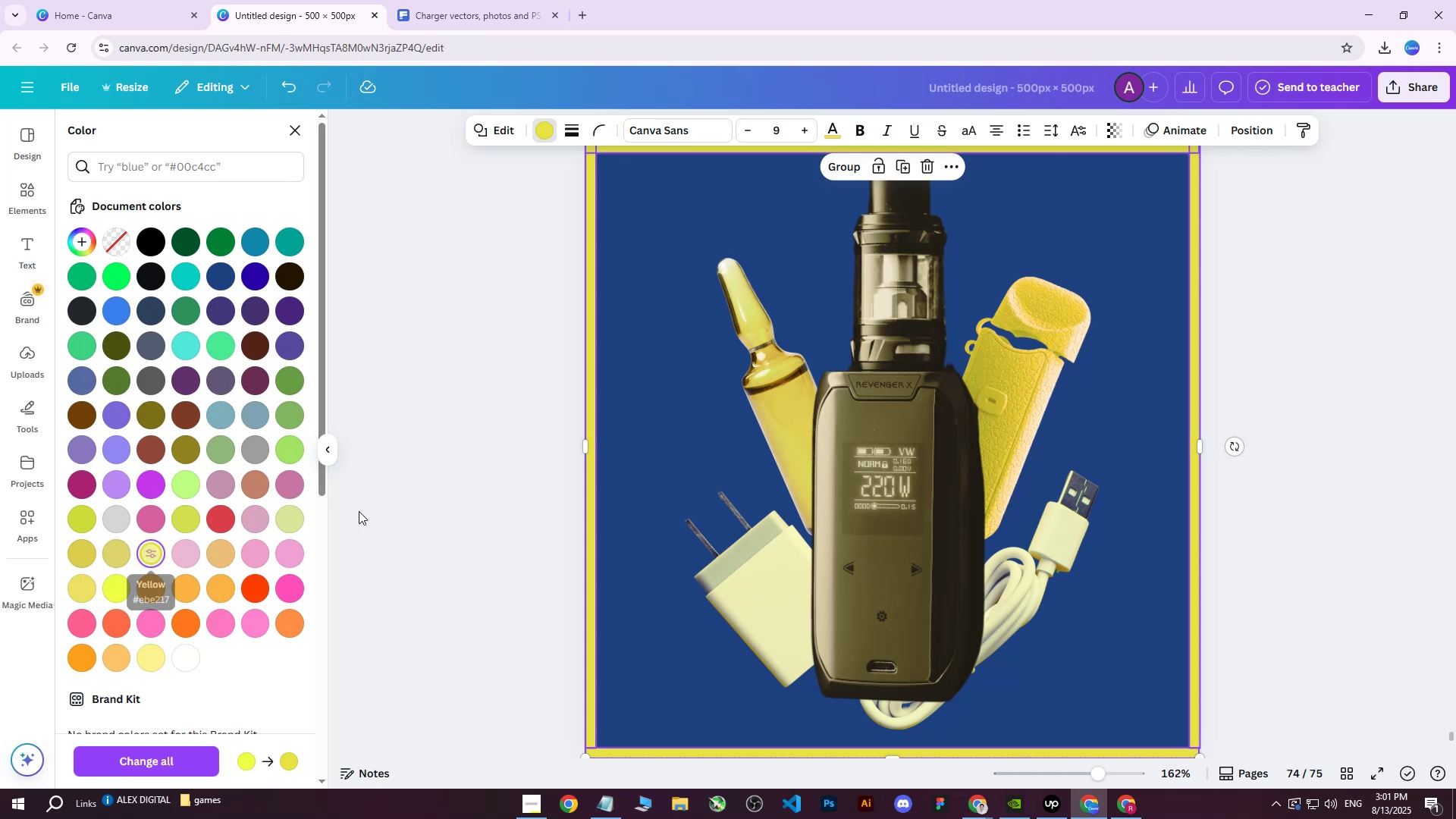 
left_click([464, 467])
 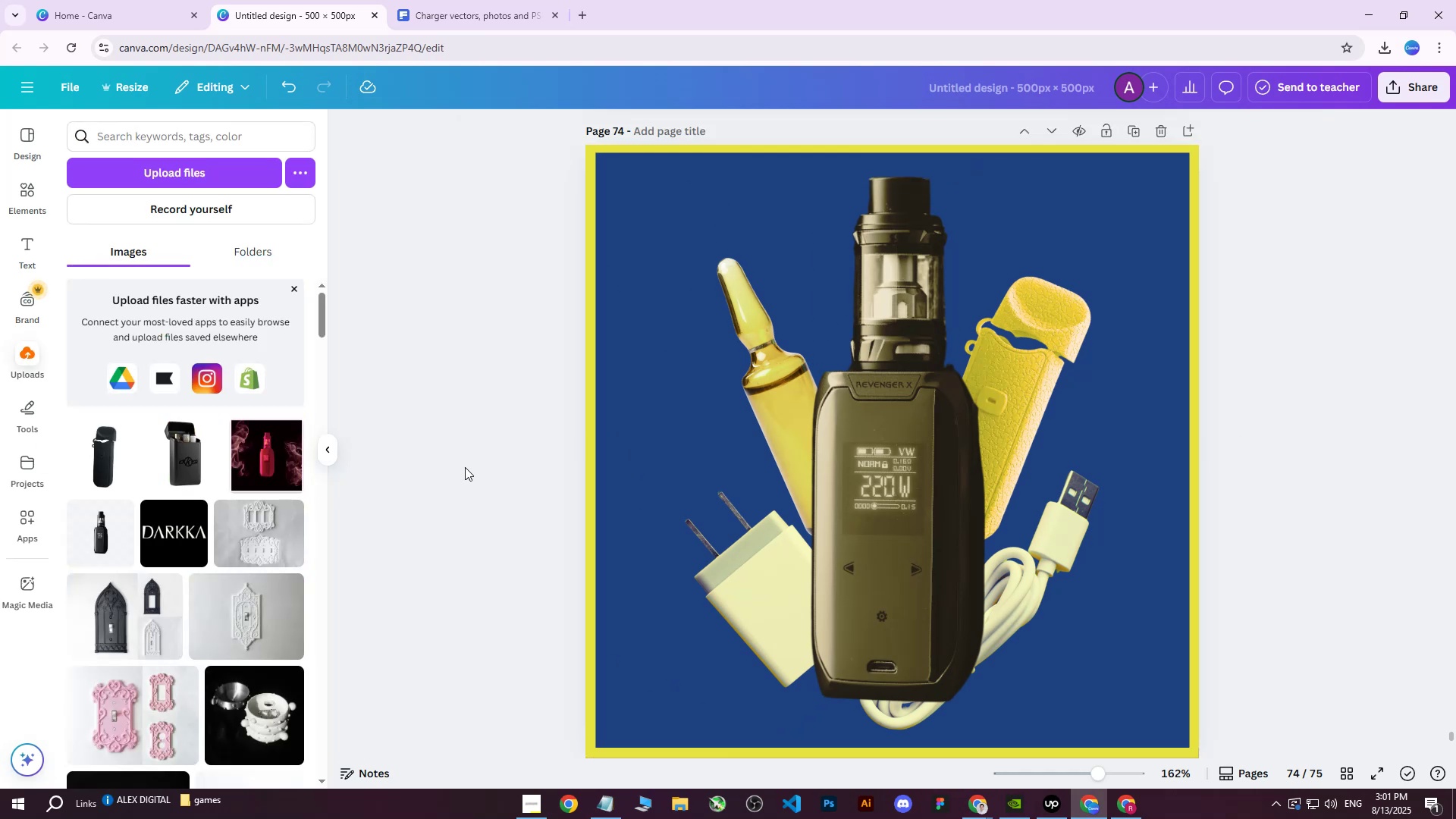 
scroll: coordinate [1294, 270], scroll_direction: up, amount: 3.0
 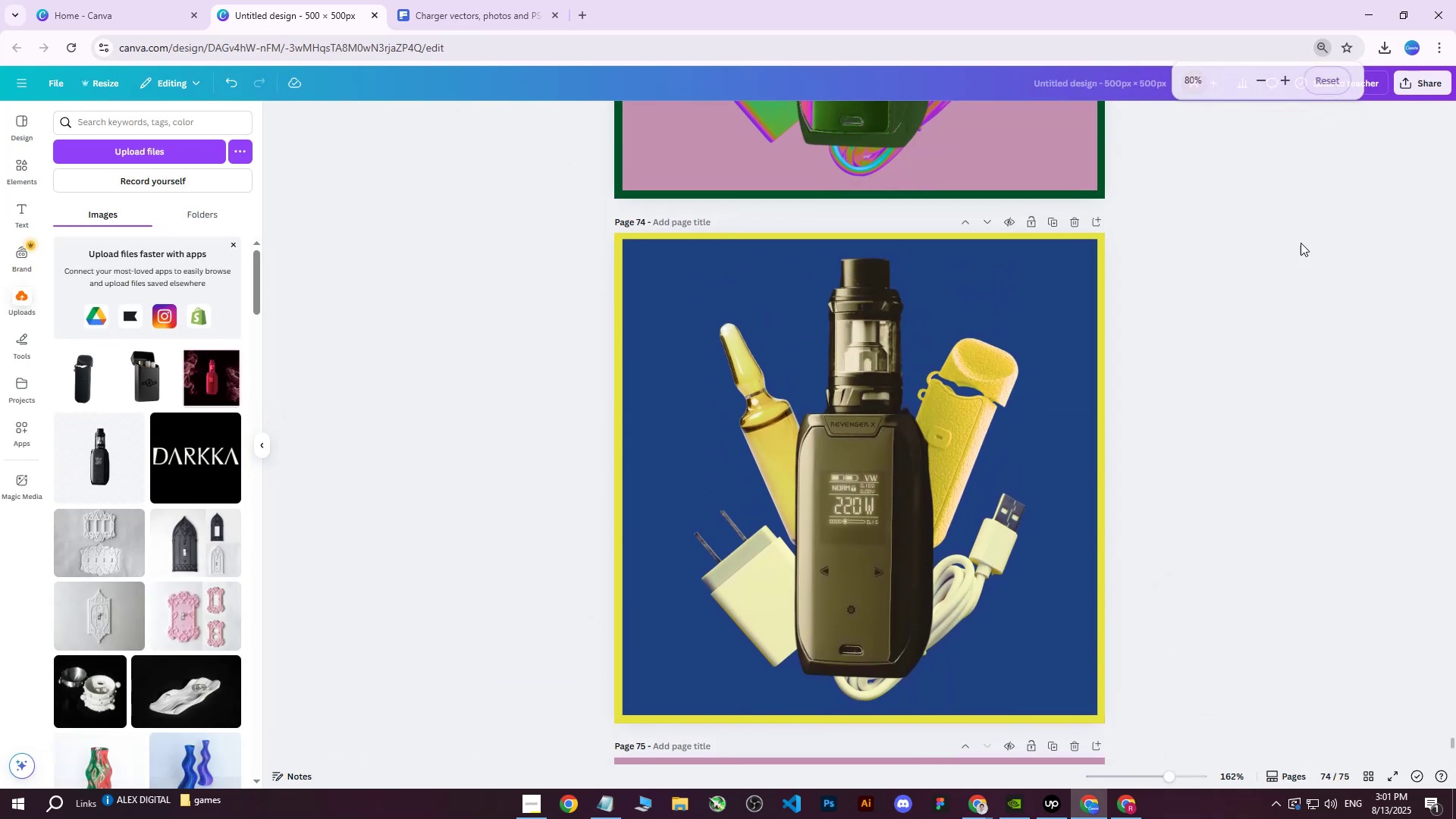 
hold_key(key=ControlLeft, duration=0.48)
 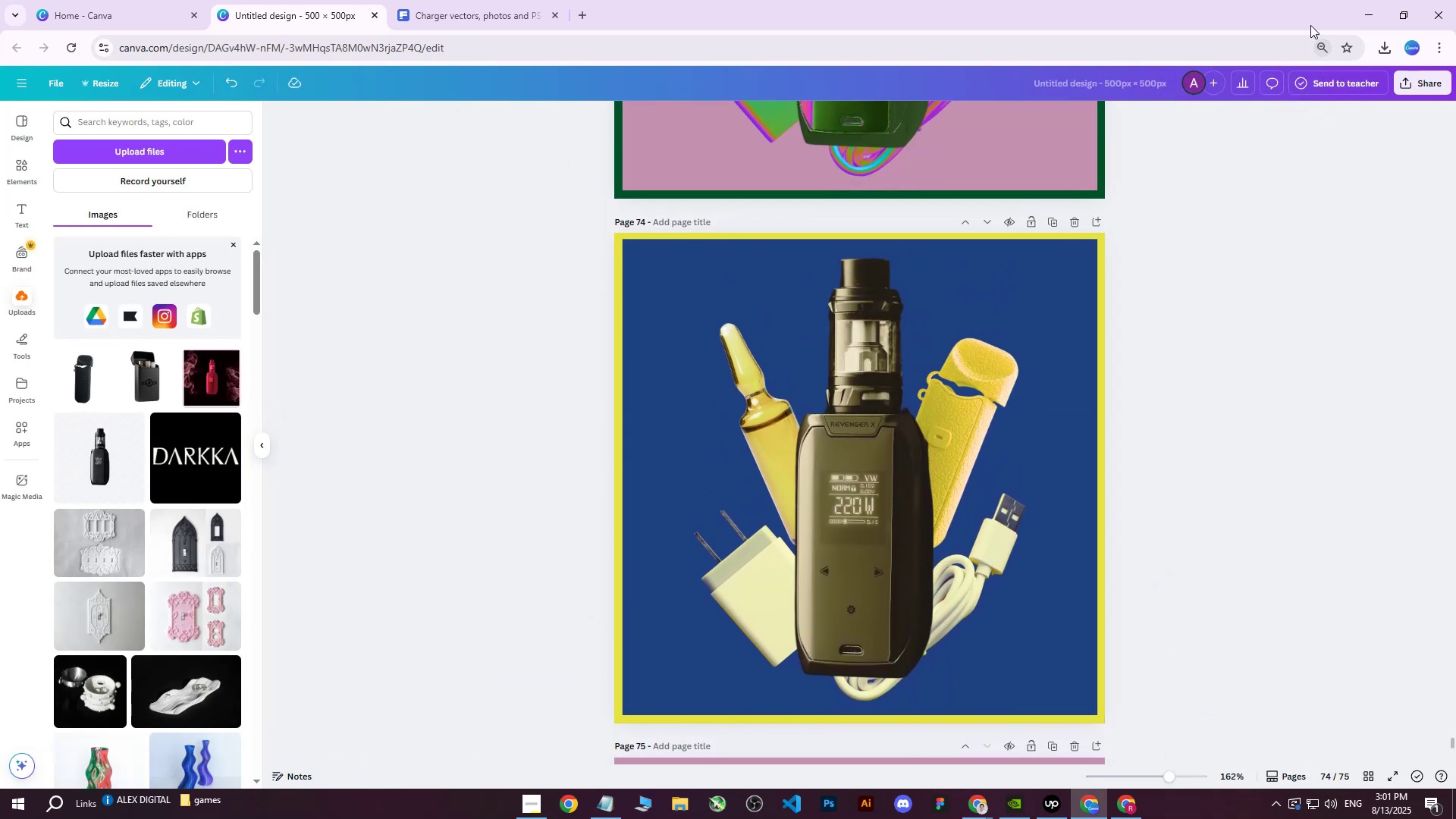 
left_click([1432, 39])
 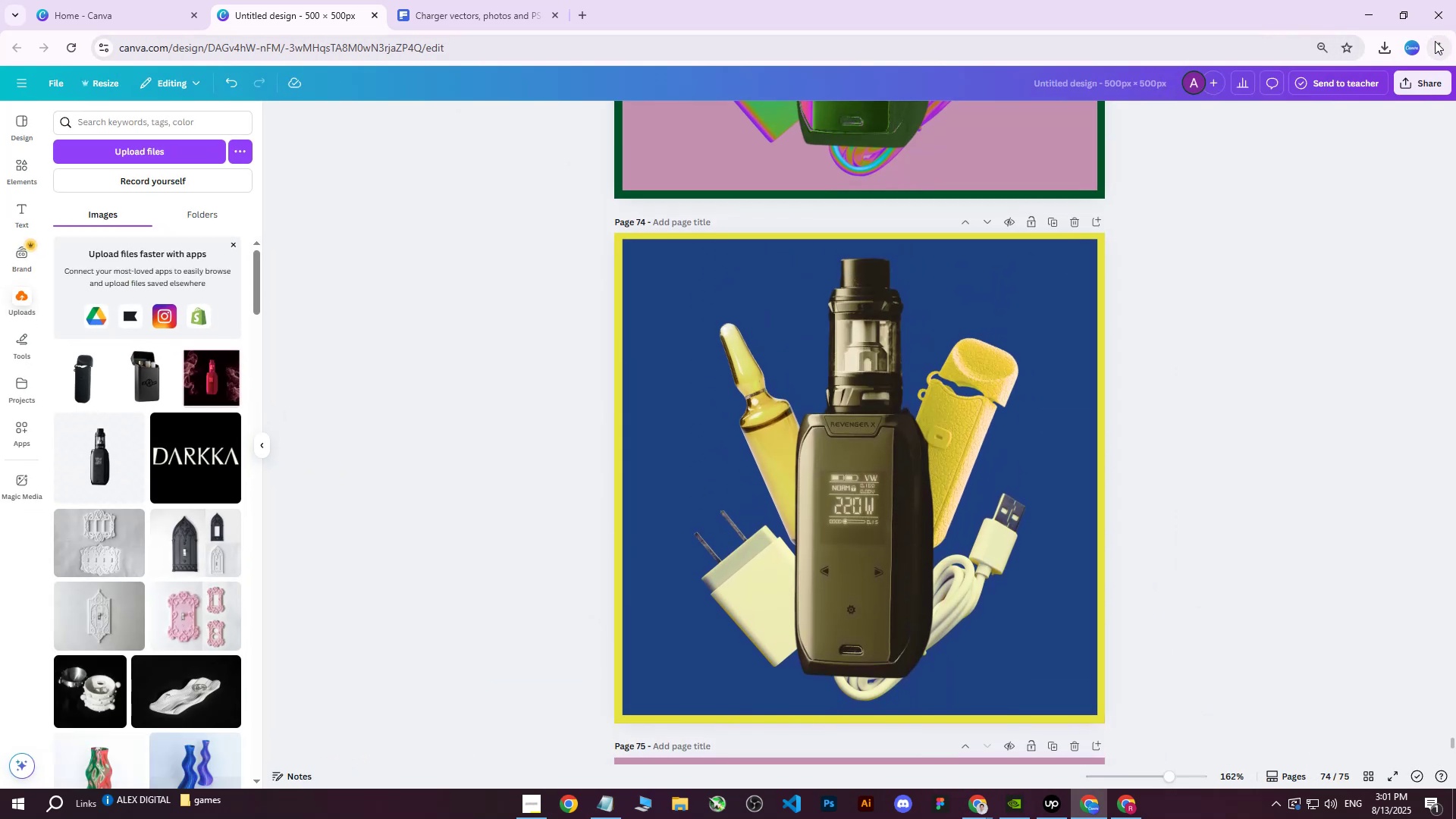 
double_click([1435, 41])
 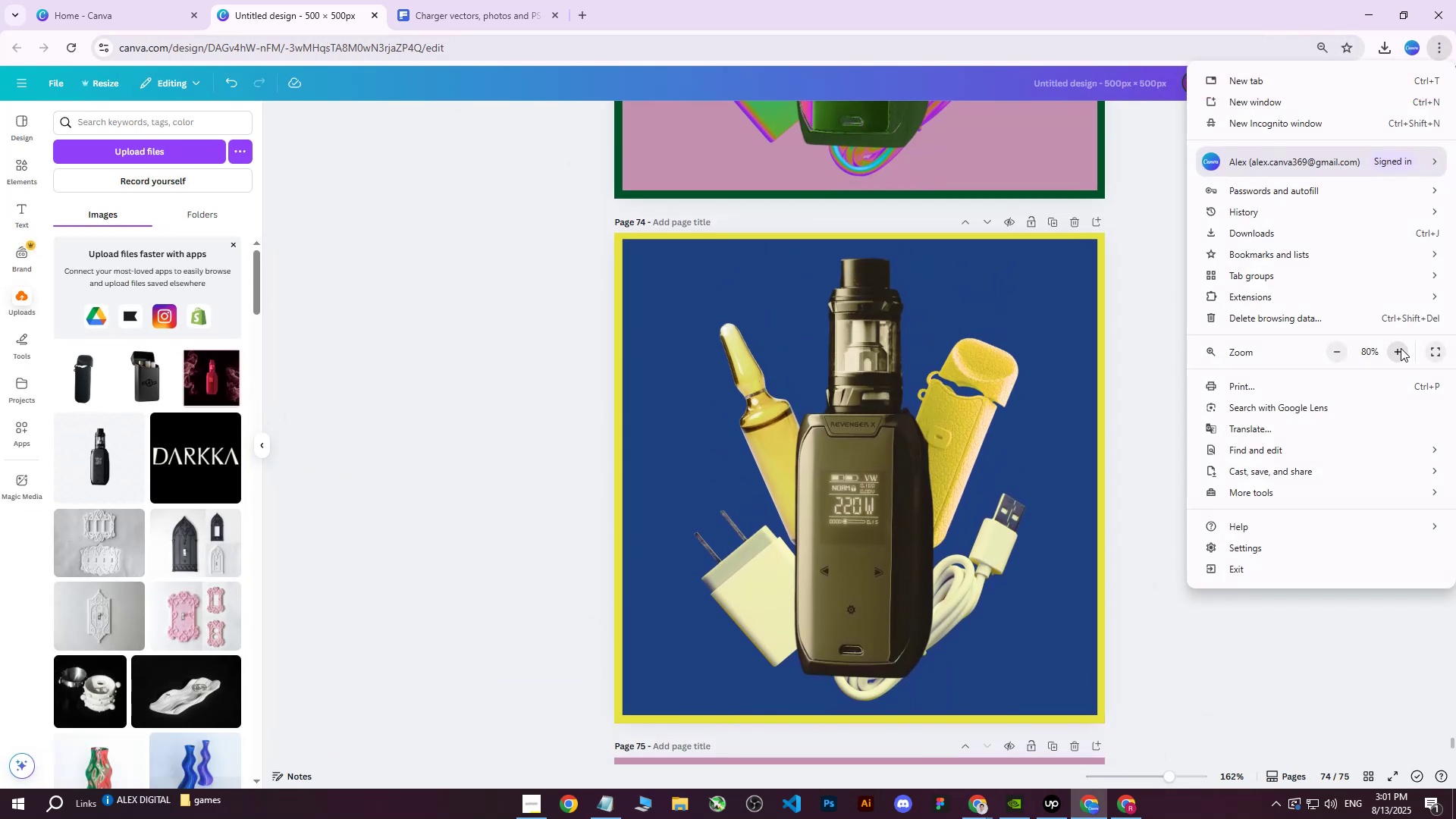 
double_click([1400, 347])
 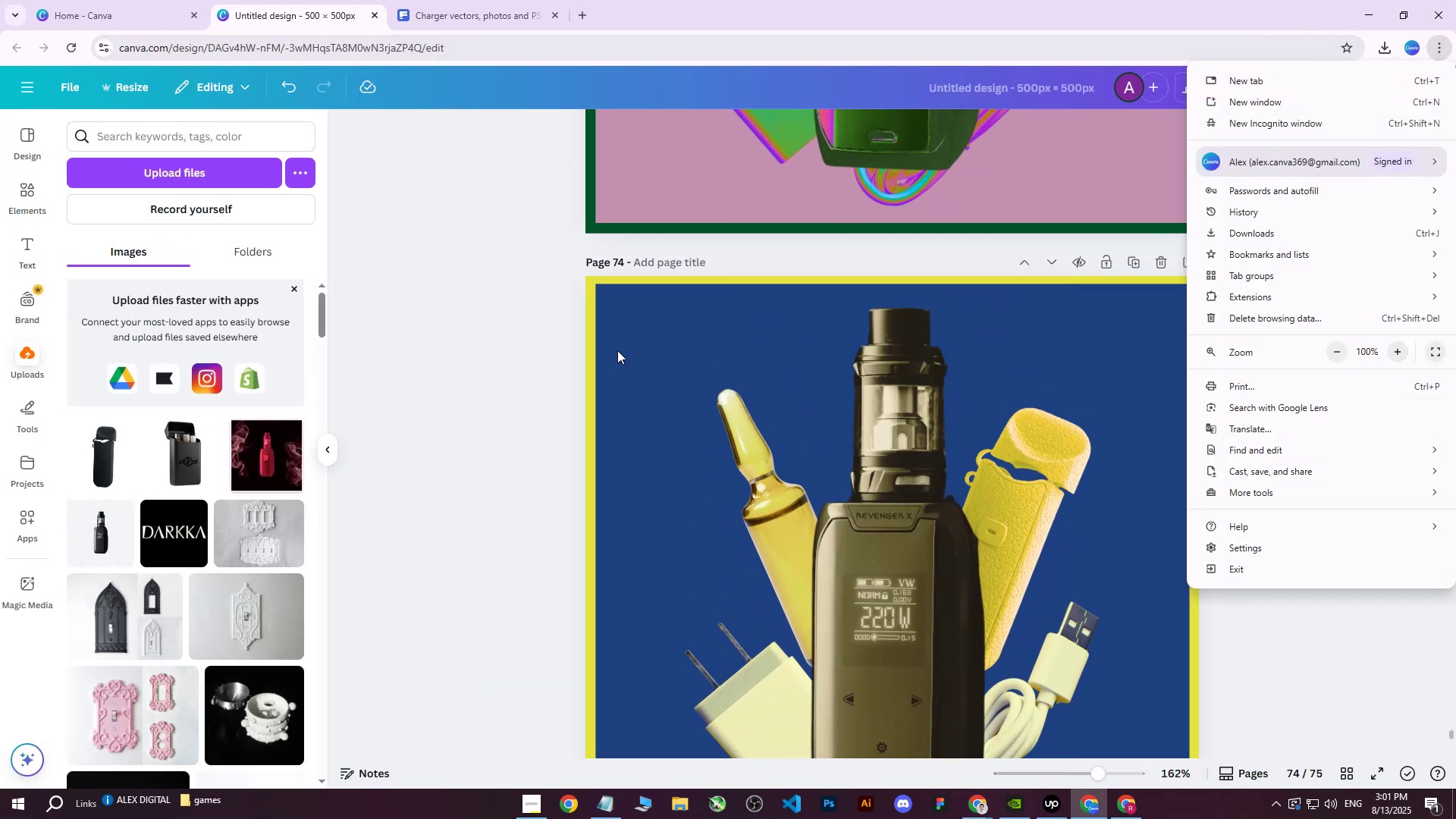 
left_click([543, 356])
 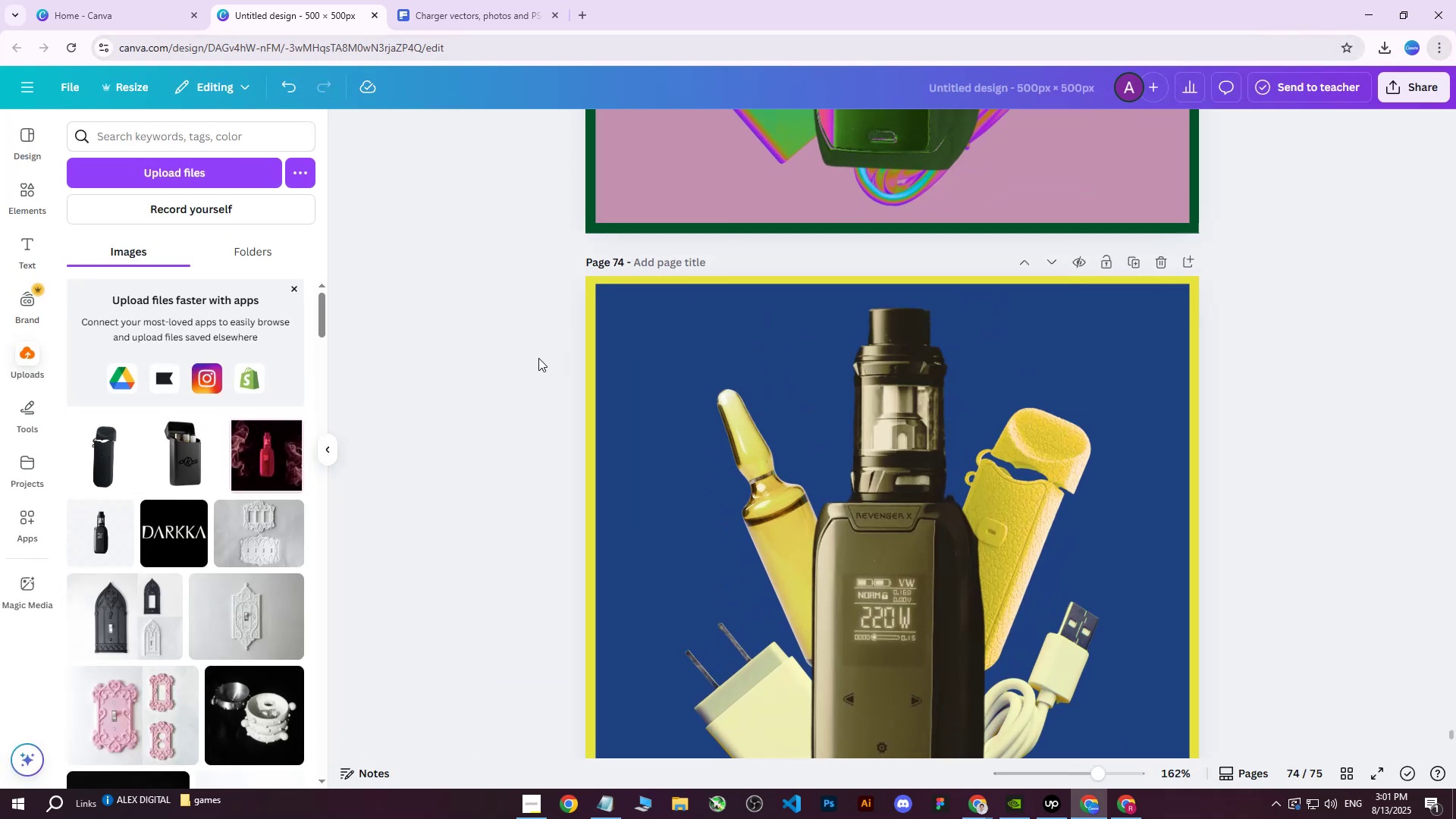 
hold_key(key=ControlLeft, duration=1.25)
scroll: coordinate [804, 405], scroll_direction: down, amount: 4.0
 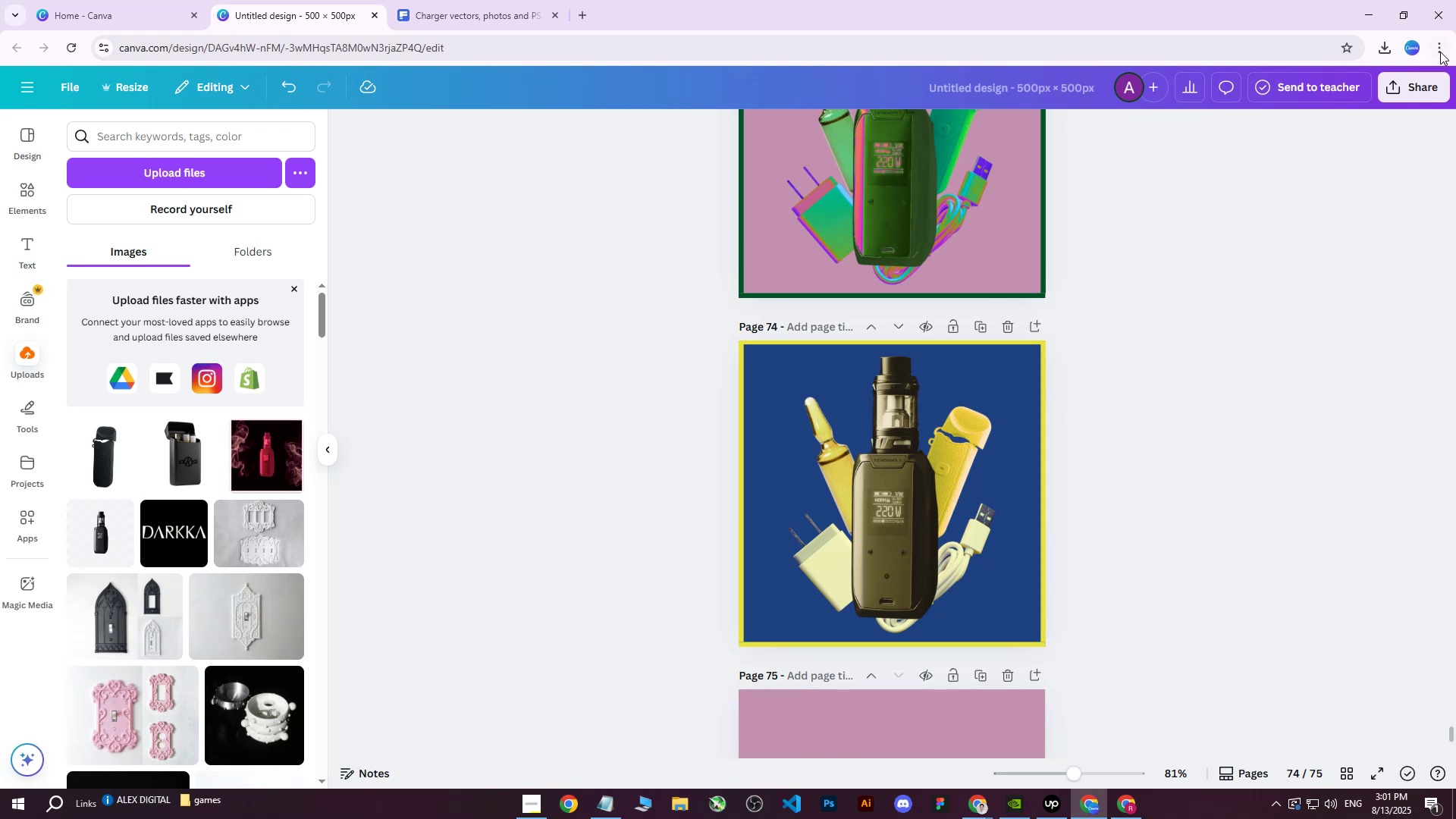 
left_click([1387, 93])
 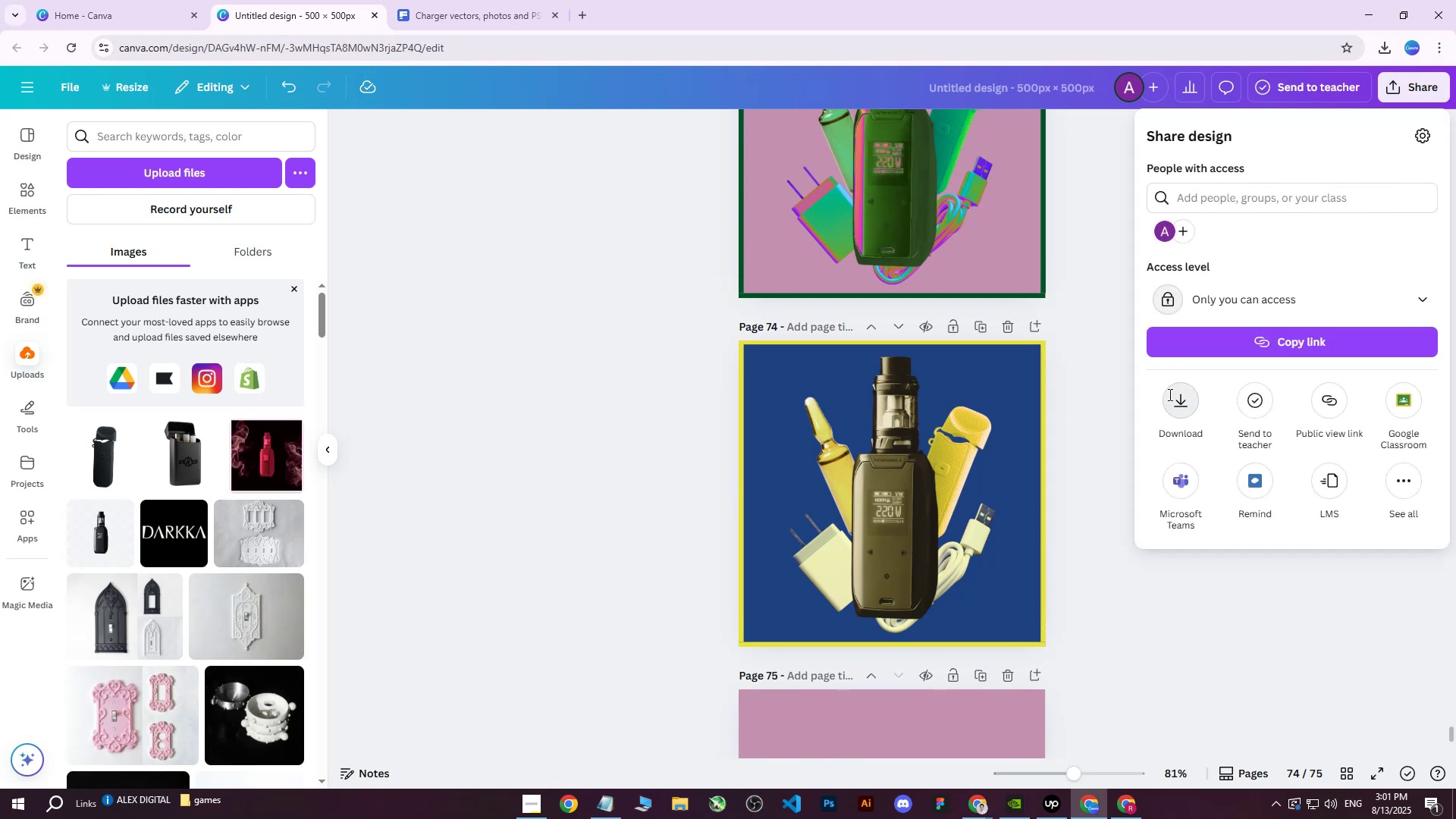 
double_click([1196, 408])
 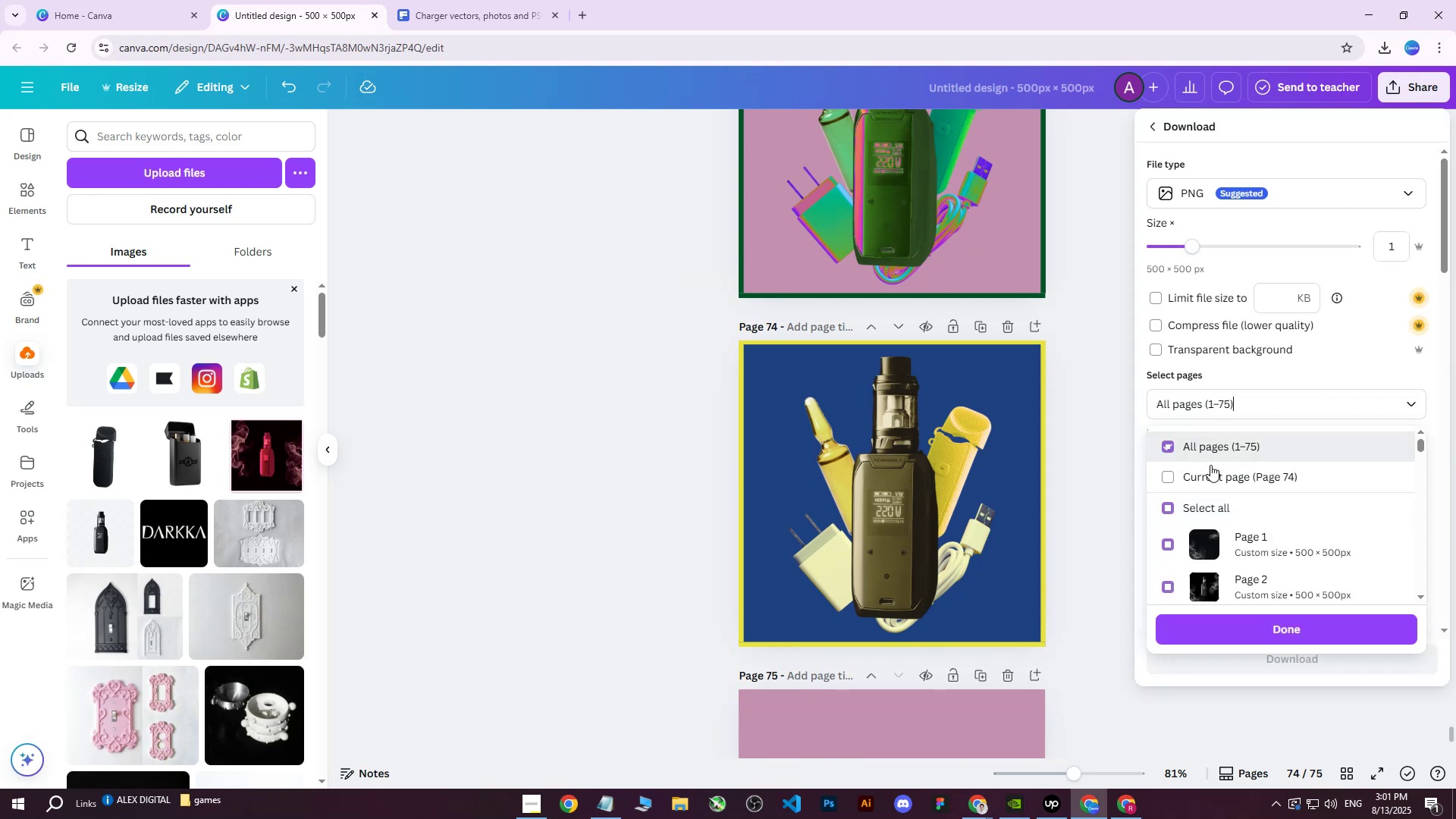 
triple_click([1217, 487])
 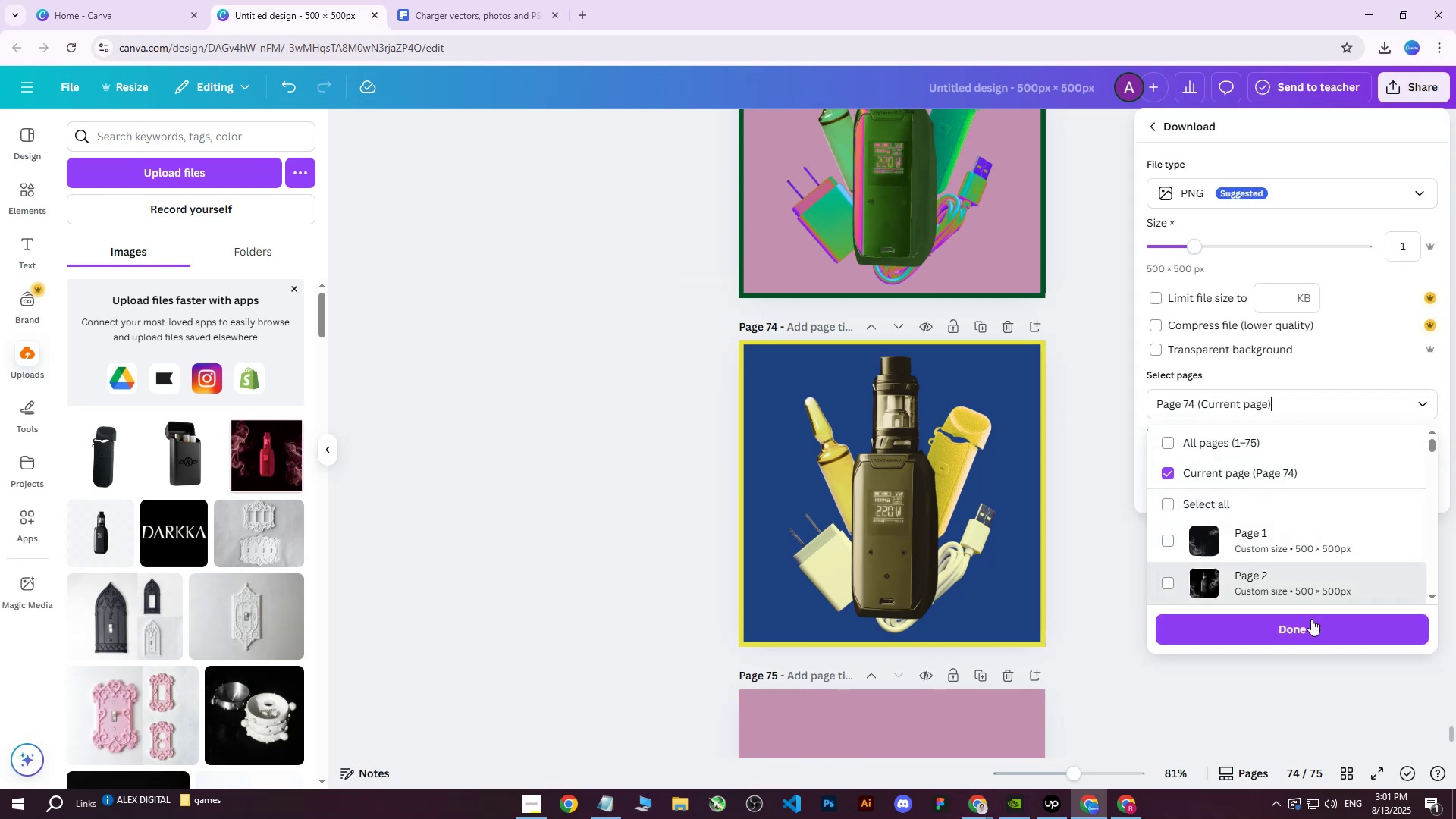 
left_click([1293, 632])
 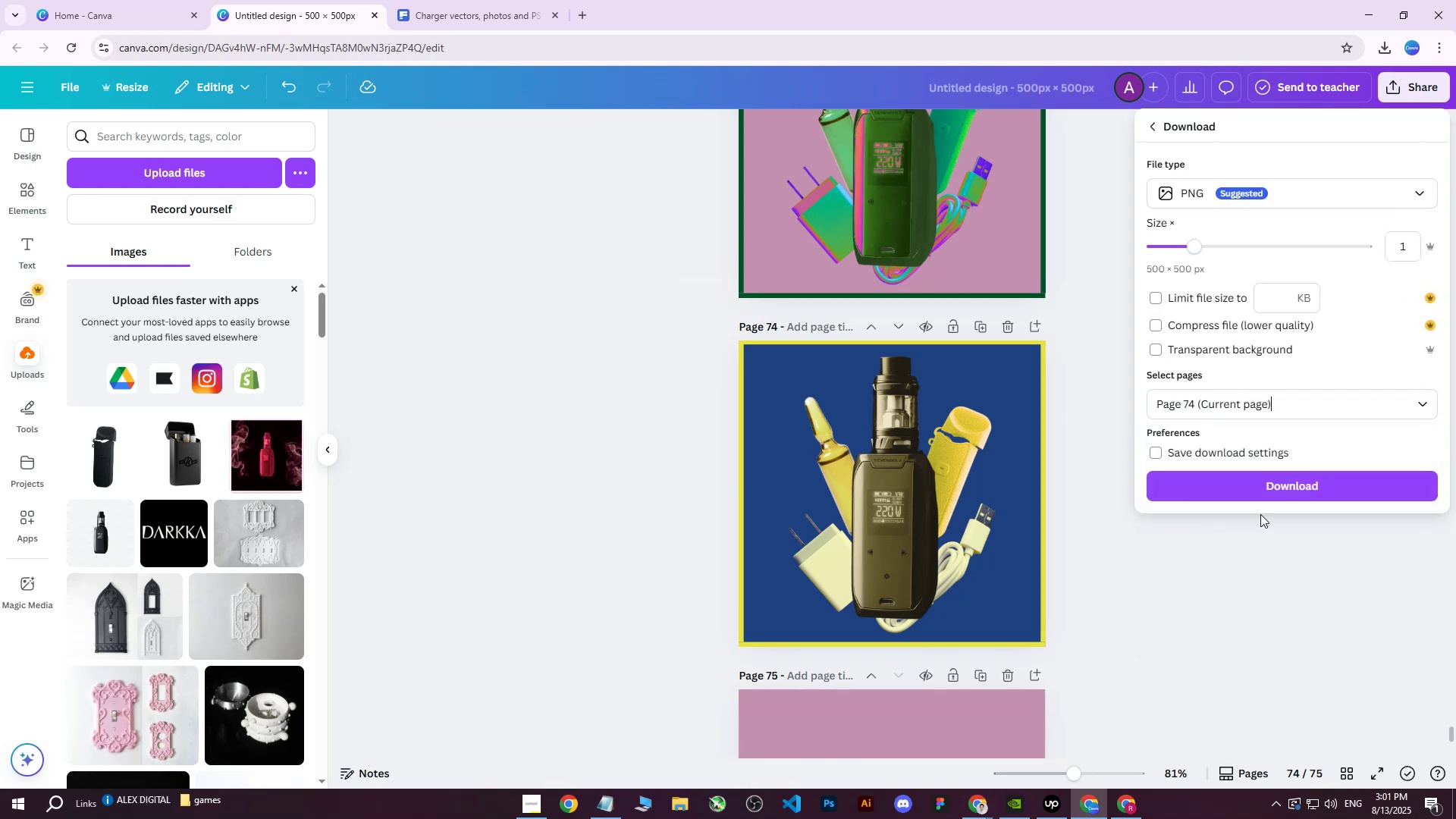 
left_click([1260, 496])
 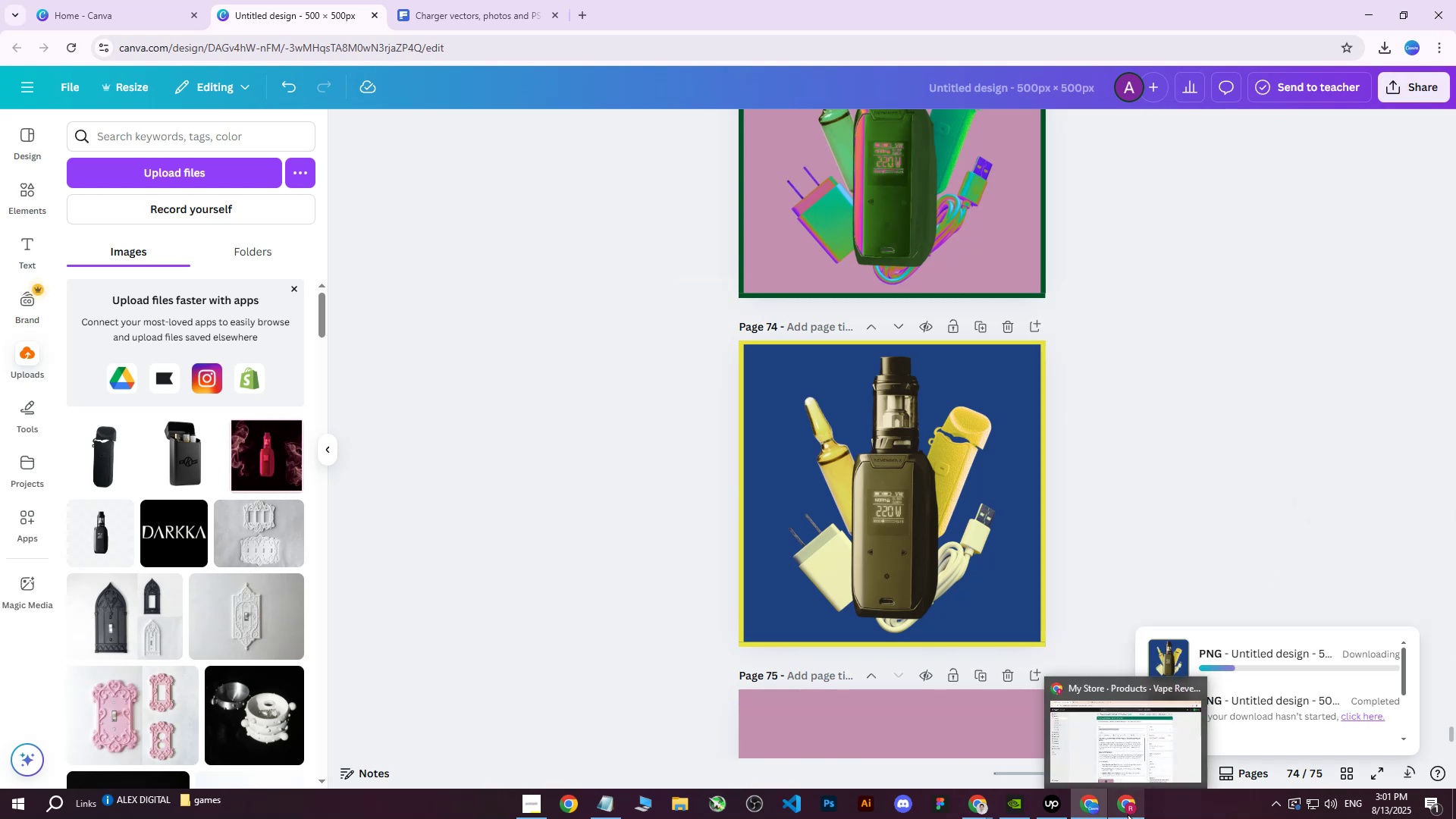 
left_click([1128, 814])
 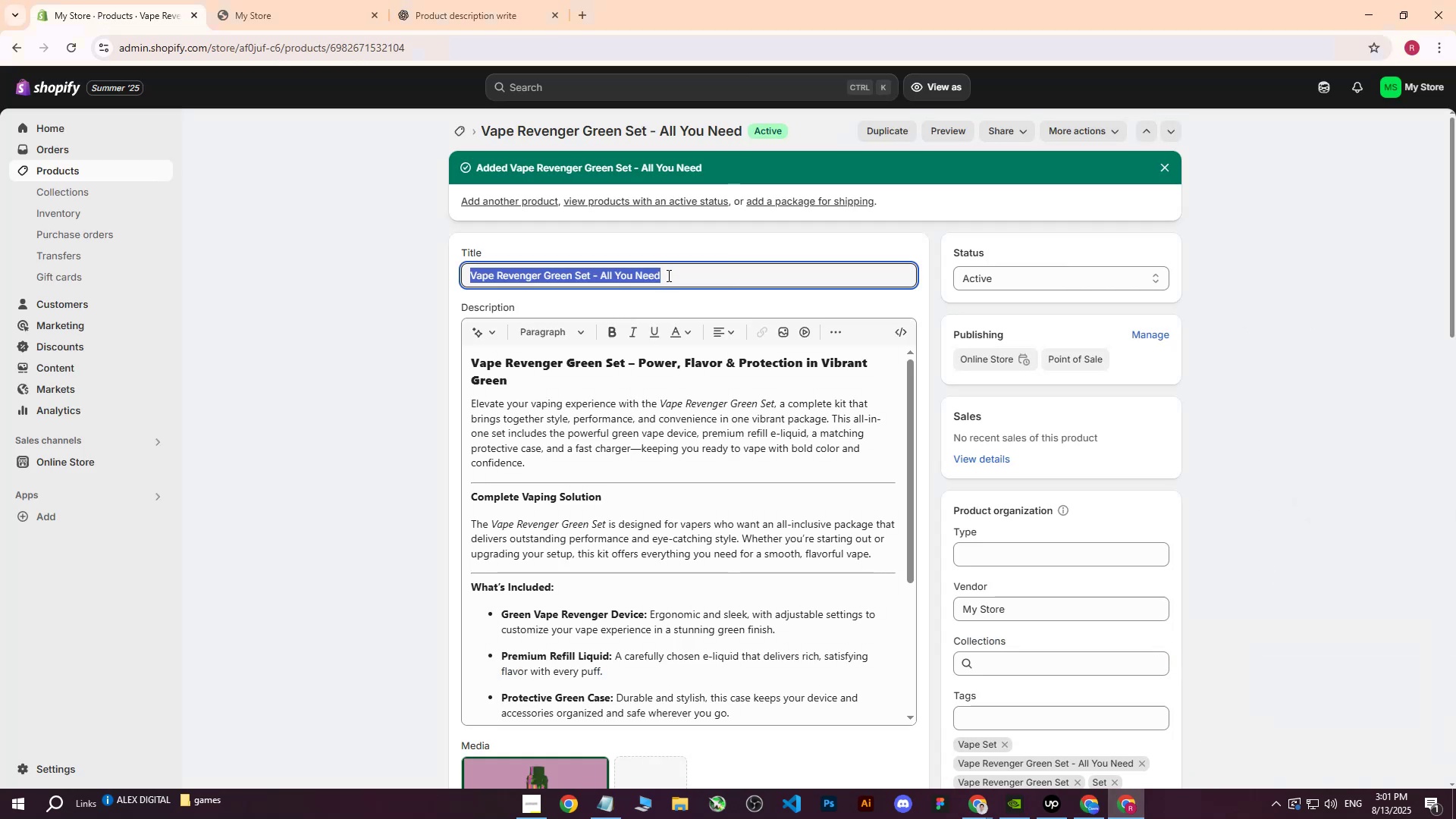 
left_click([674, 274])
 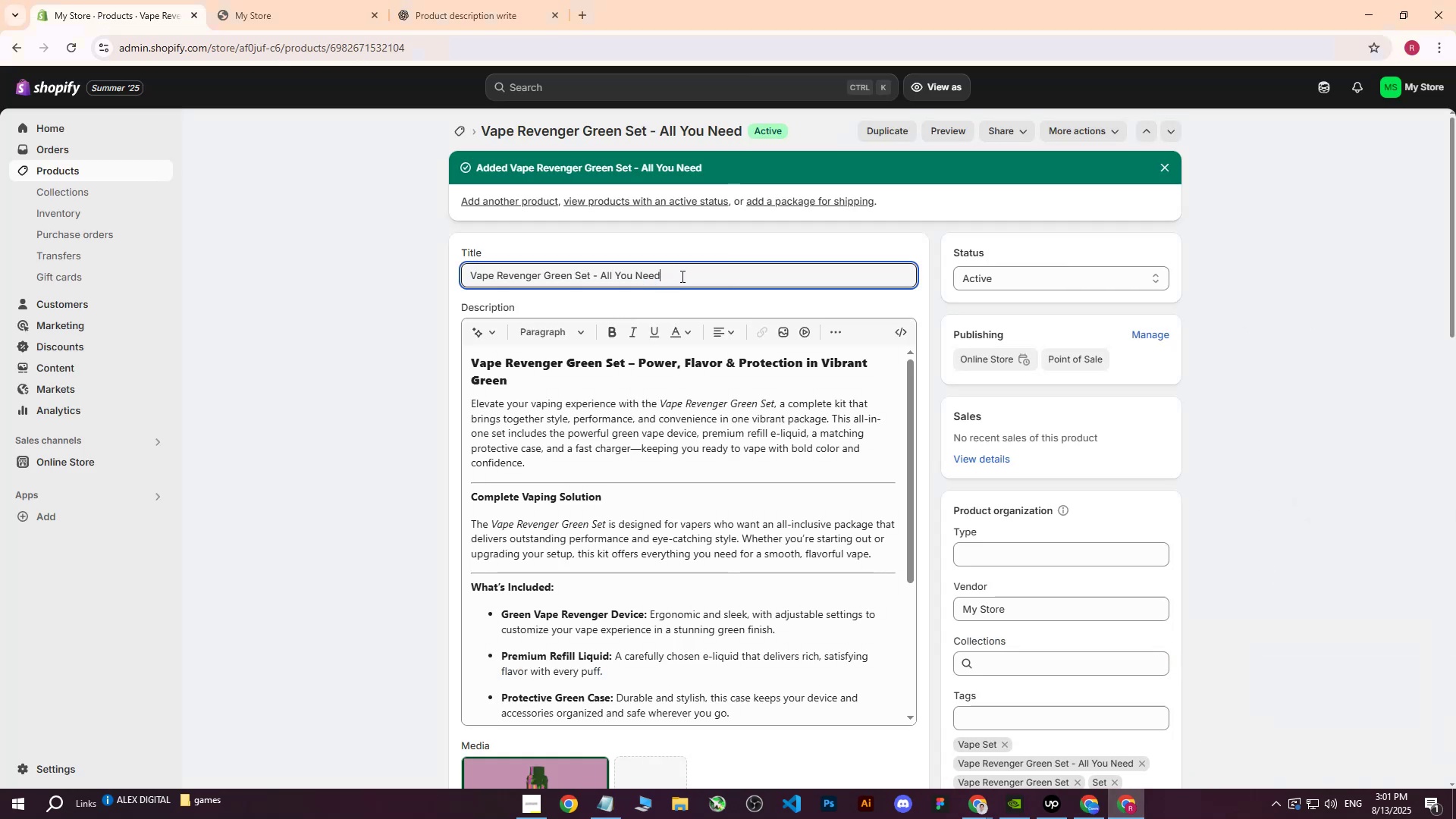 
left_click_drag(start_coordinate=[695, 278], to_coordinate=[359, 282])
 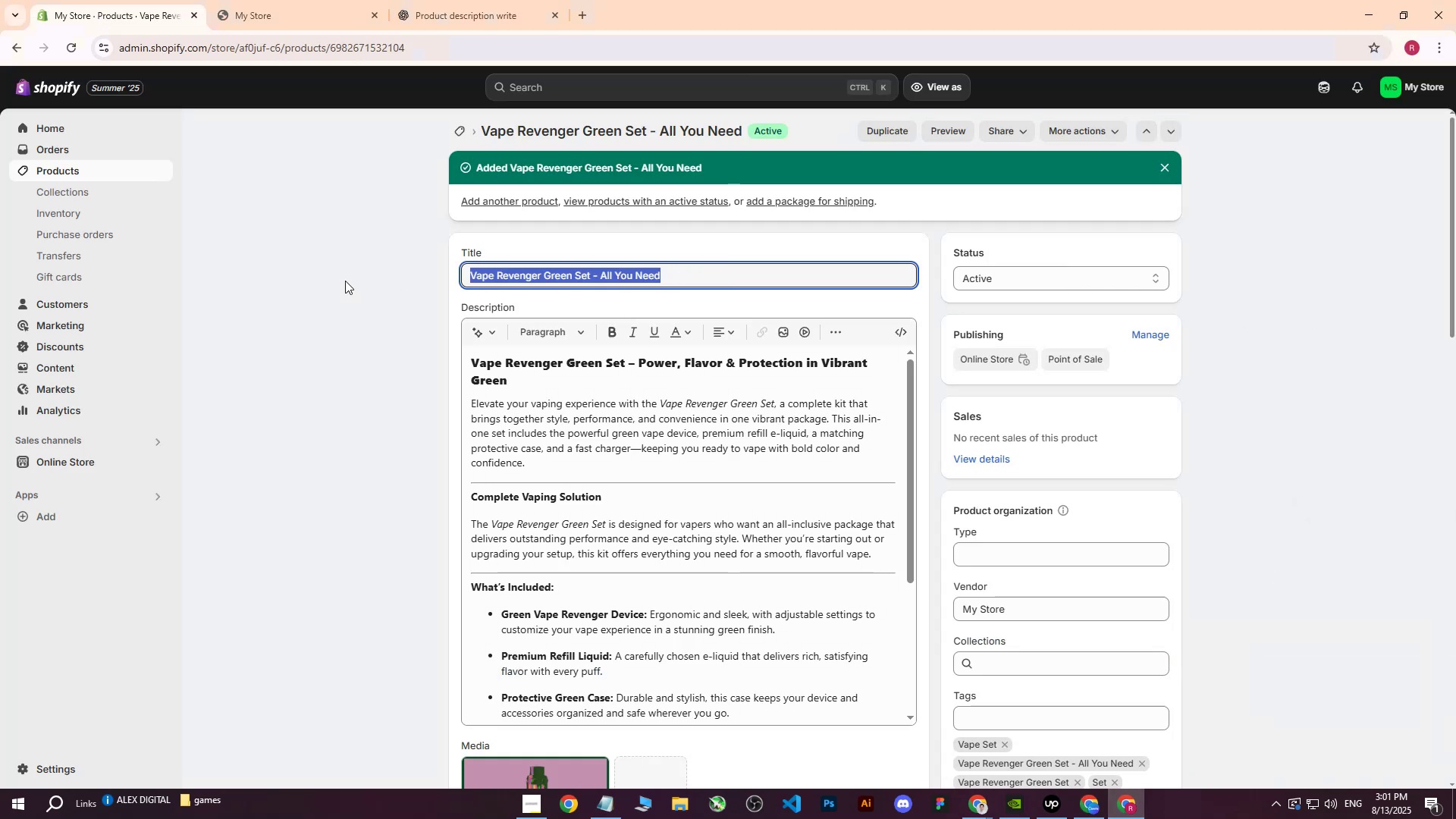 
key(Control+ControlLeft)
 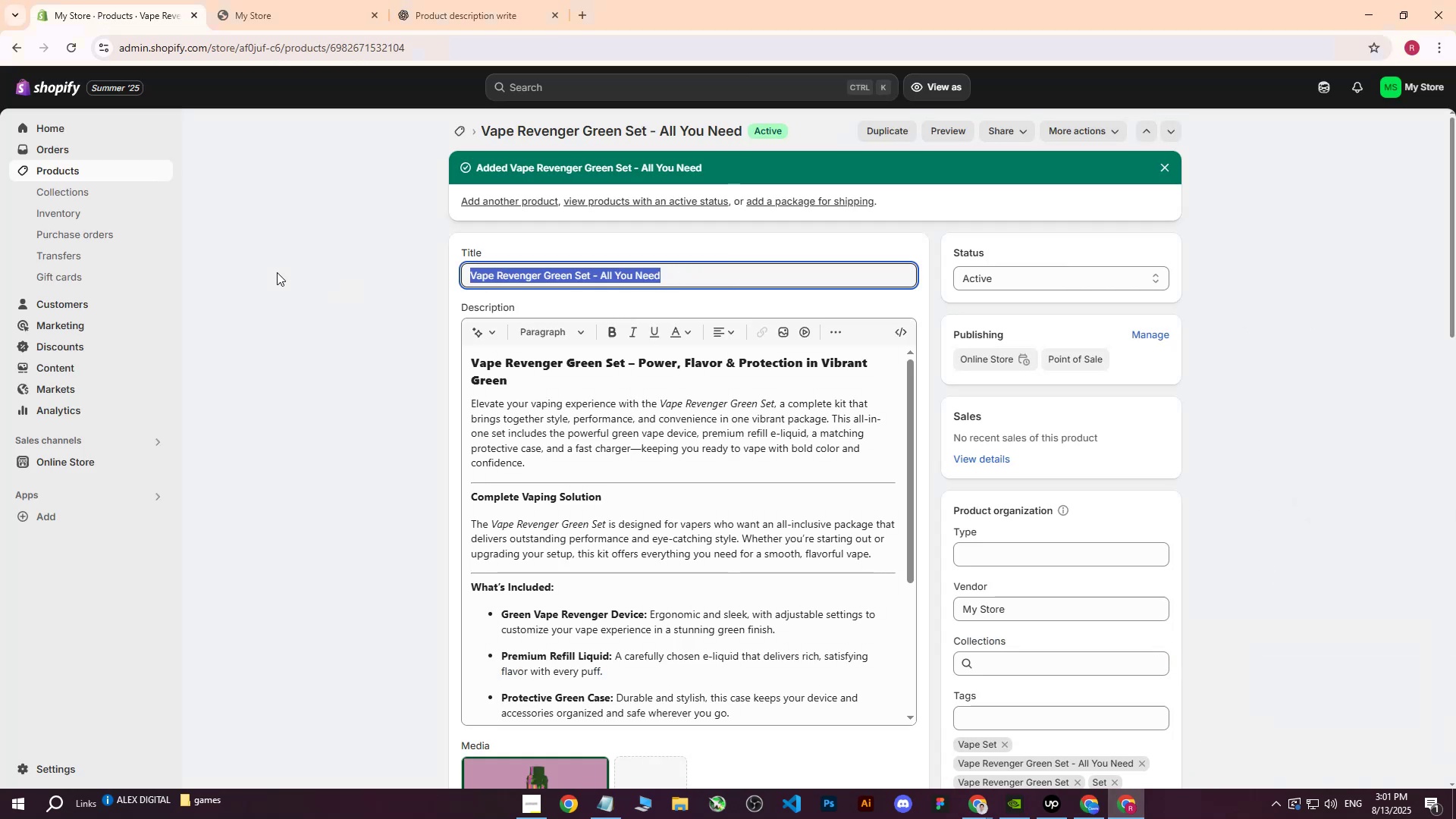 
key(Control+C)
 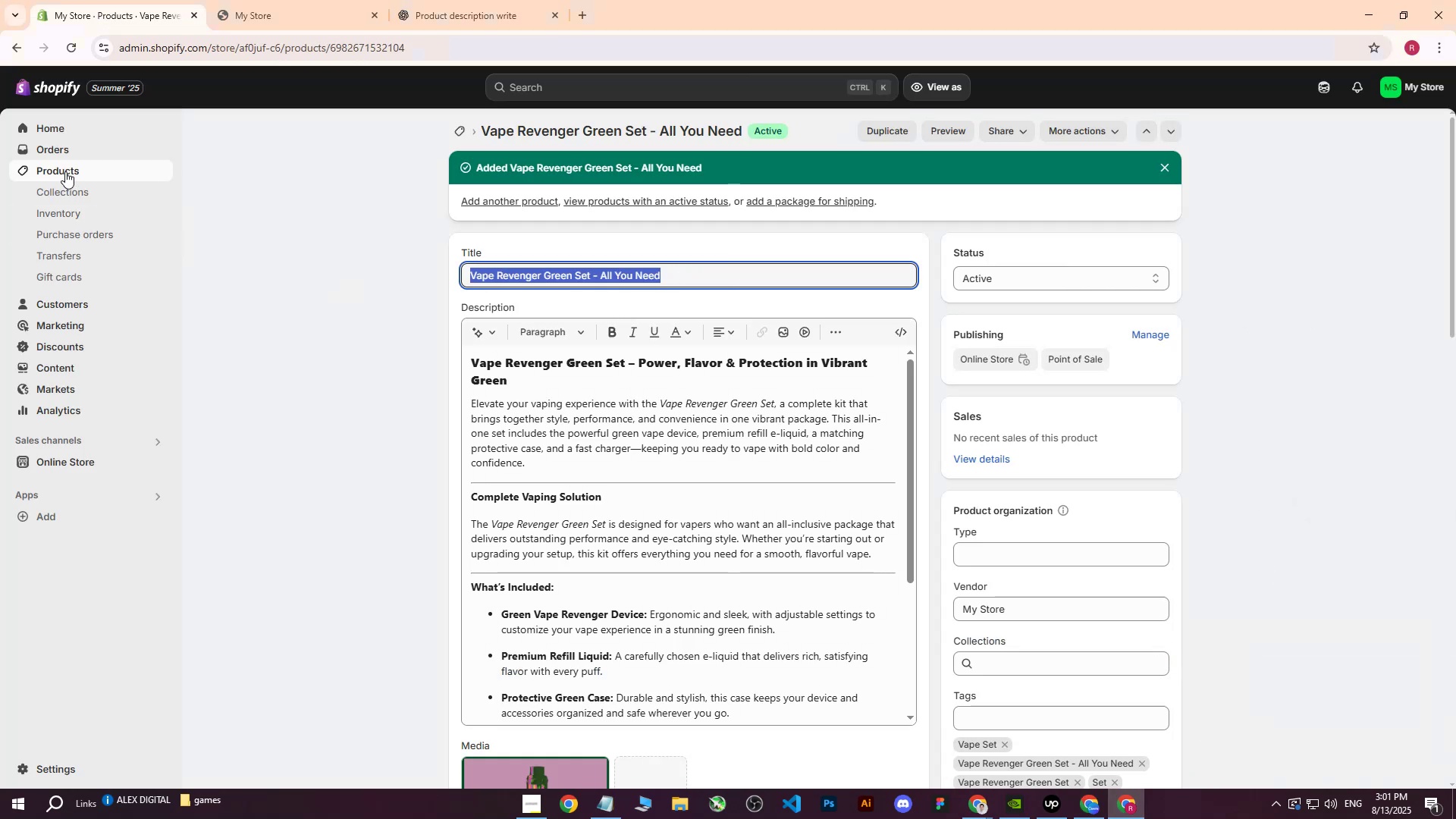 
left_click([65, 171])
 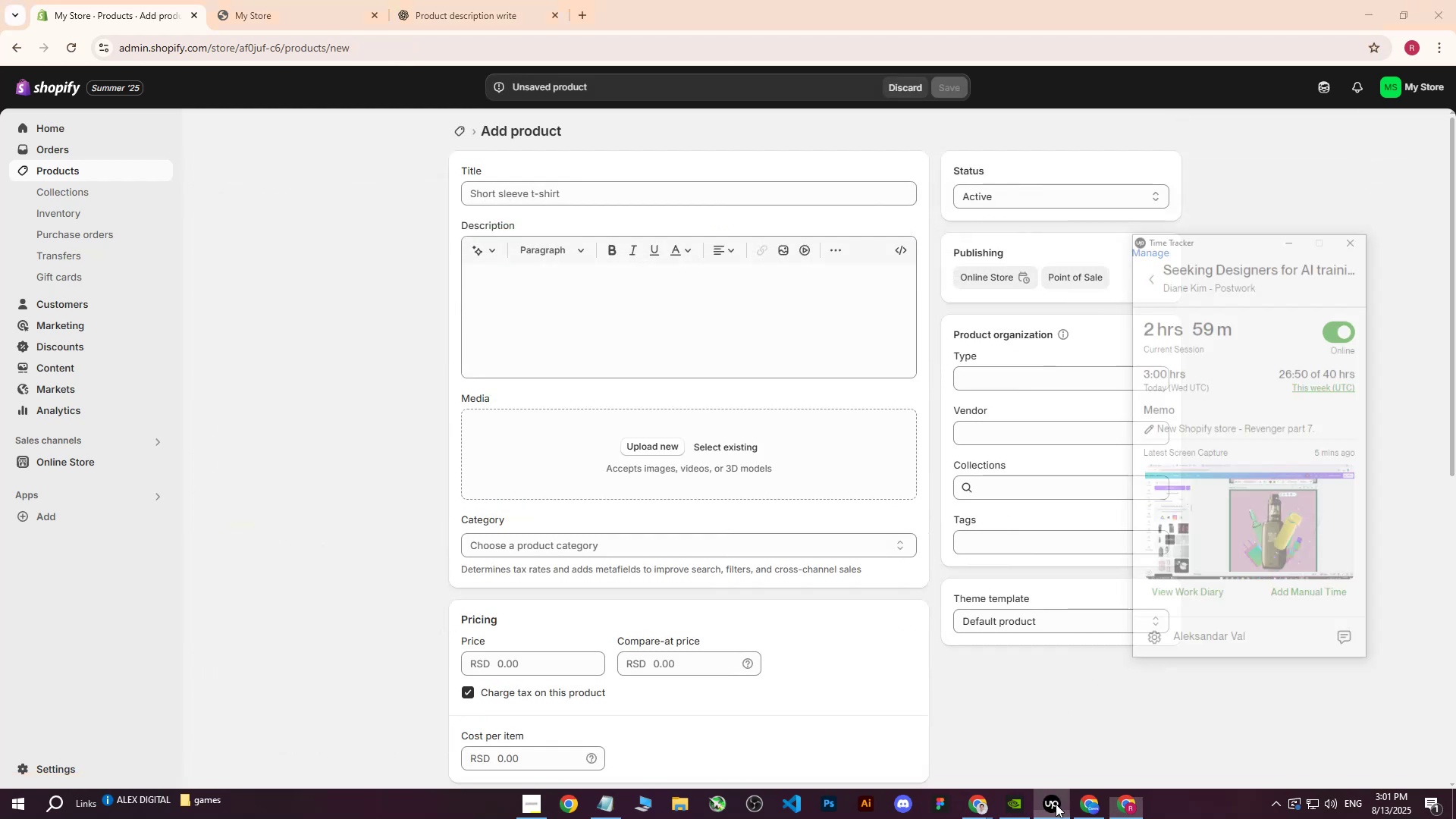 
wait(5.08)
 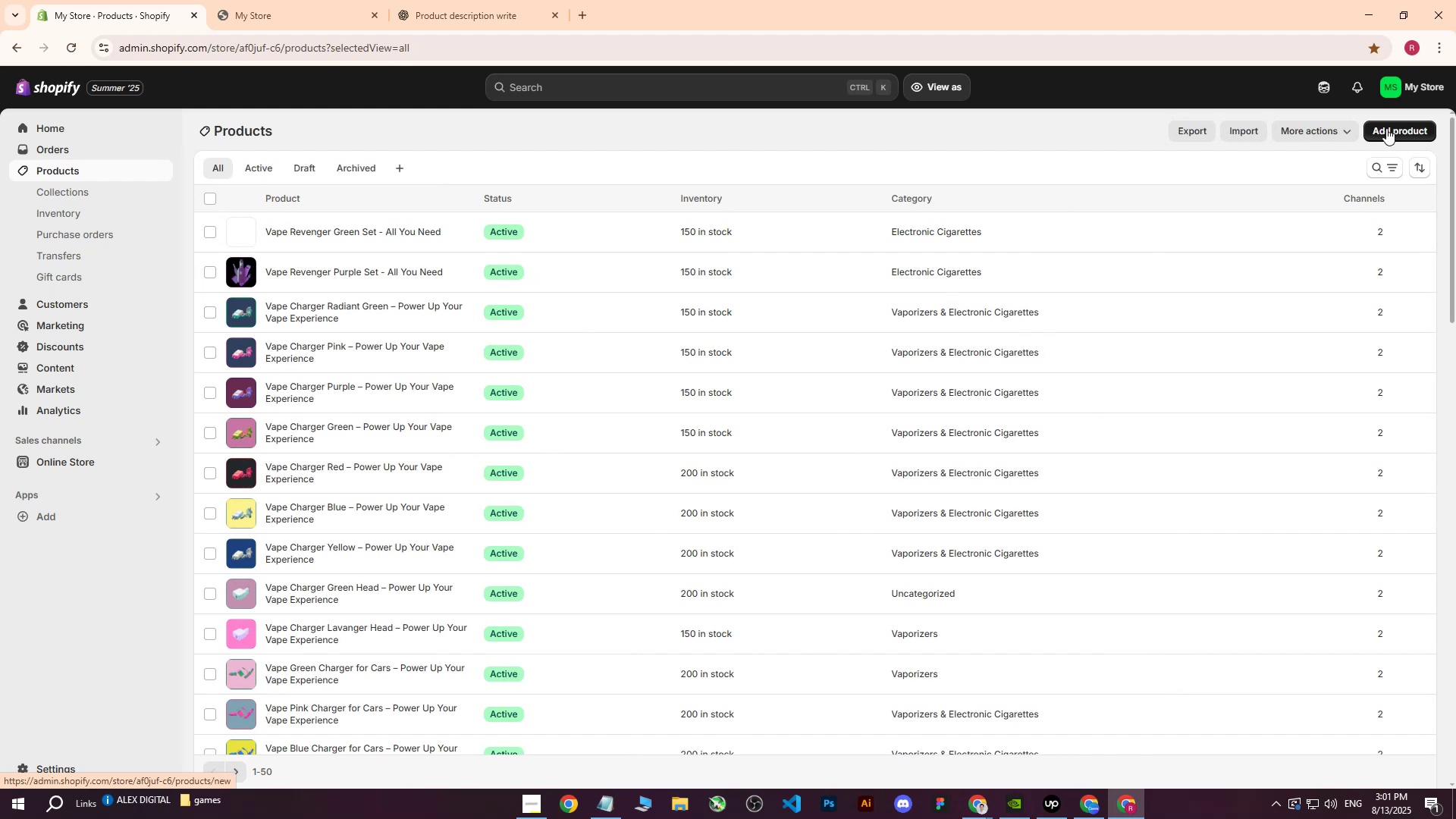 
left_click([538, 195])
 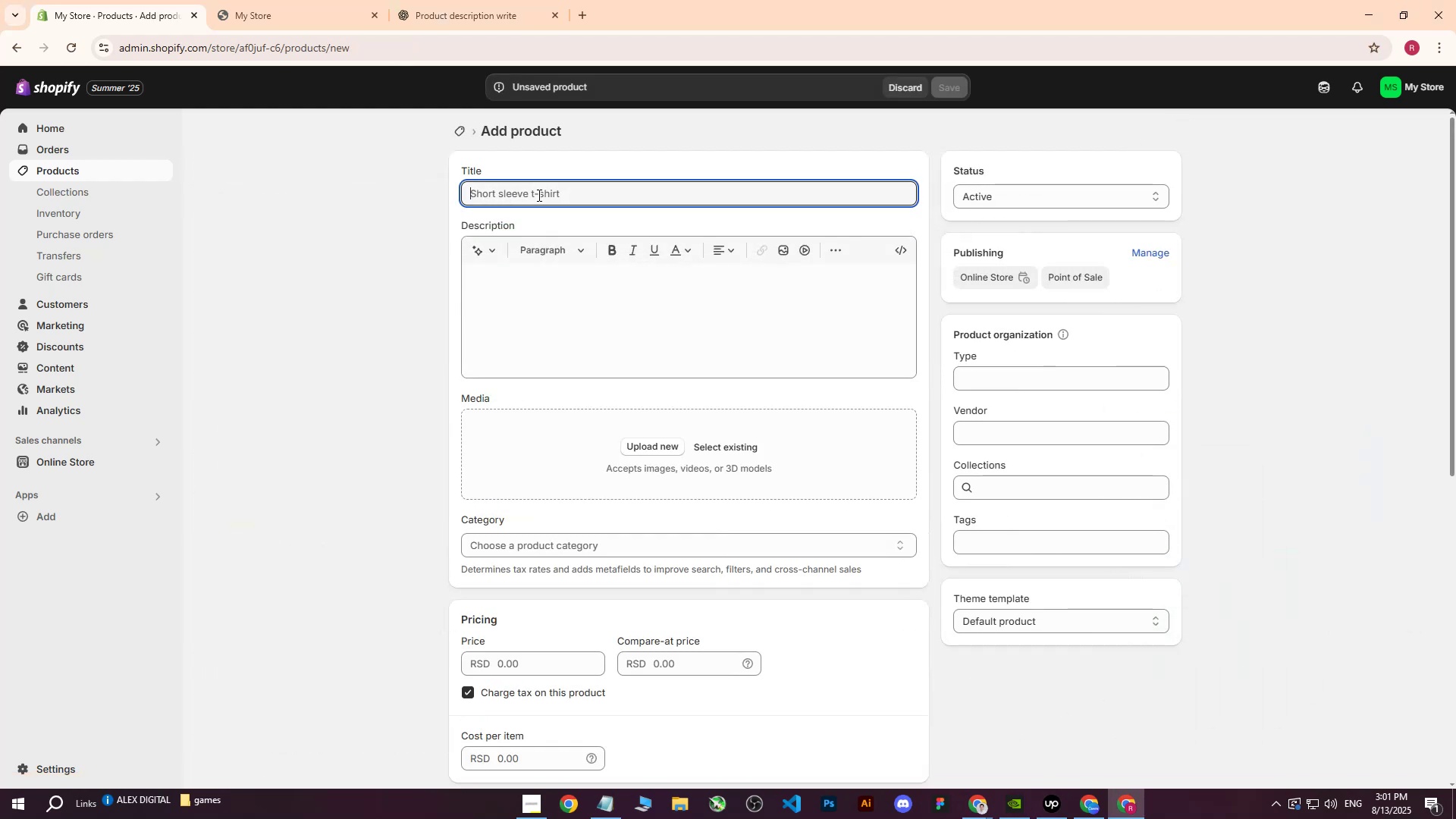 
key(Control+V)
 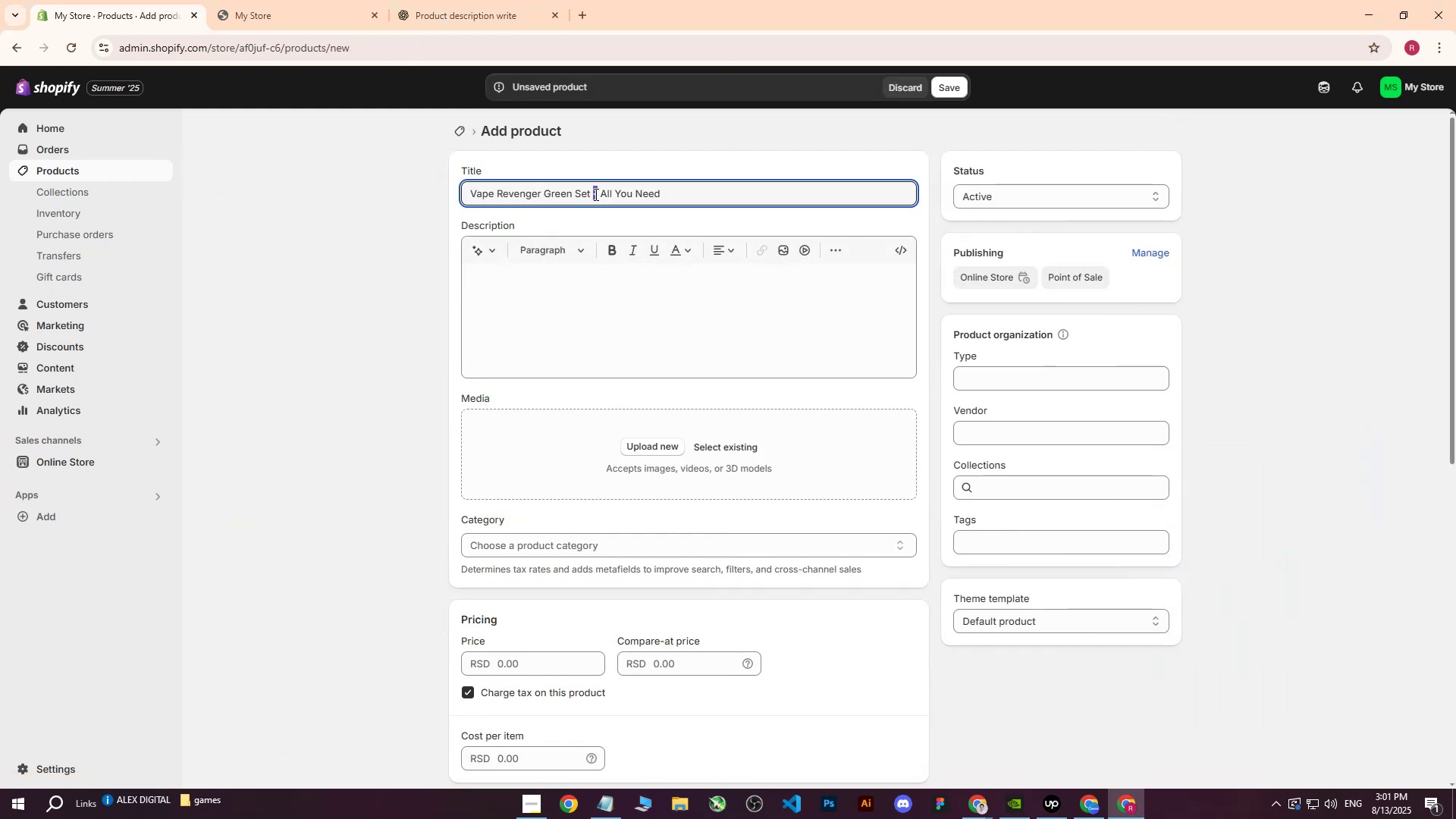 
left_click([559, 198])
 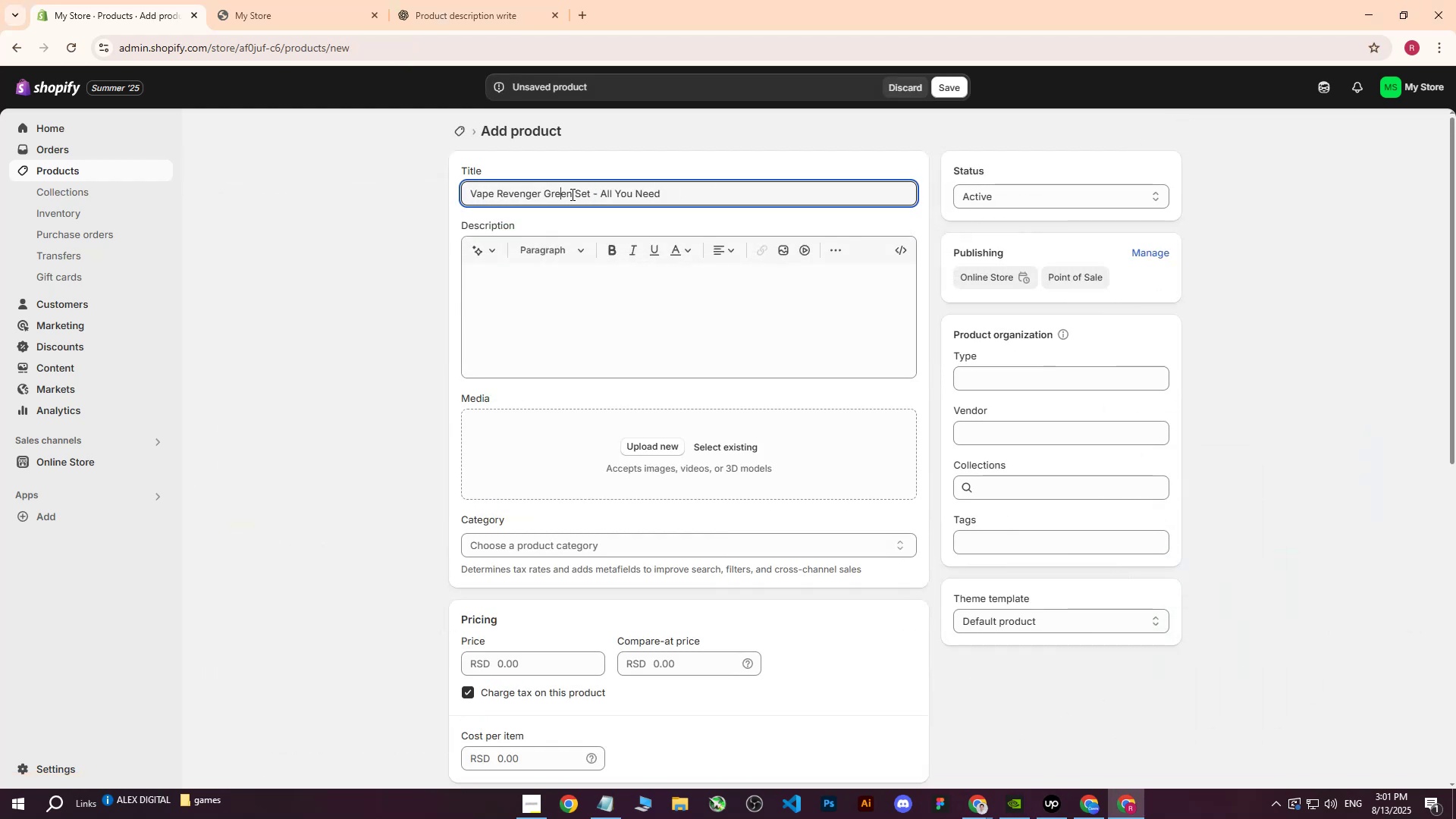 
left_click_drag(start_coordinate=[572, 194], to_coordinate=[544, 193])
 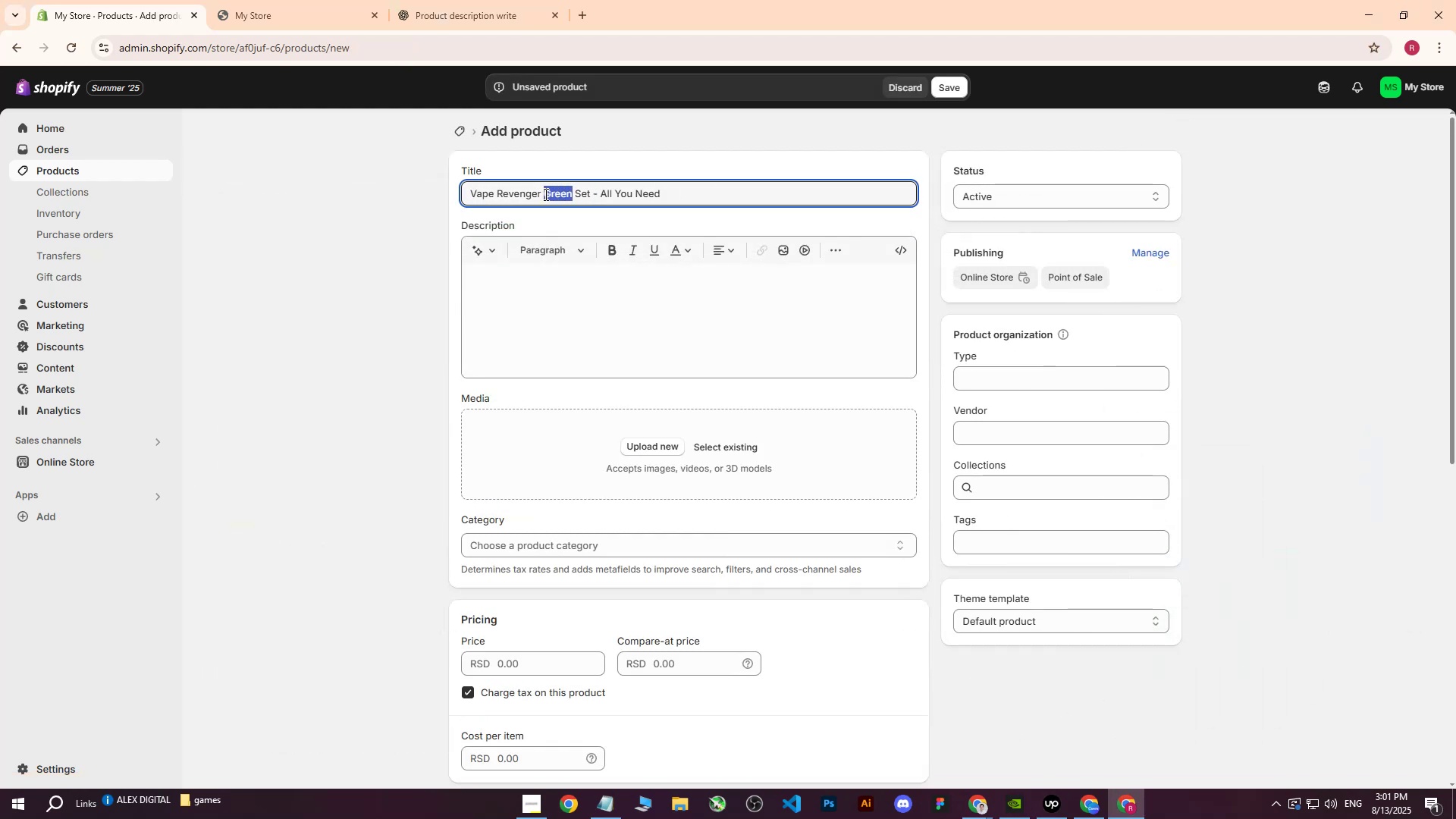 
type(y)
key(Backspace)
type(Yellow)
 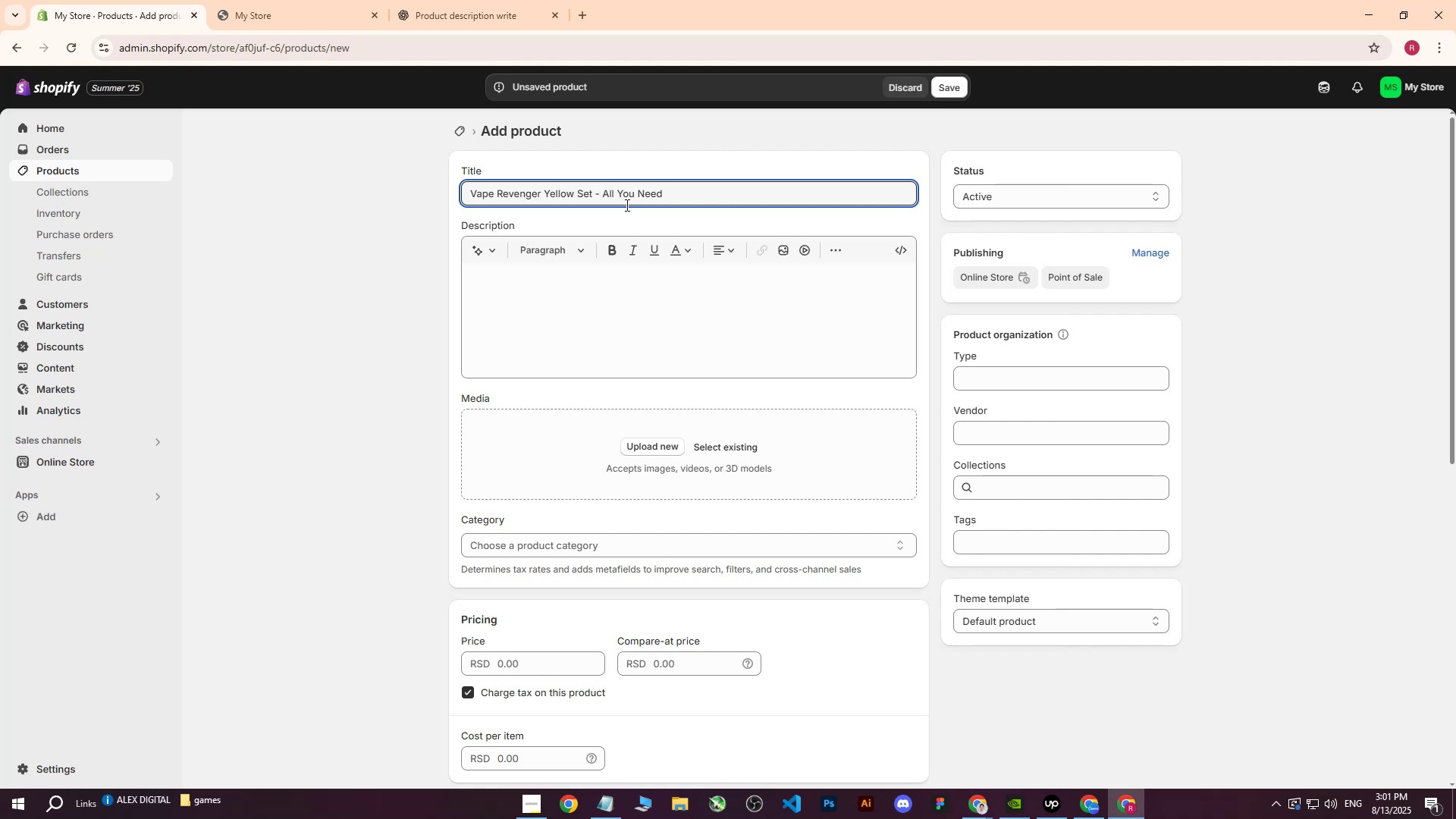 
left_click_drag(start_coordinate=[687, 191], to_coordinate=[413, 202])
 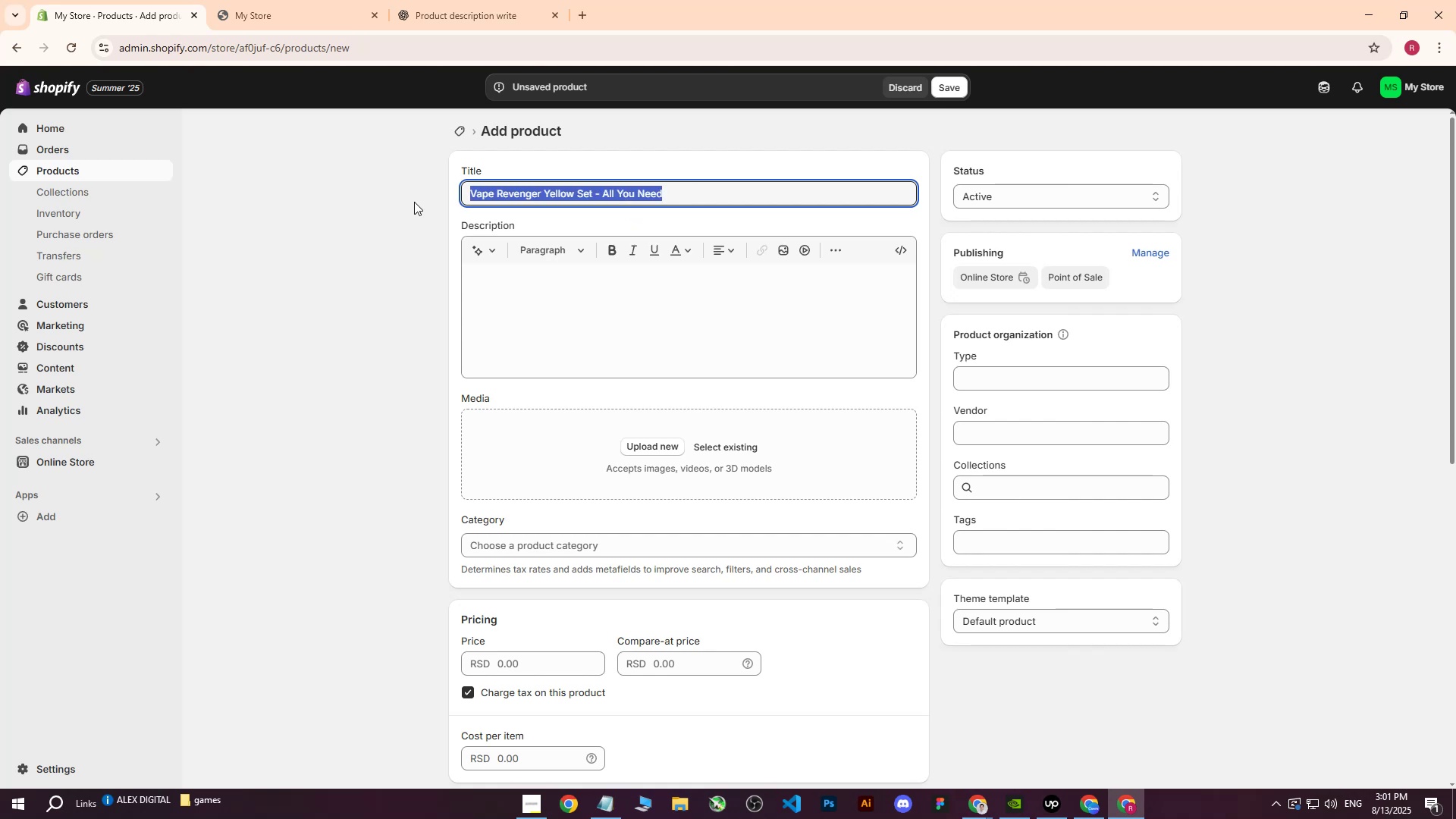 
key(Control+ControlLeft)
 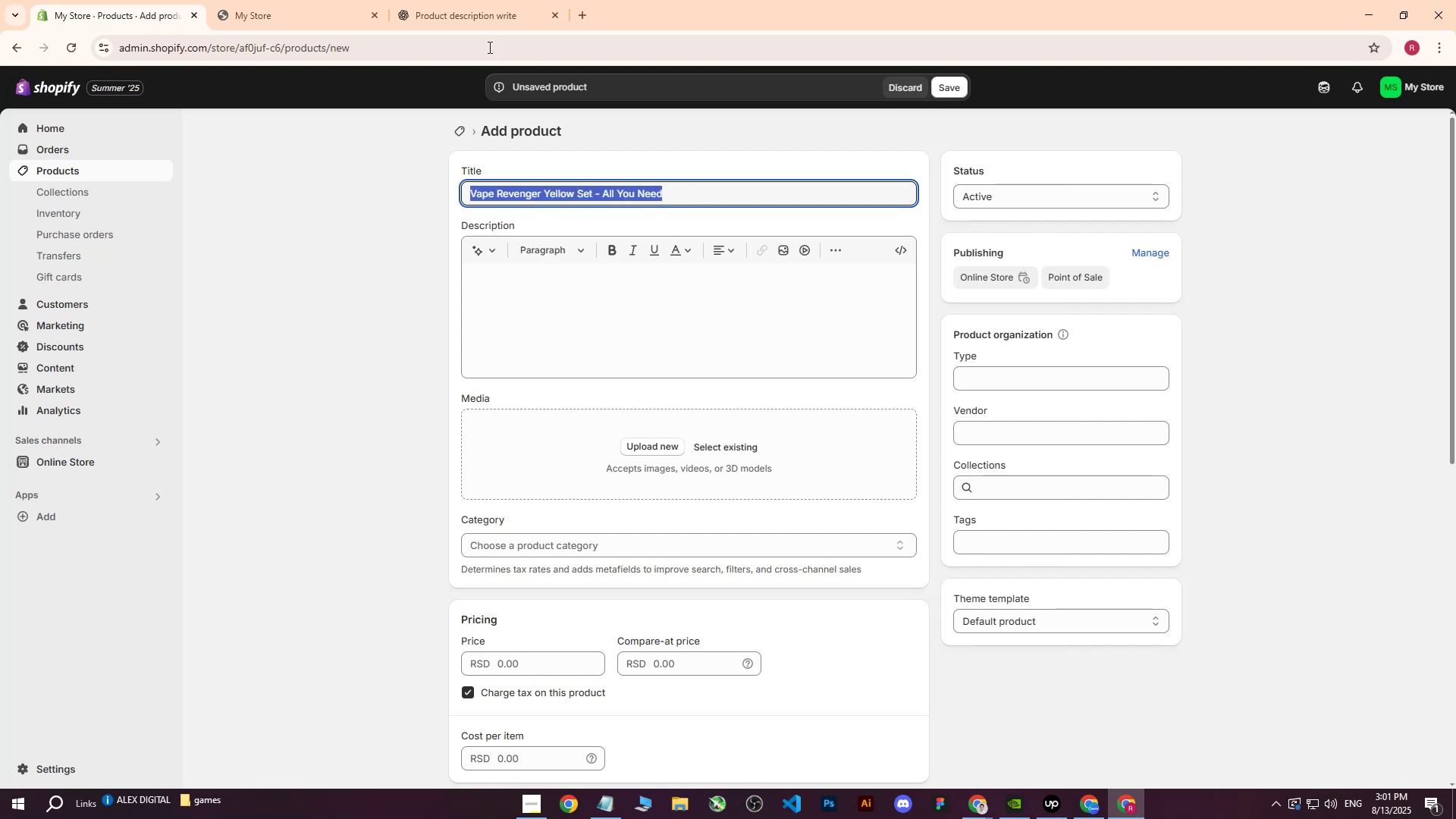 
key(Control+C)
 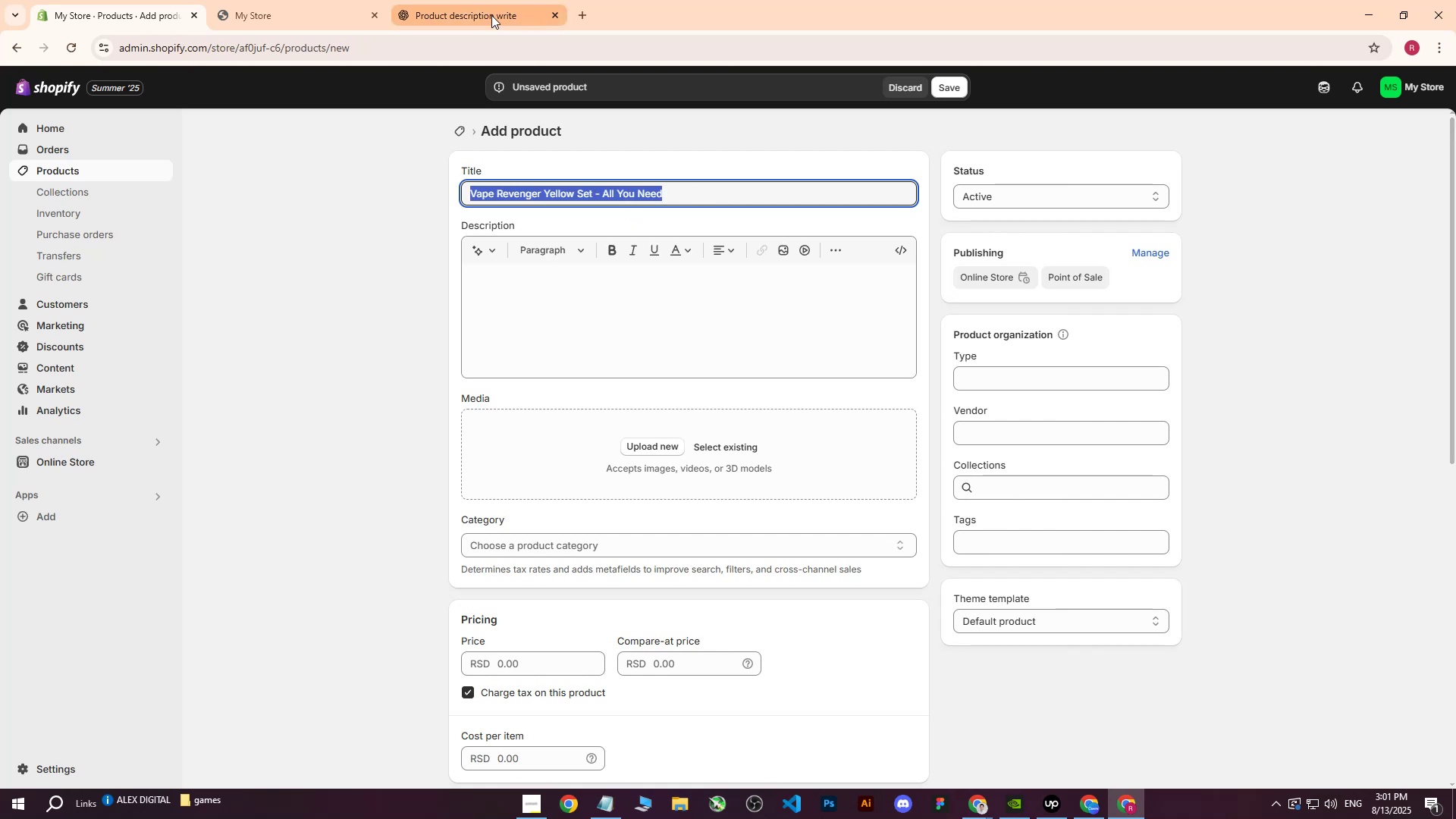 
left_click([491, 15])
 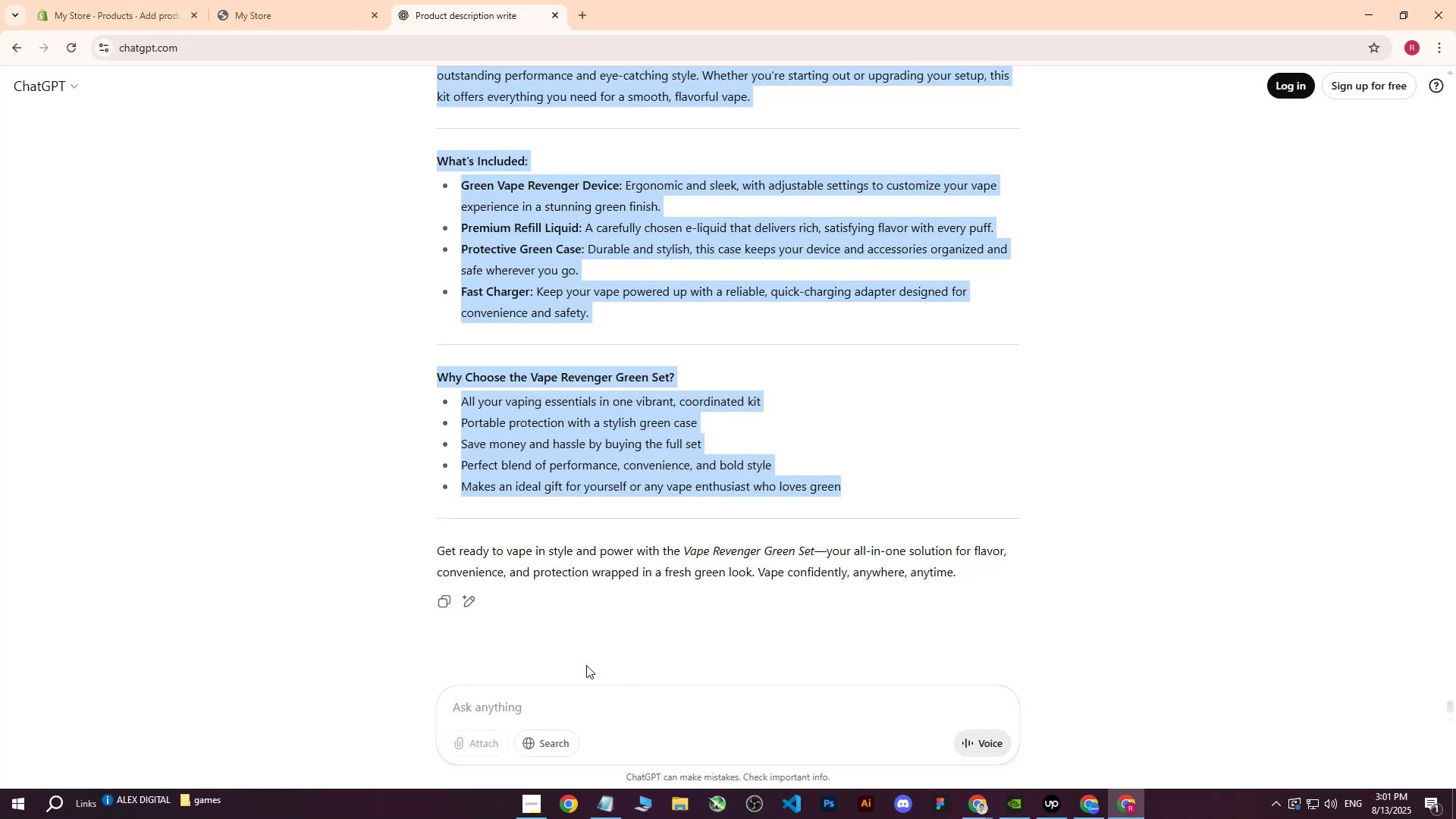 
left_click([523, 716])
 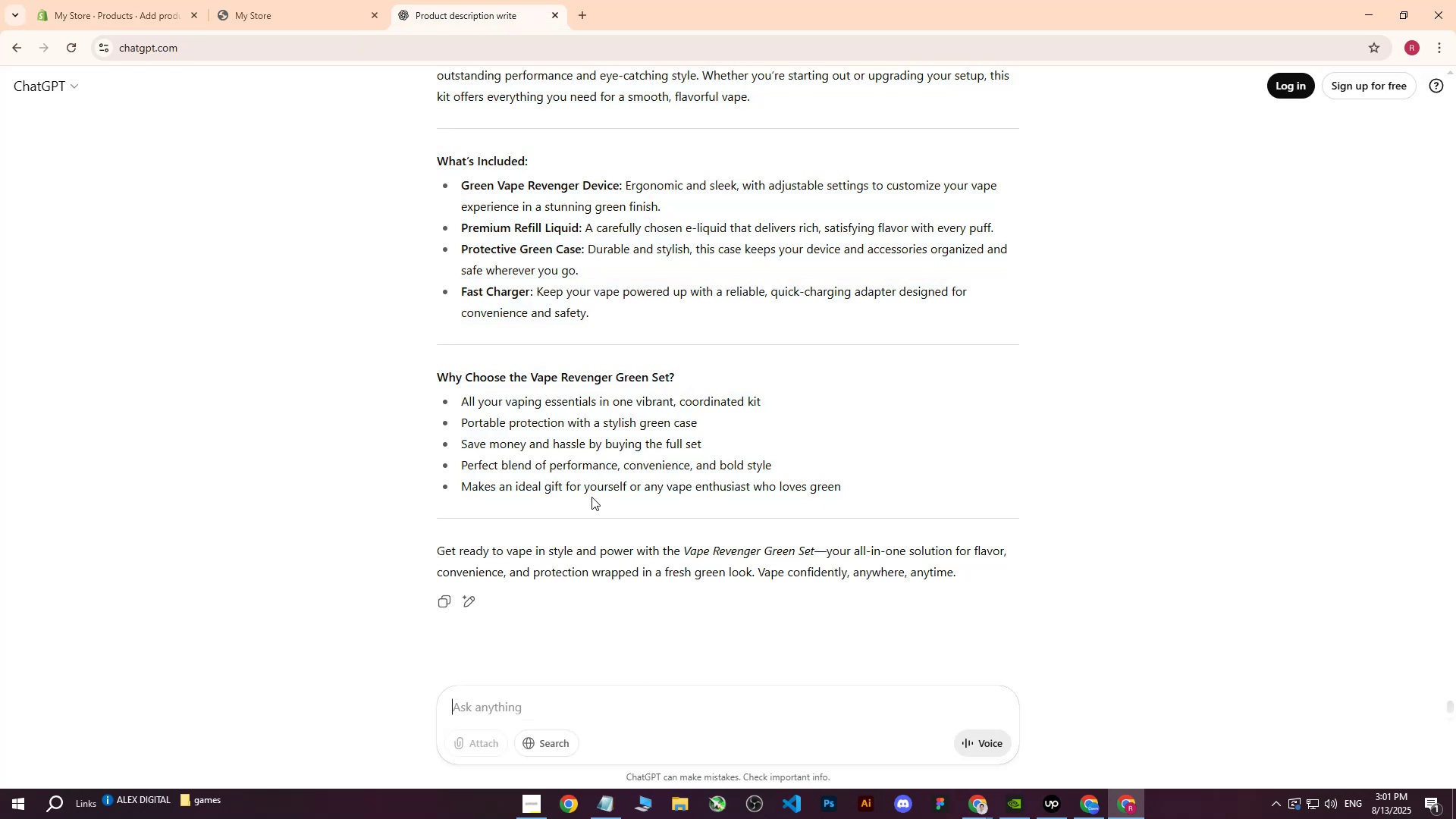 
type(write me same for )
 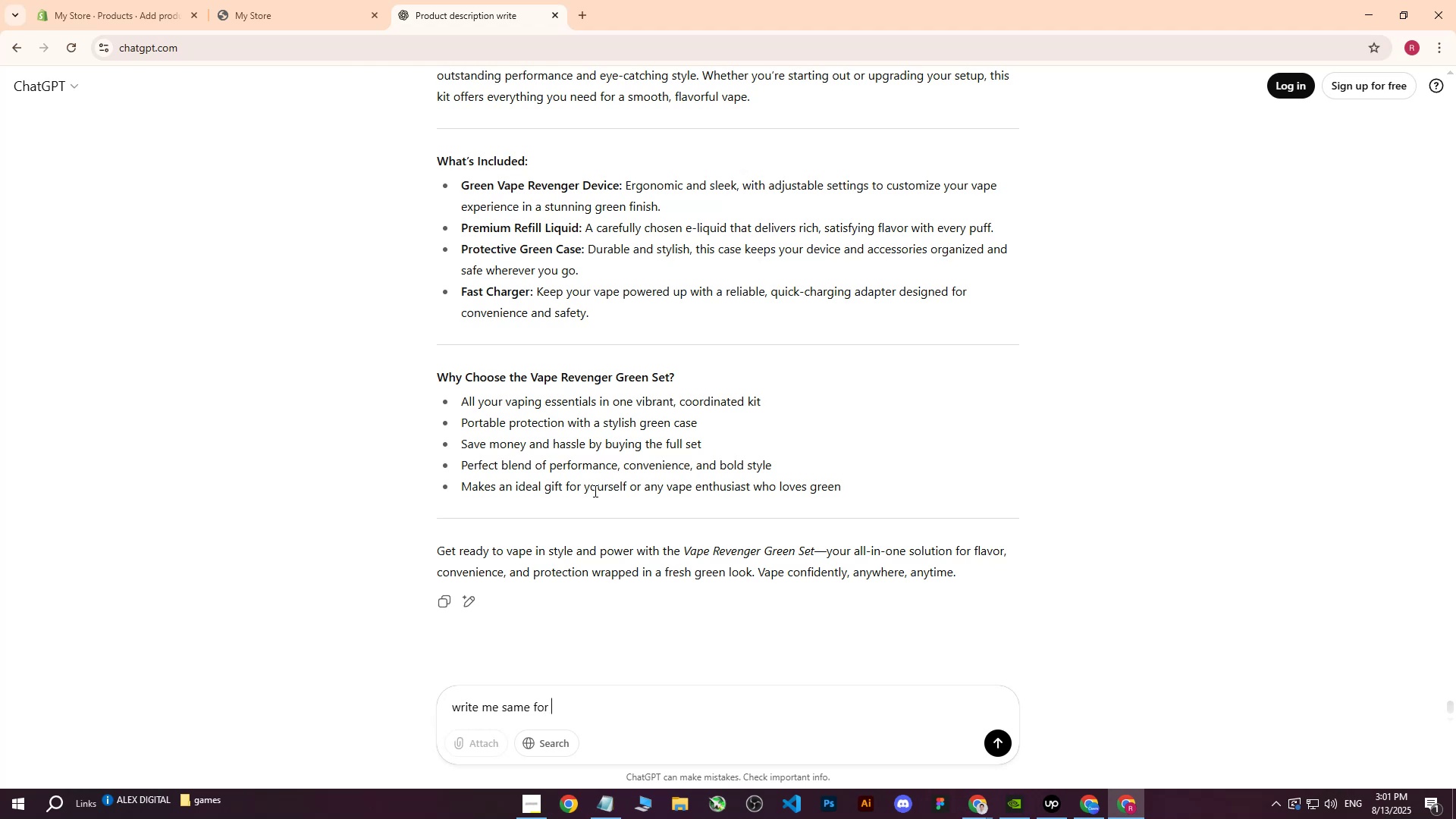 
key(Control+ControlLeft)
 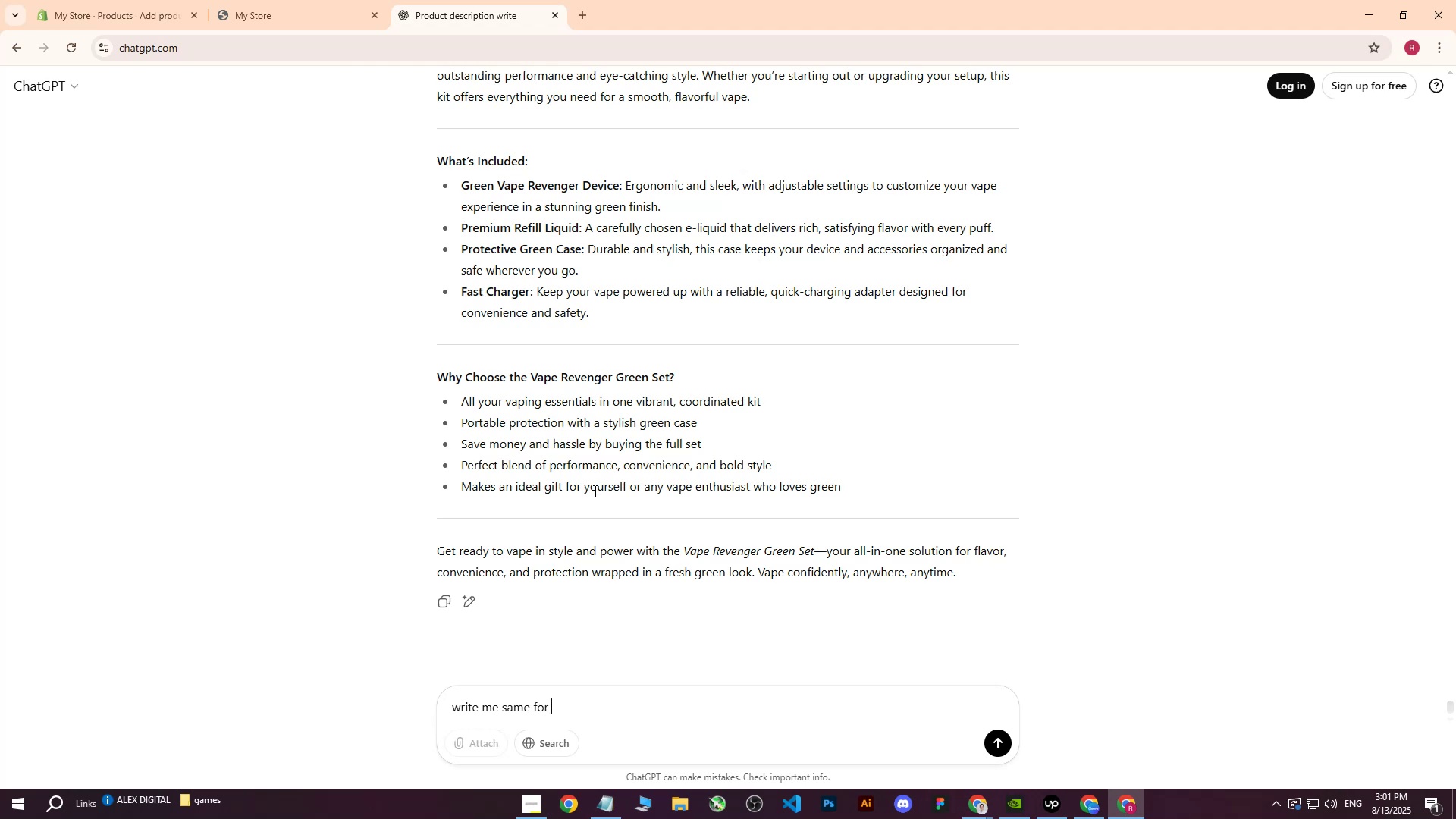 
key(Control+V)
 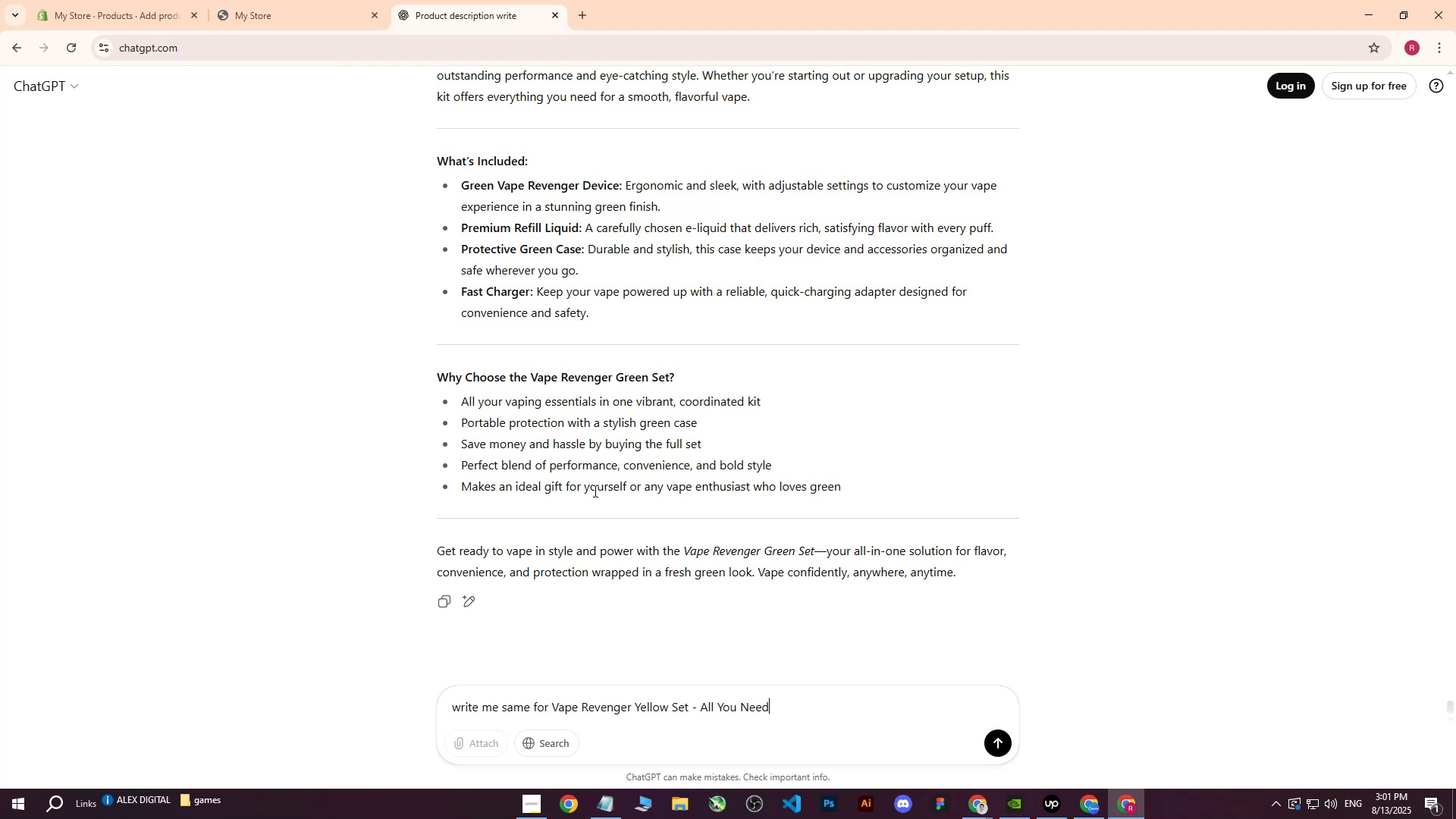 
key(Enter)
 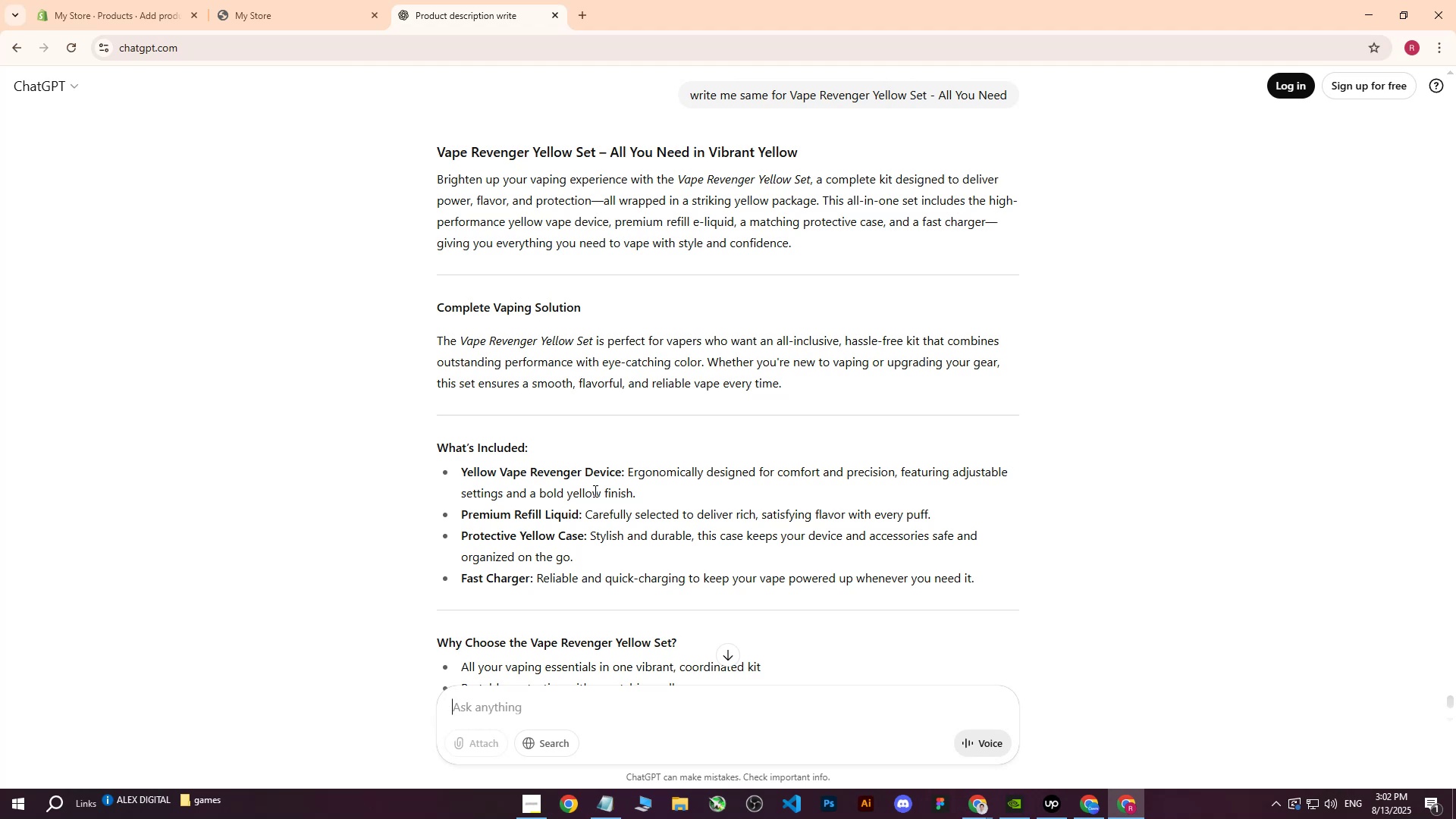 
wait(17.12)
 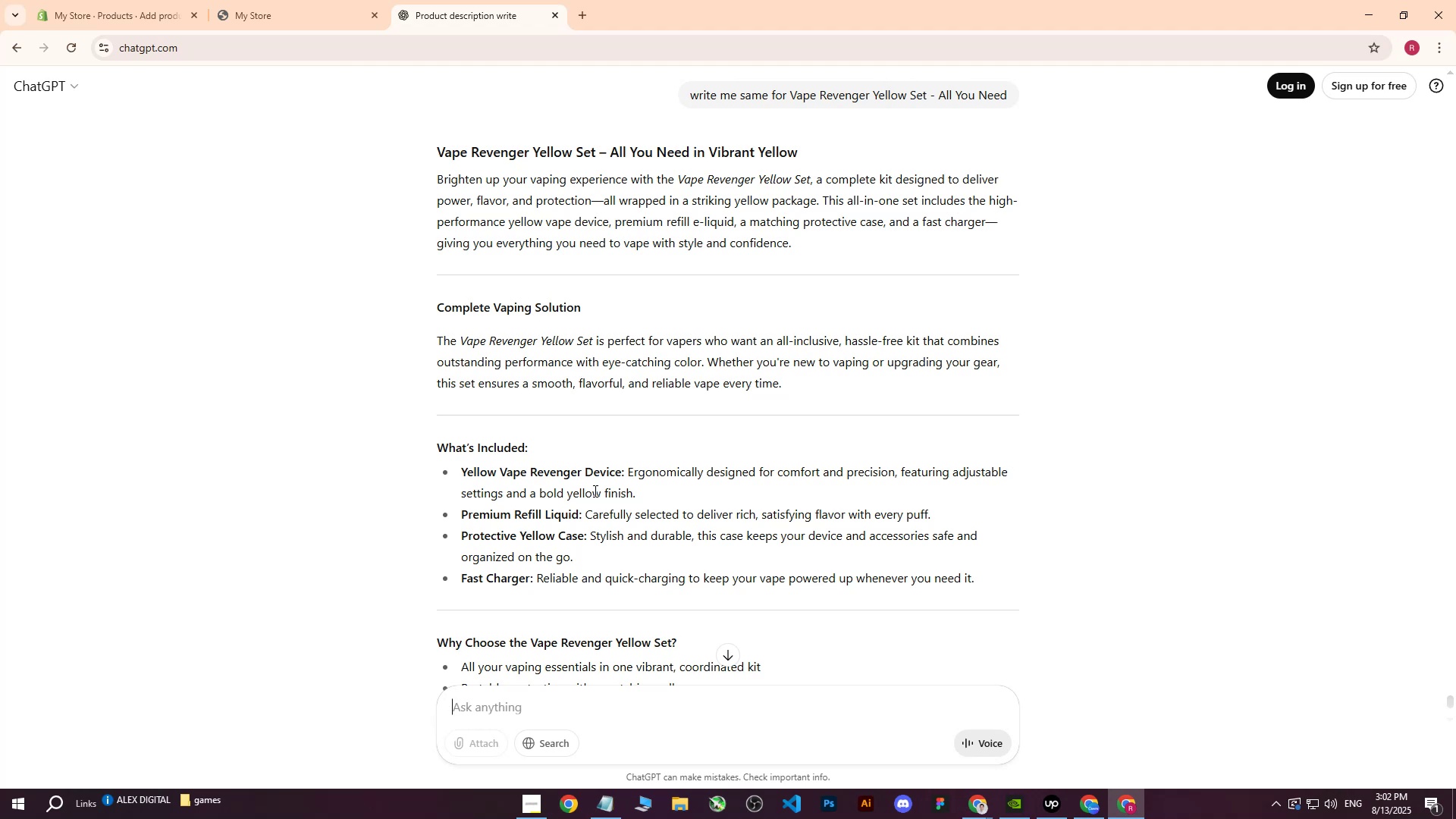 
left_click([438, 149])
 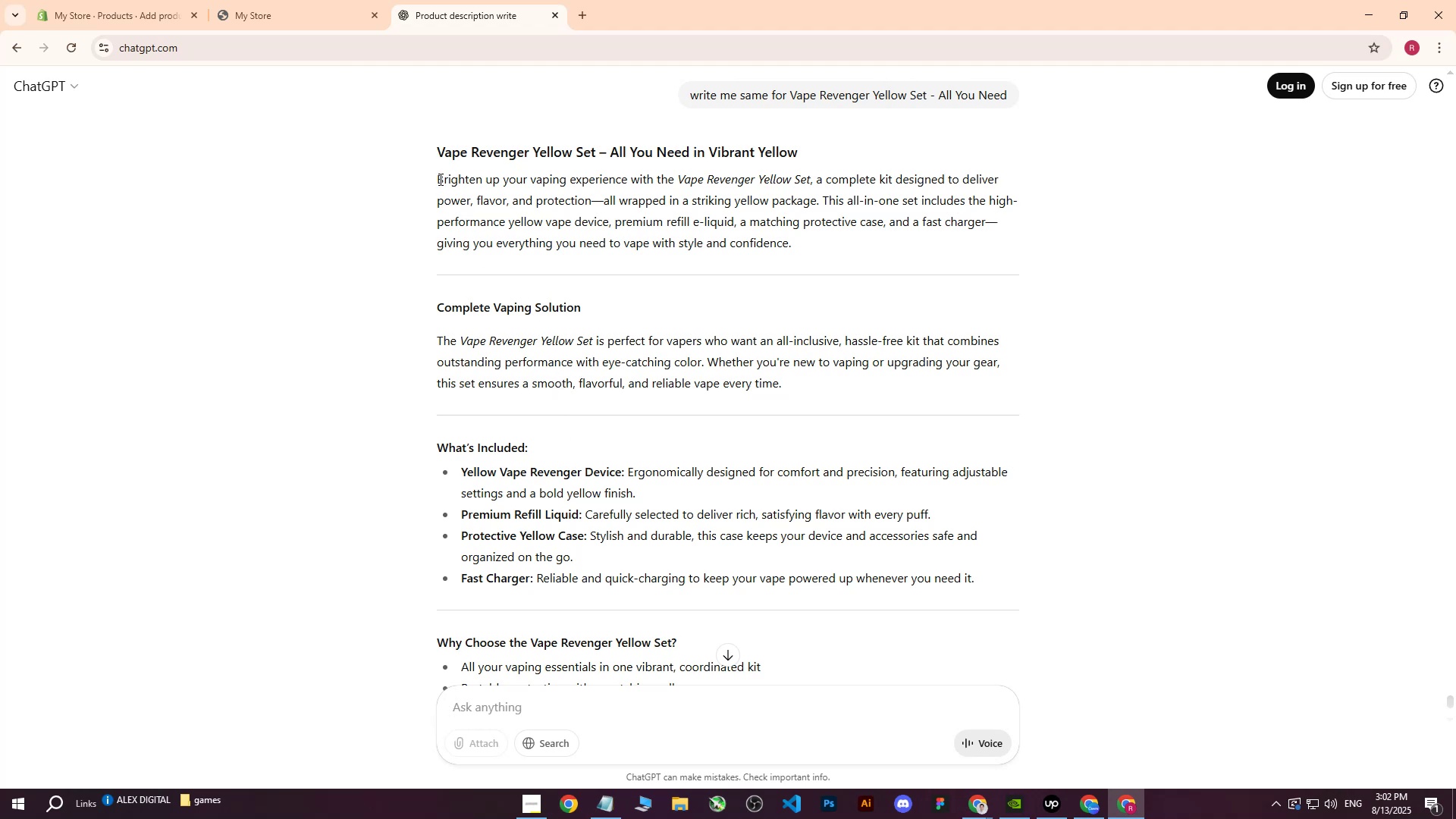 
left_click_drag(start_coordinate=[438, 179], to_coordinate=[941, 513])
 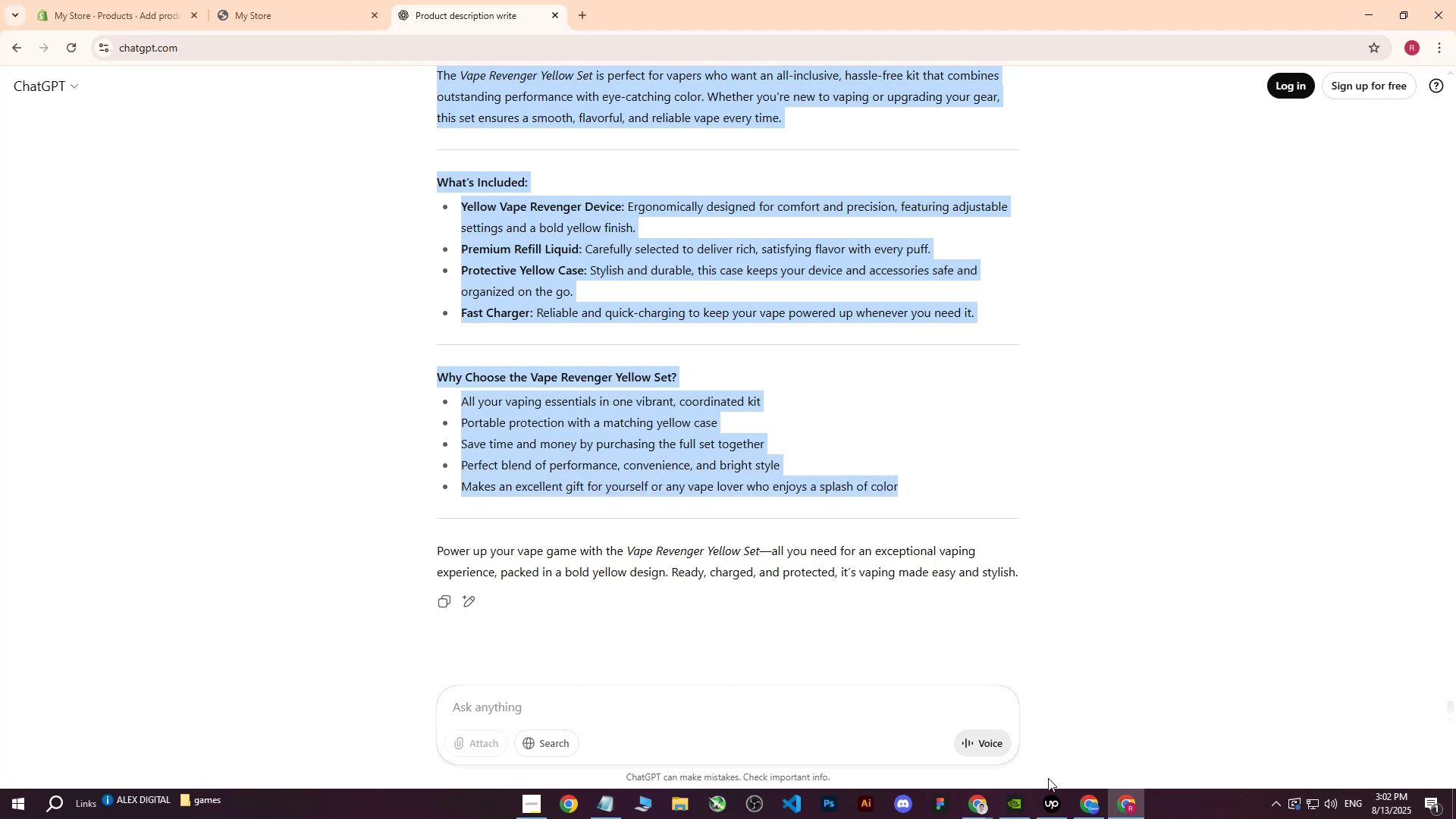 
scroll: coordinate [852, 435], scroll_direction: down, amount: 7.0
 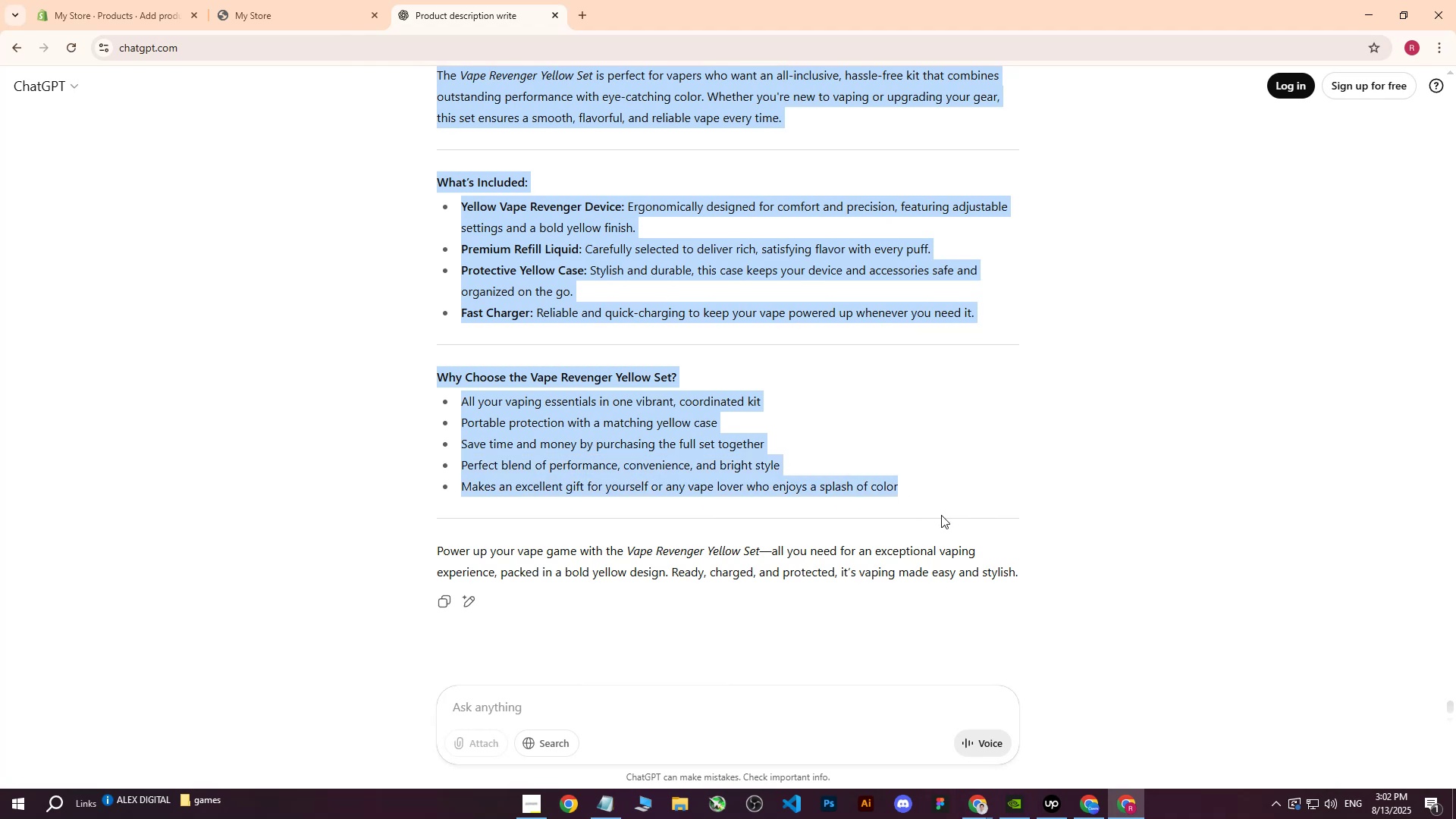 
key(Control+ControlLeft)
 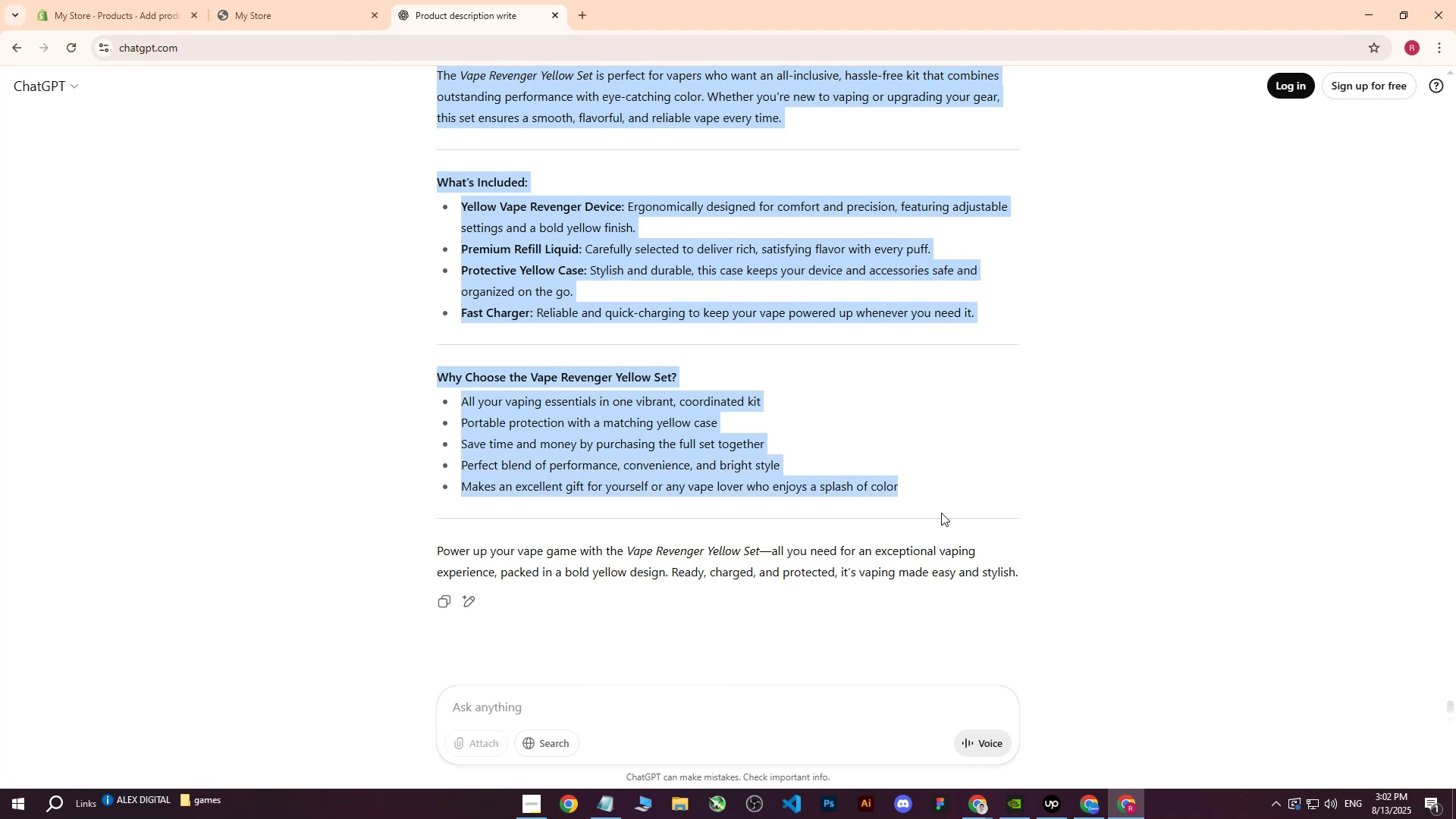 
key(Control+C)
 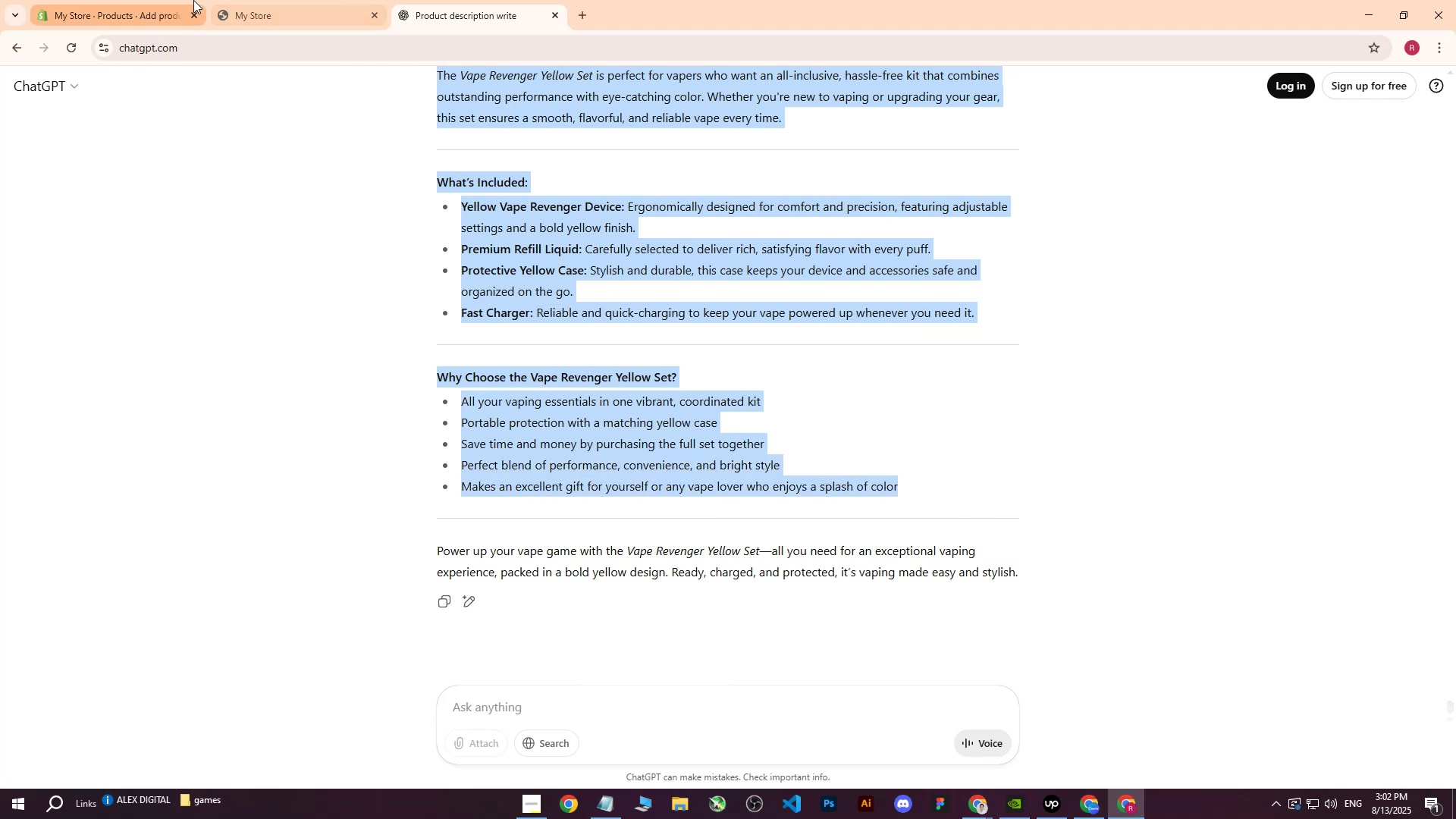 
double_click([177, 0])
 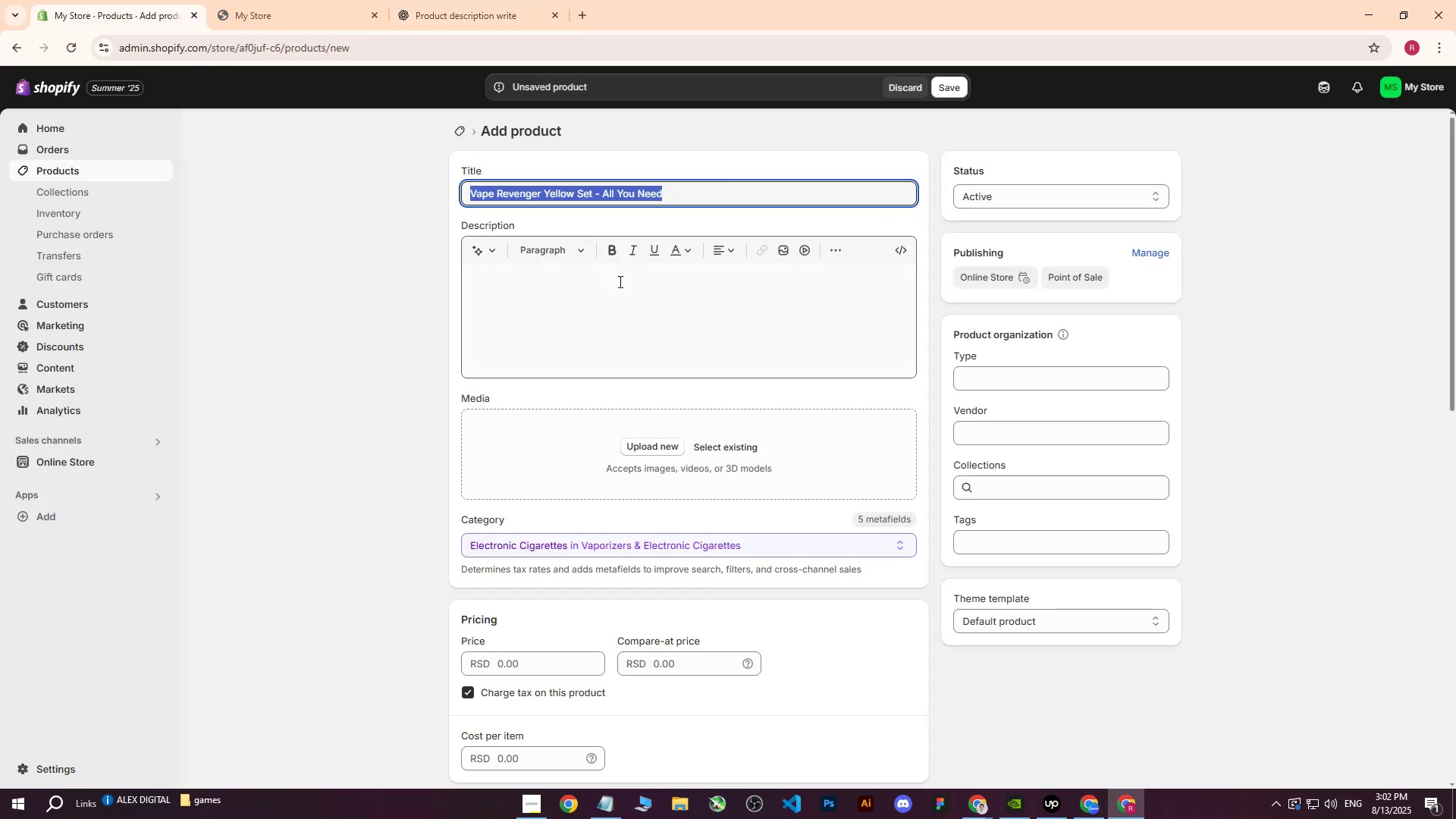 
triple_click([619, 287])
 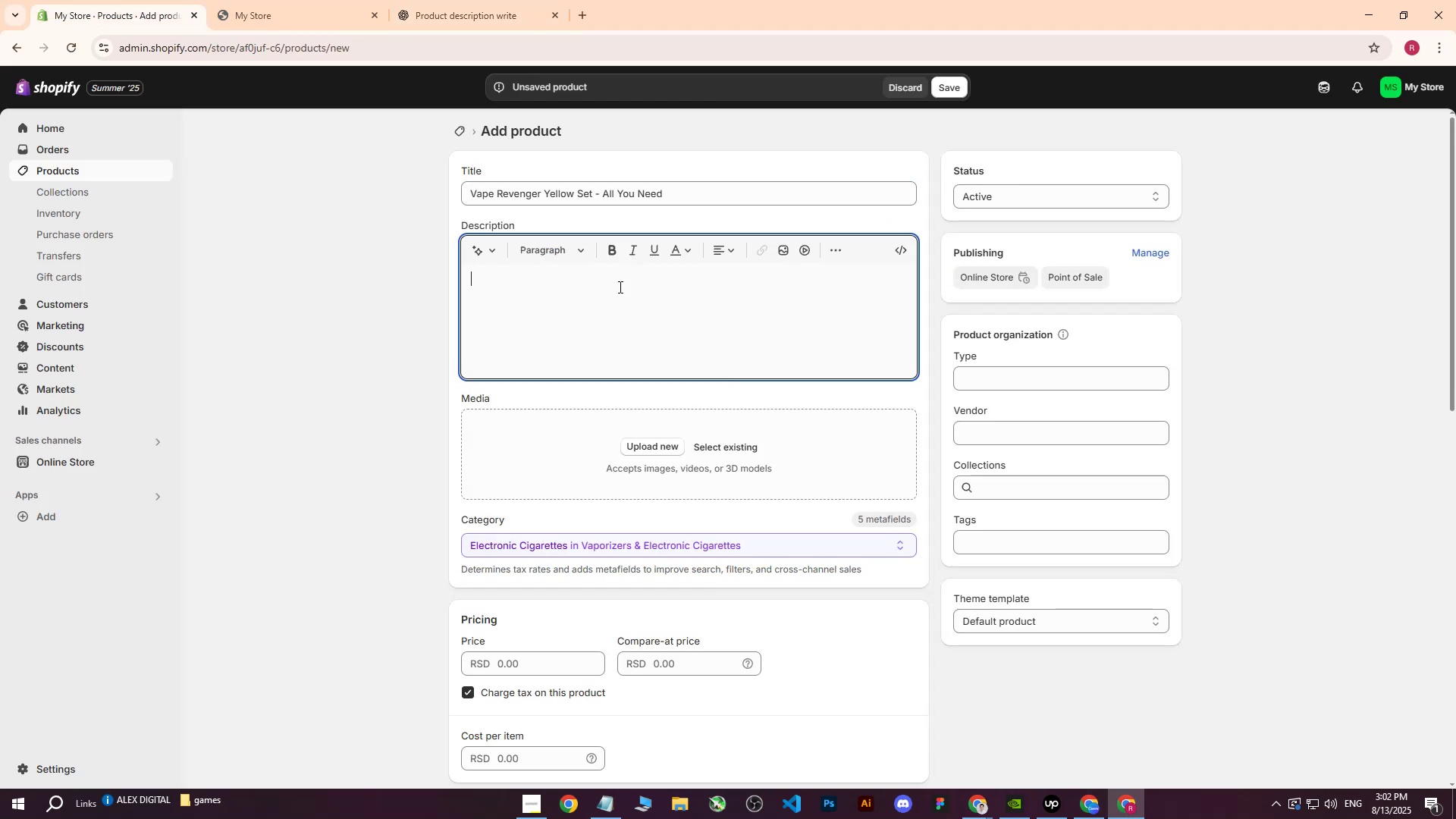 
key(Control+ControlLeft)
 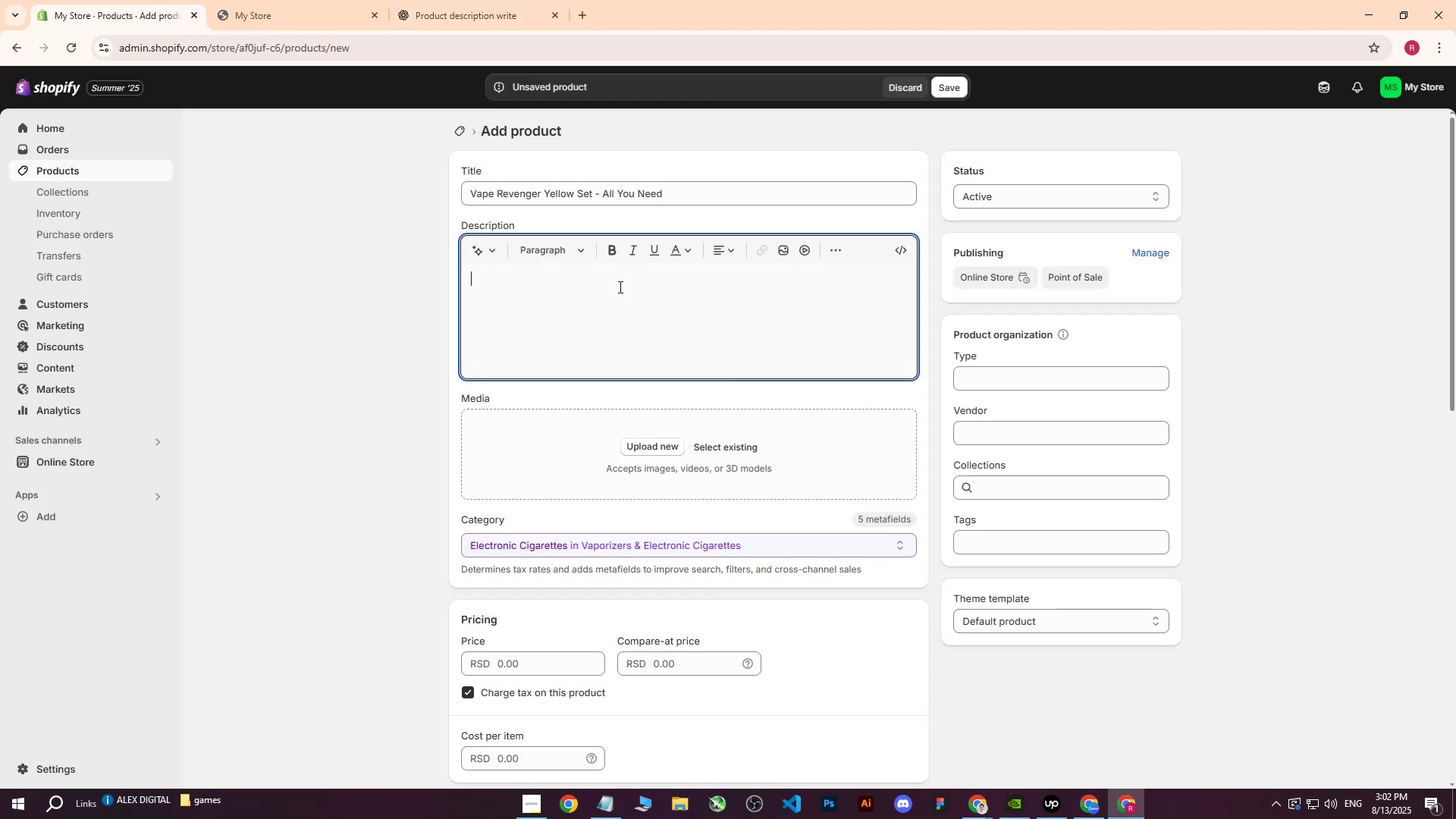 
key(Control+V)
 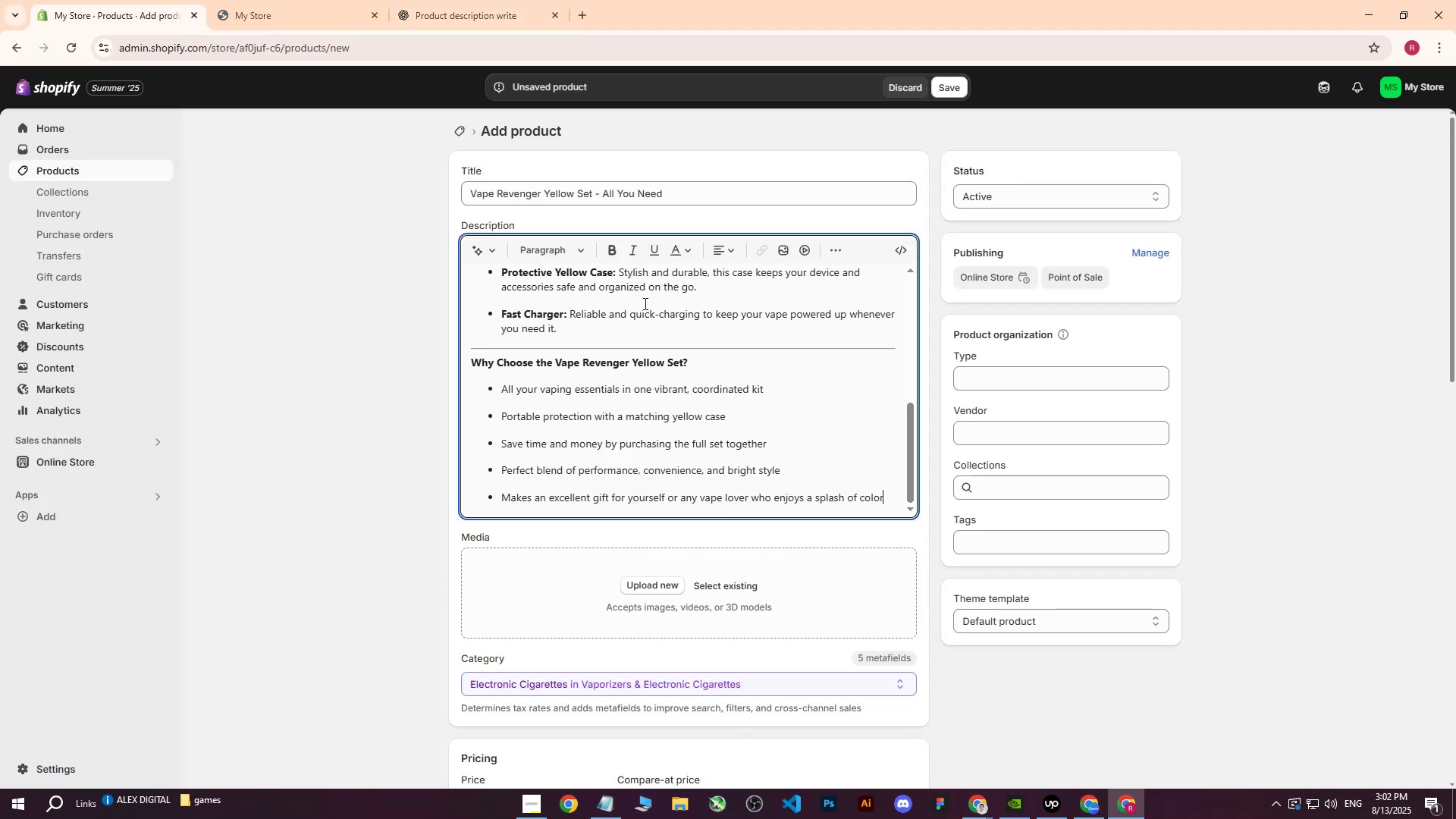 
scroll: coordinate [598, 358], scroll_direction: up, amount: 11.0
 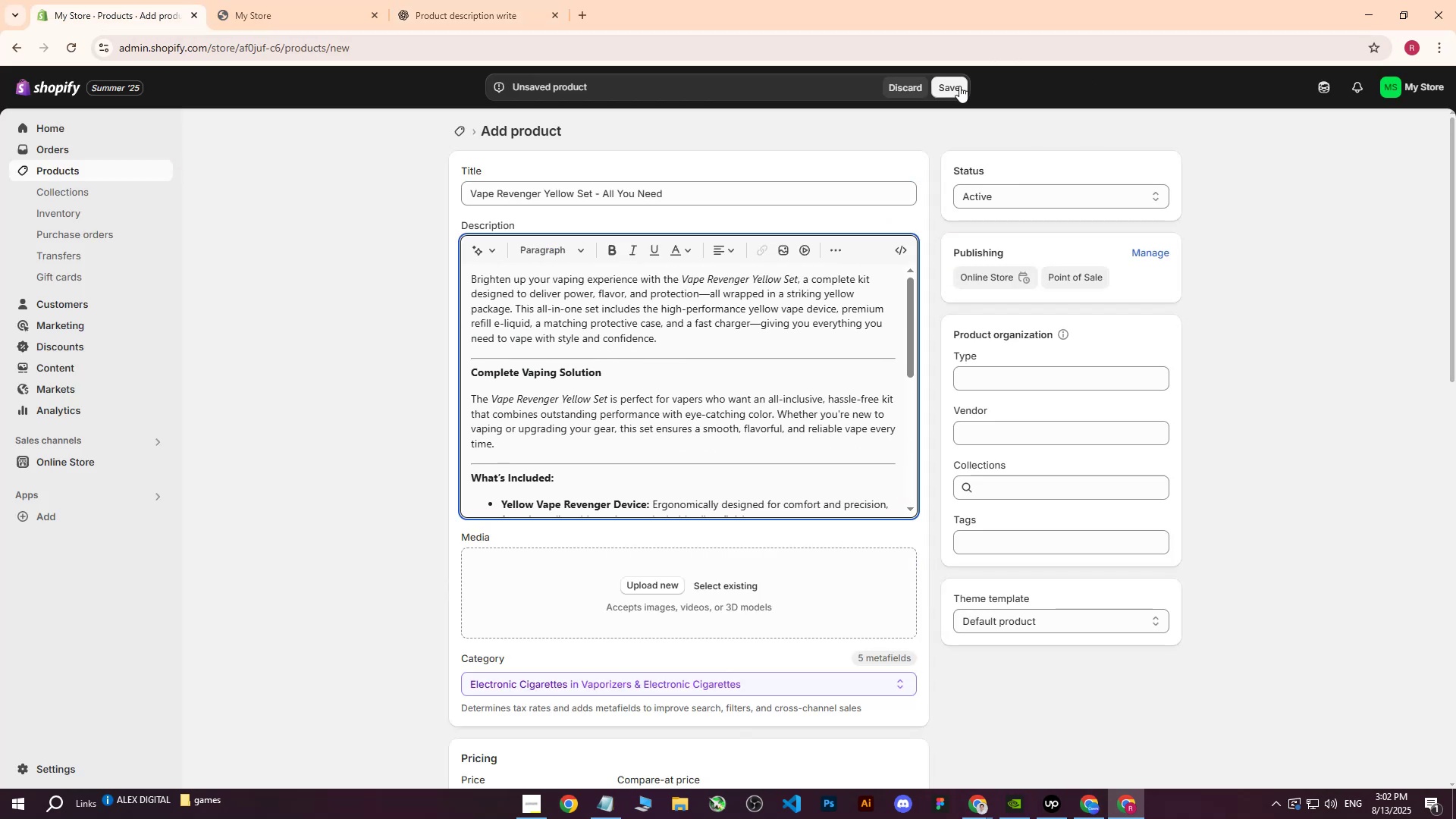 
left_click([959, 86])
 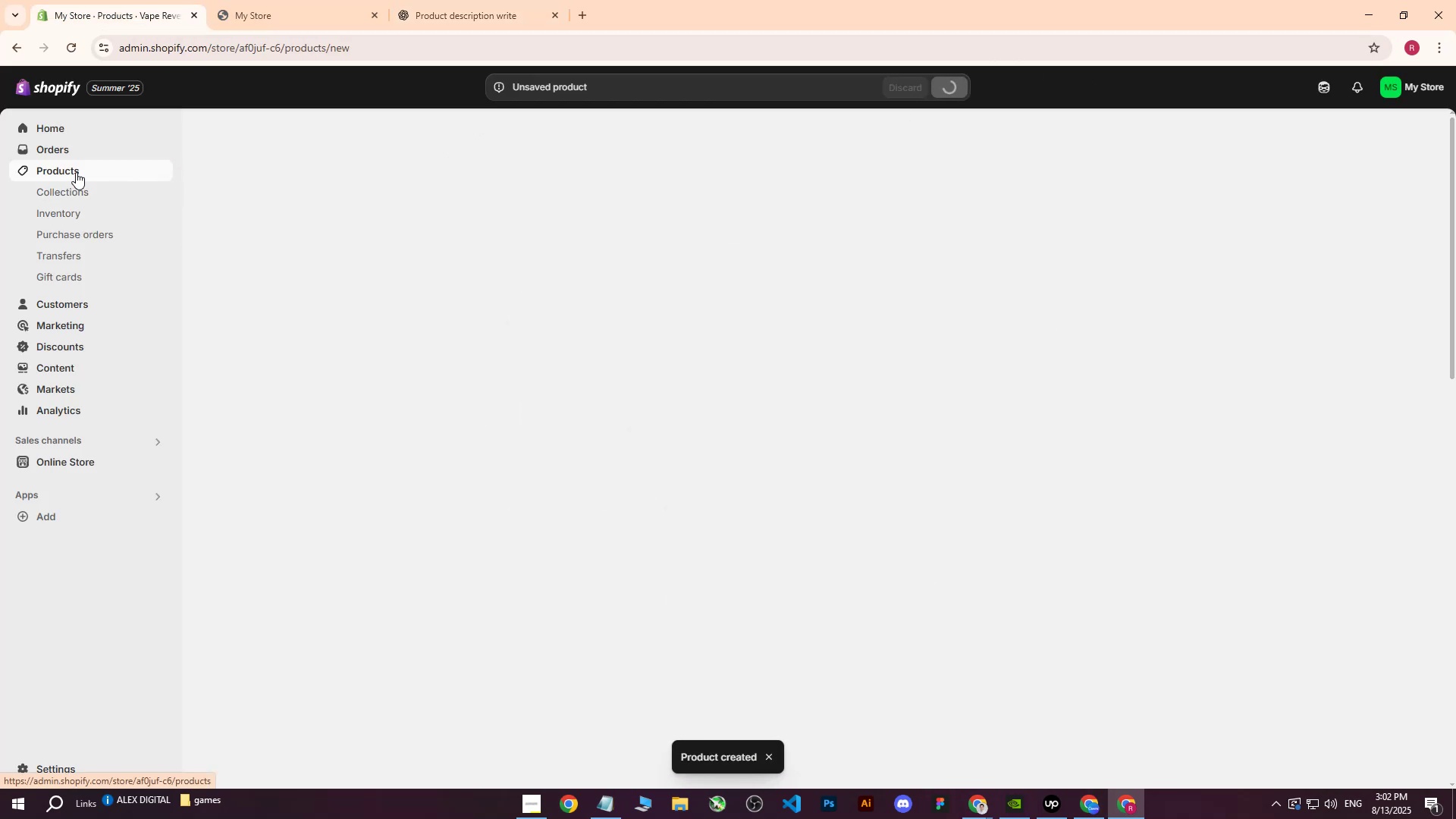 
left_click([76, 172])
 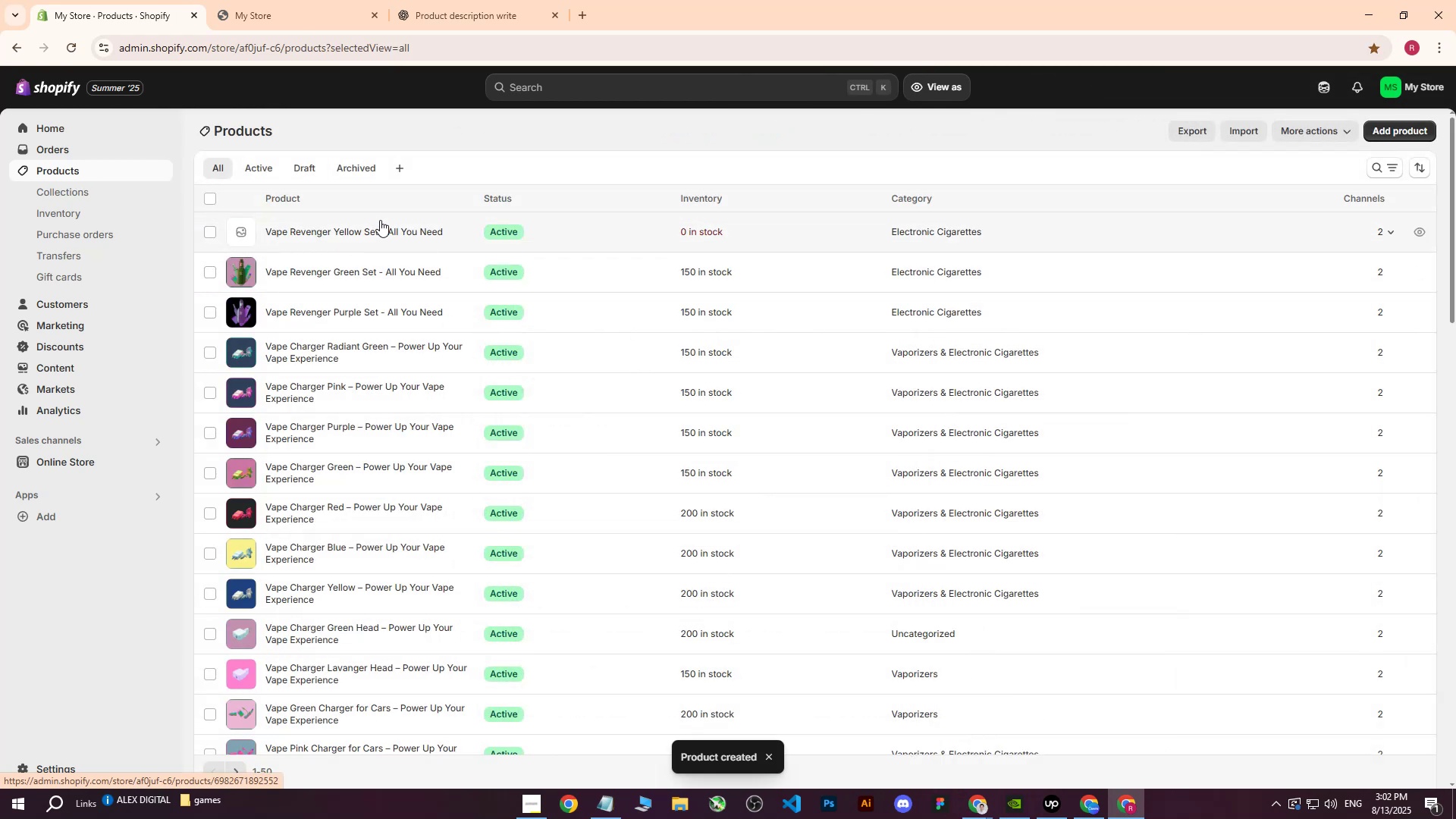 
left_click([369, 274])
 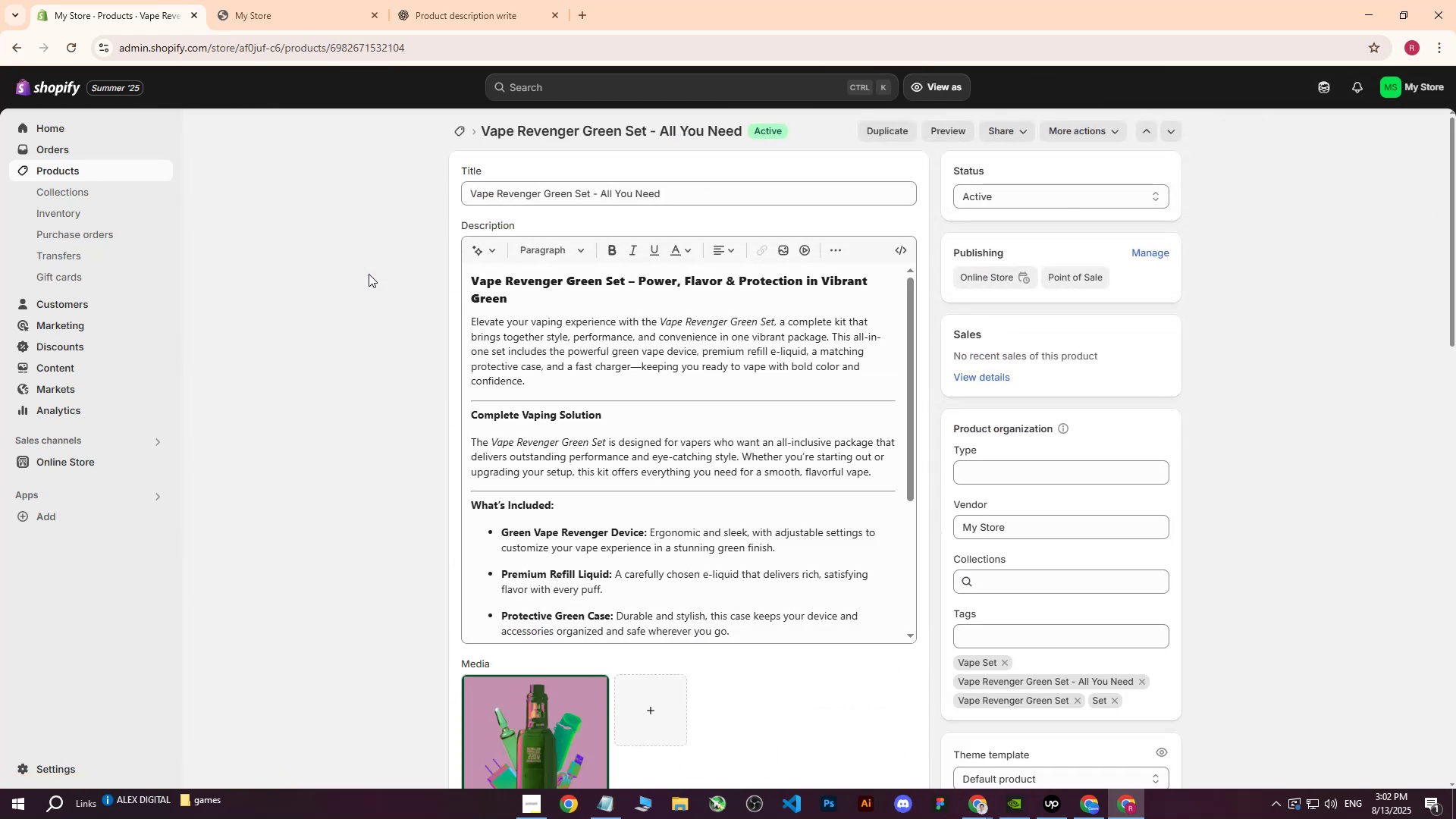 
left_click_drag(start_coordinate=[574, 305], to_coordinate=[413, 275])
 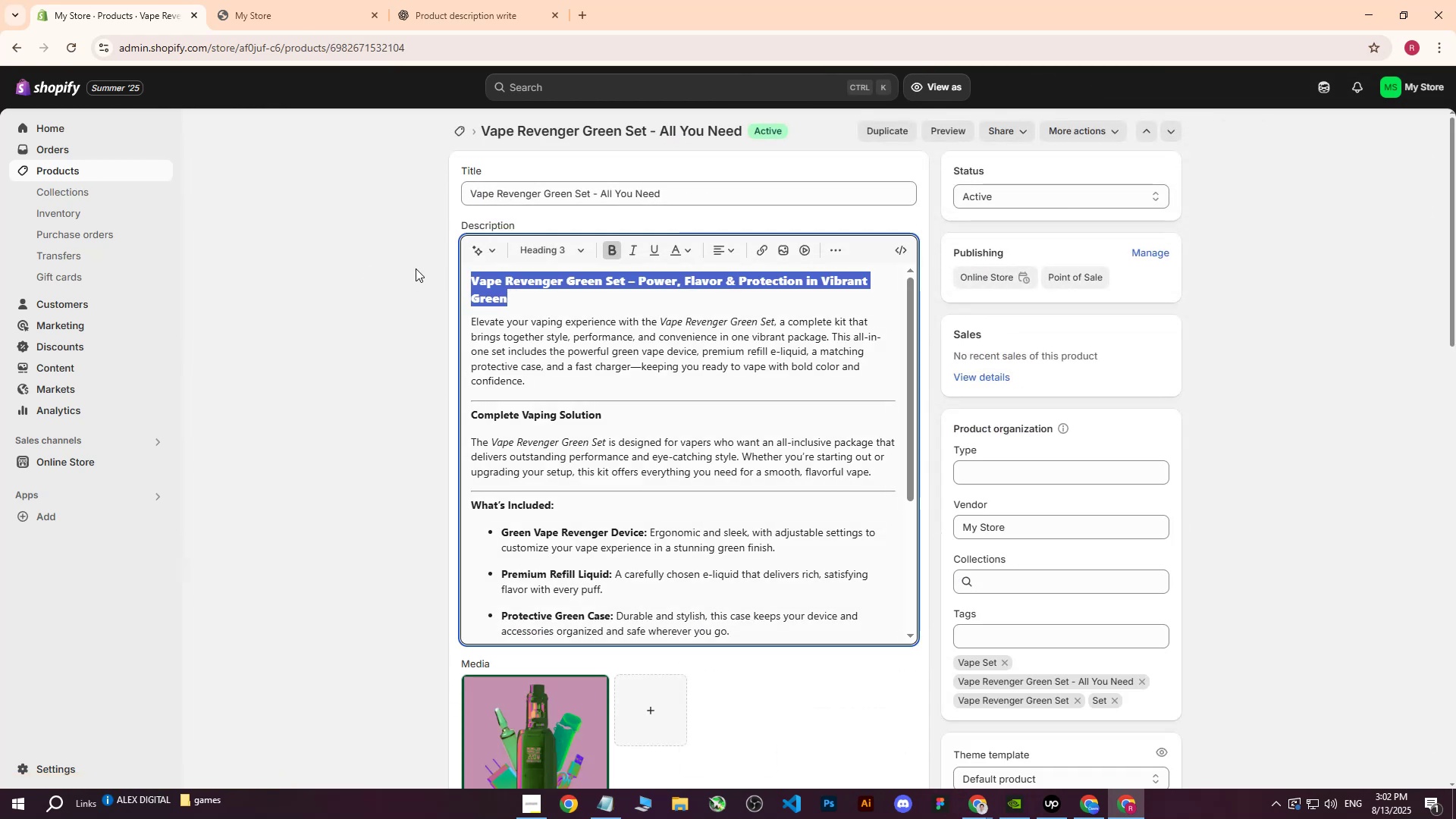 
key(Backspace)
 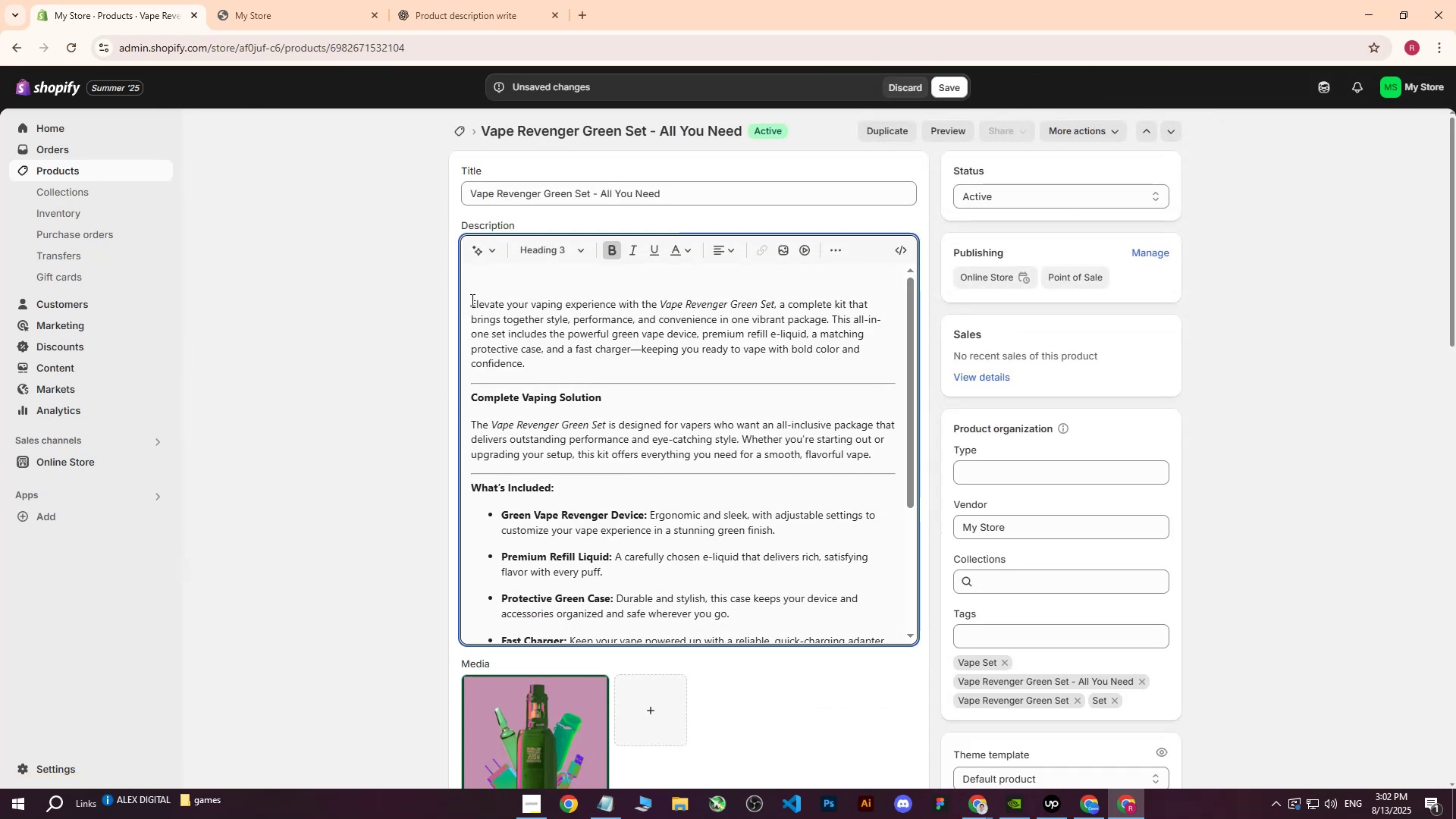 
key(Backspace)
 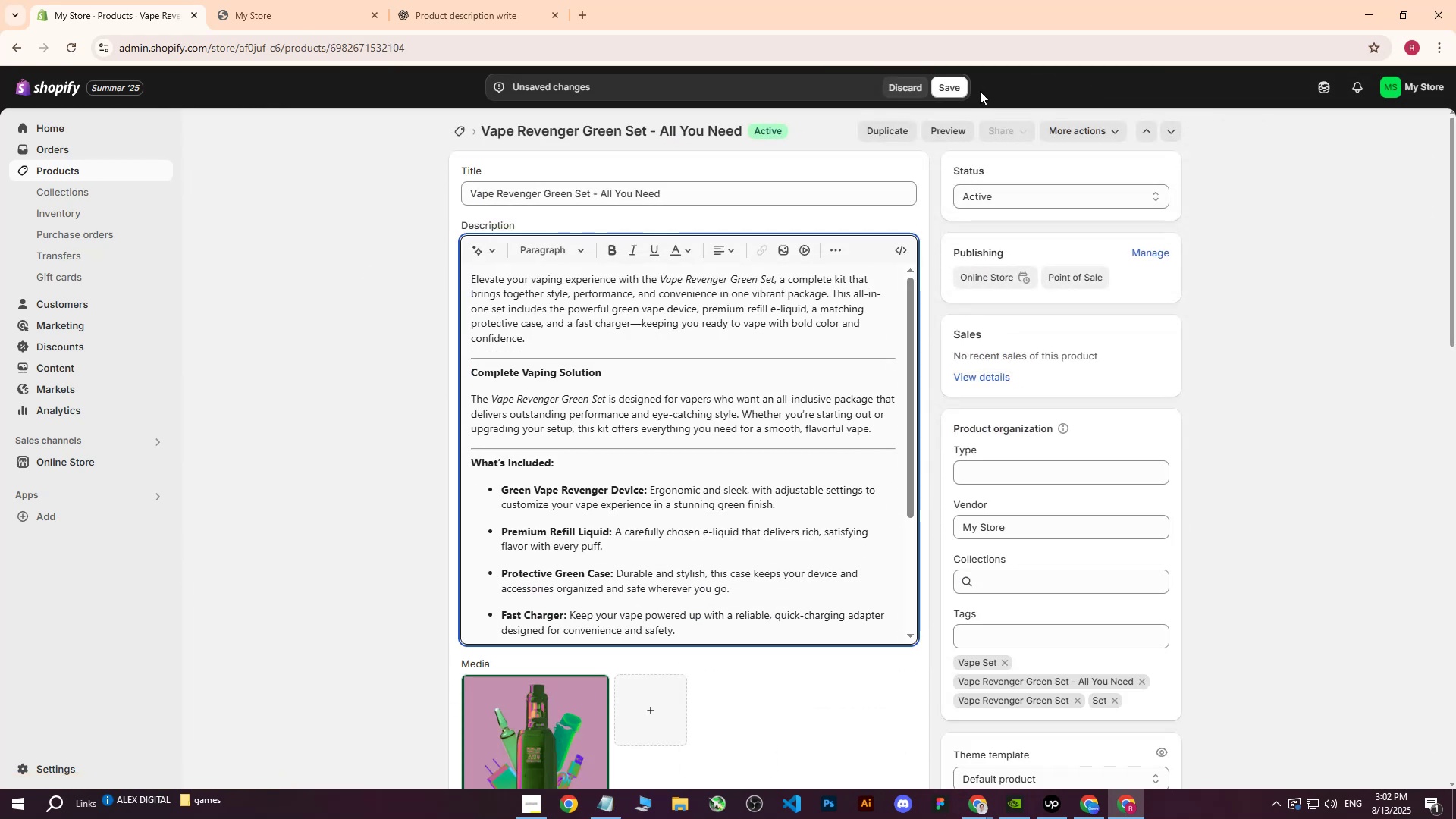 
left_click([962, 84])
 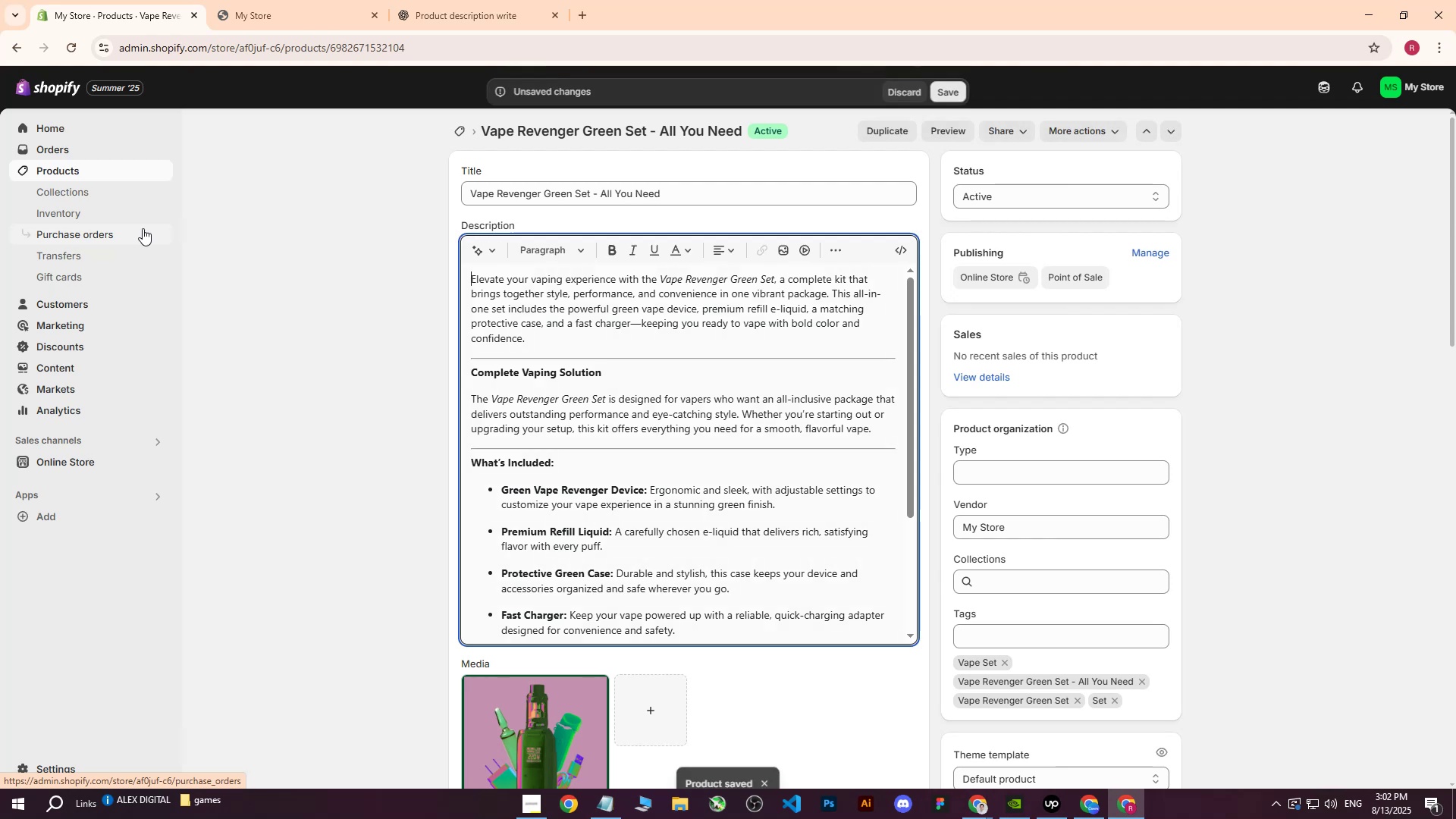 
left_click([50, 166])
 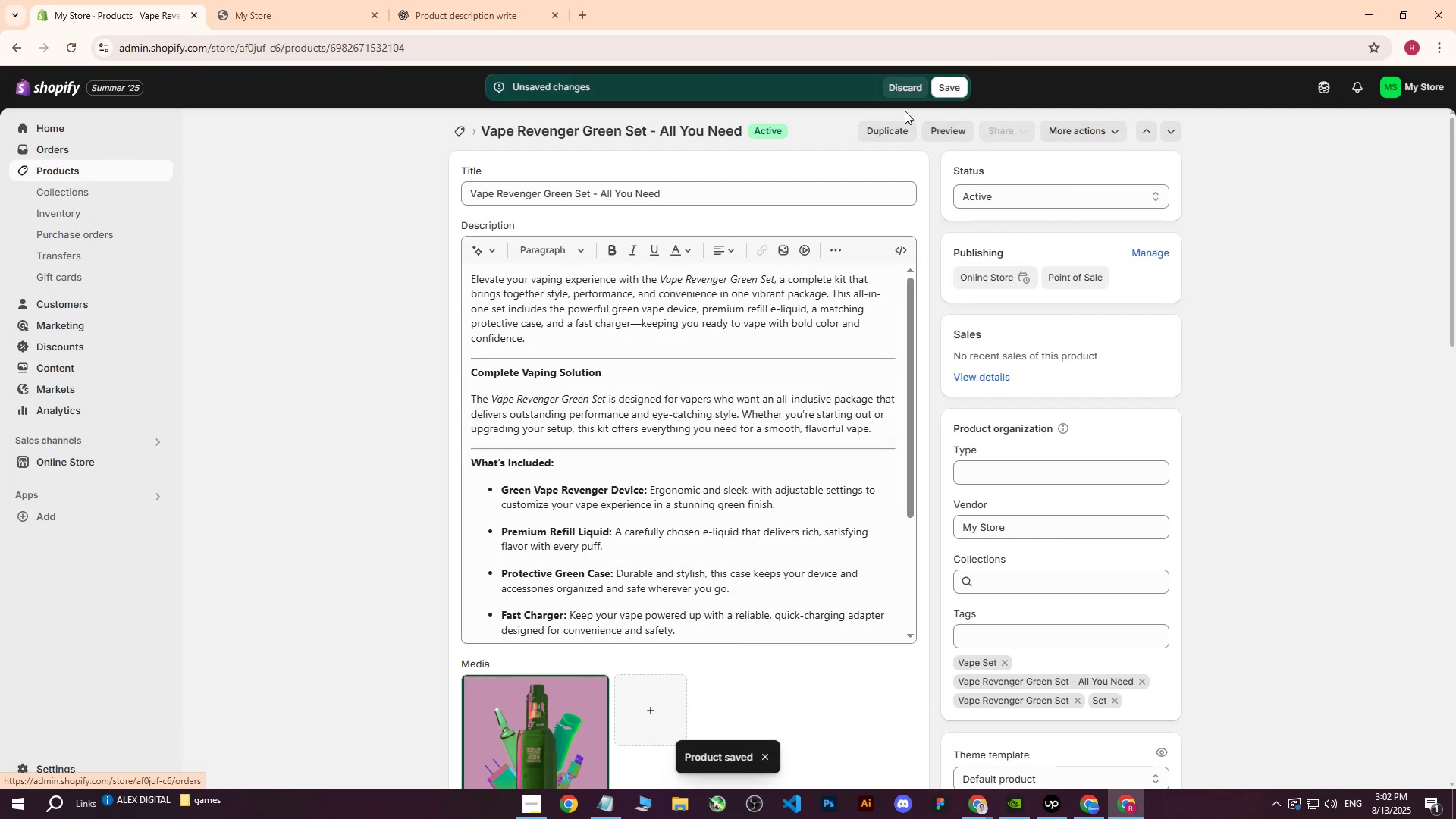 
left_click([952, 97])
 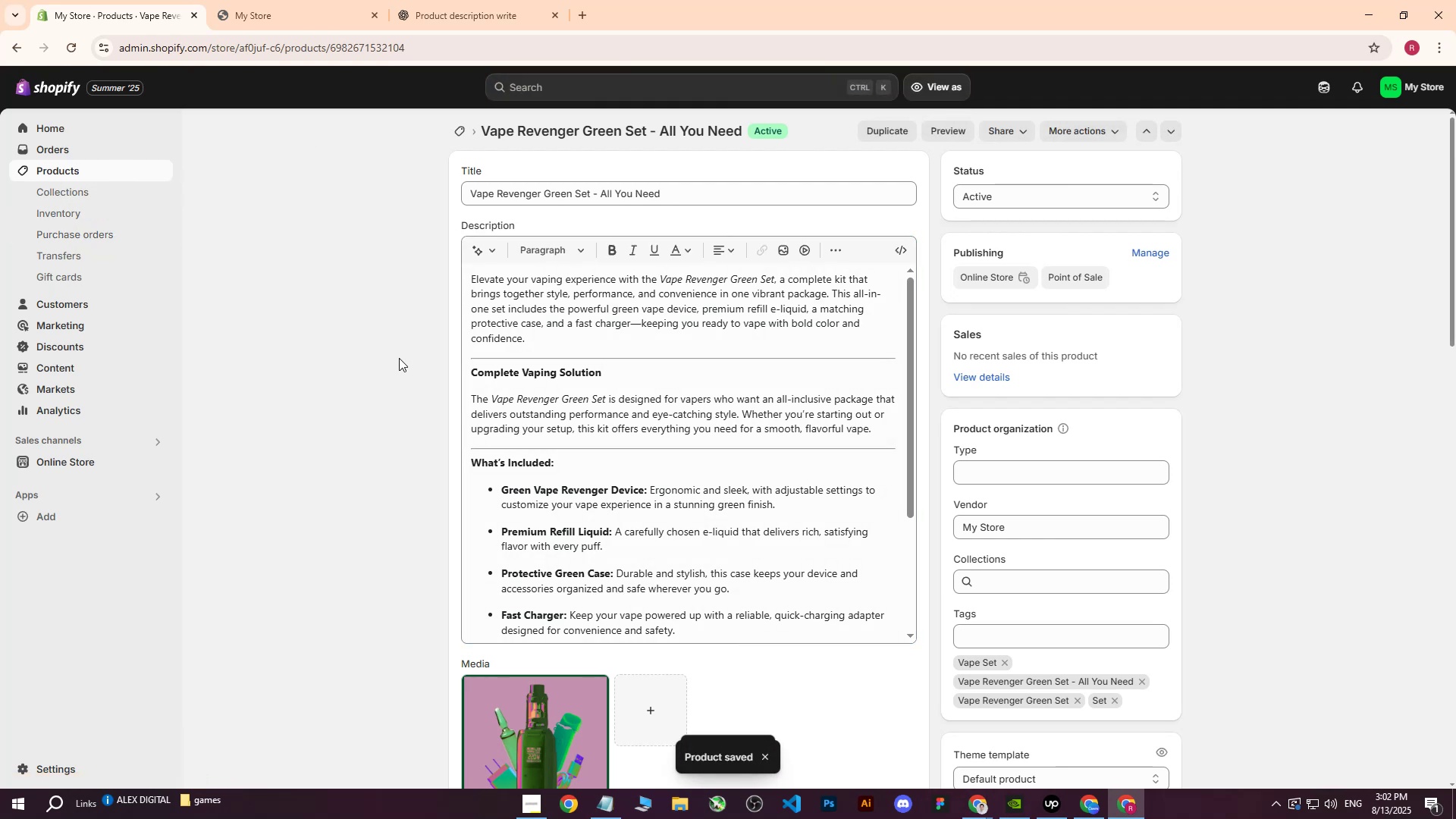 
left_click([74, 171])
 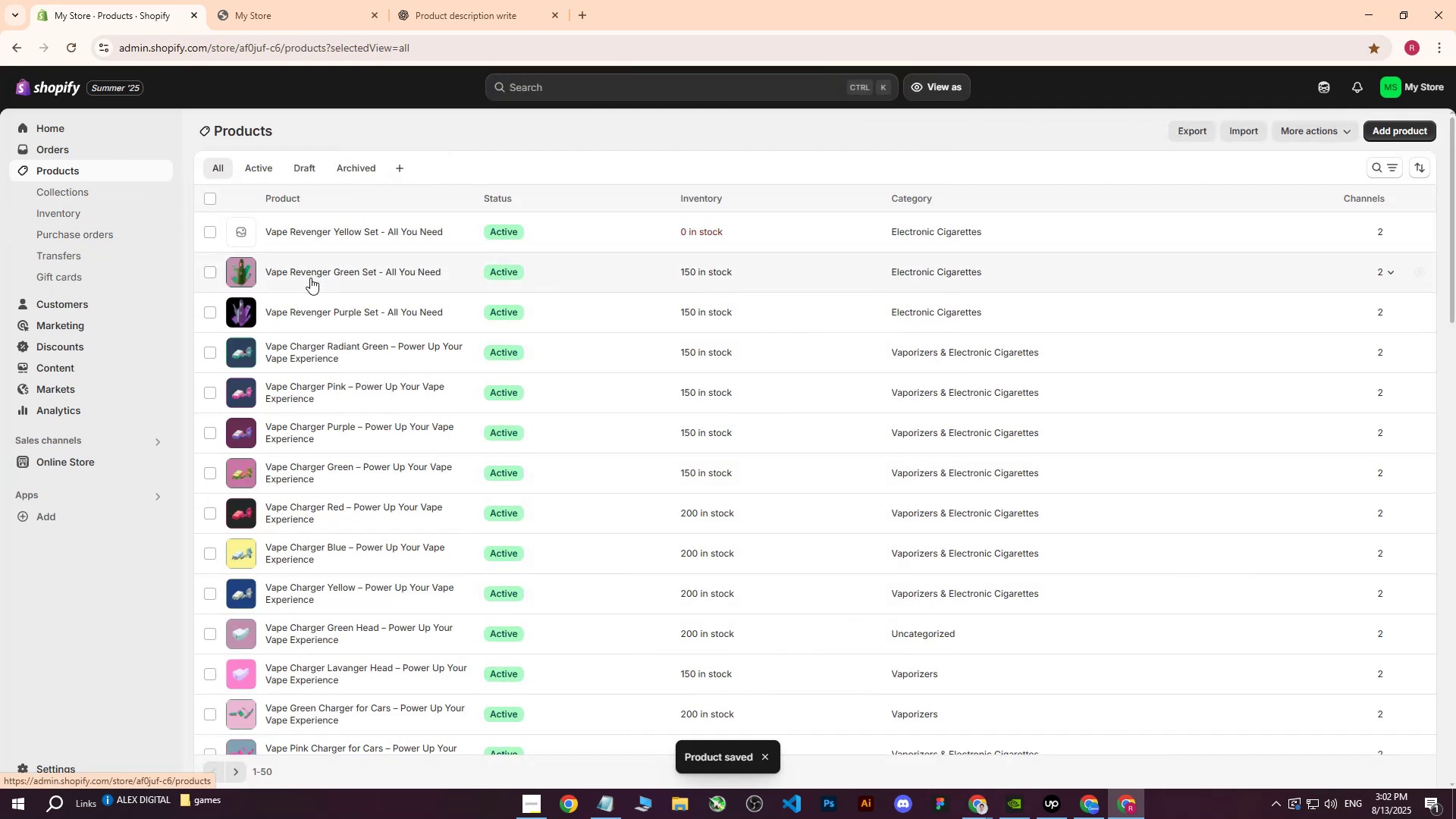 
left_click([306, 312])
 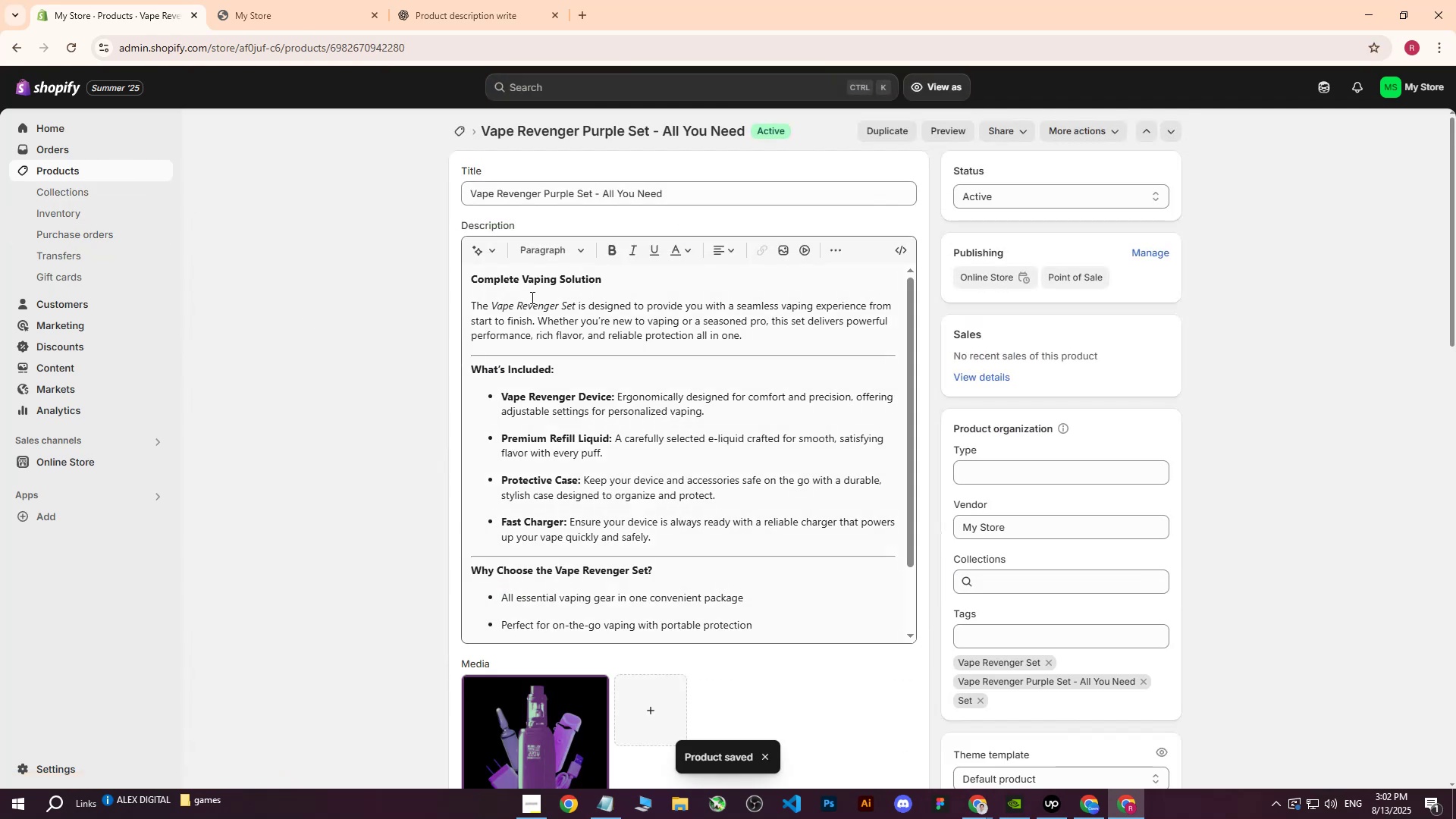 
left_click([472, 305])
 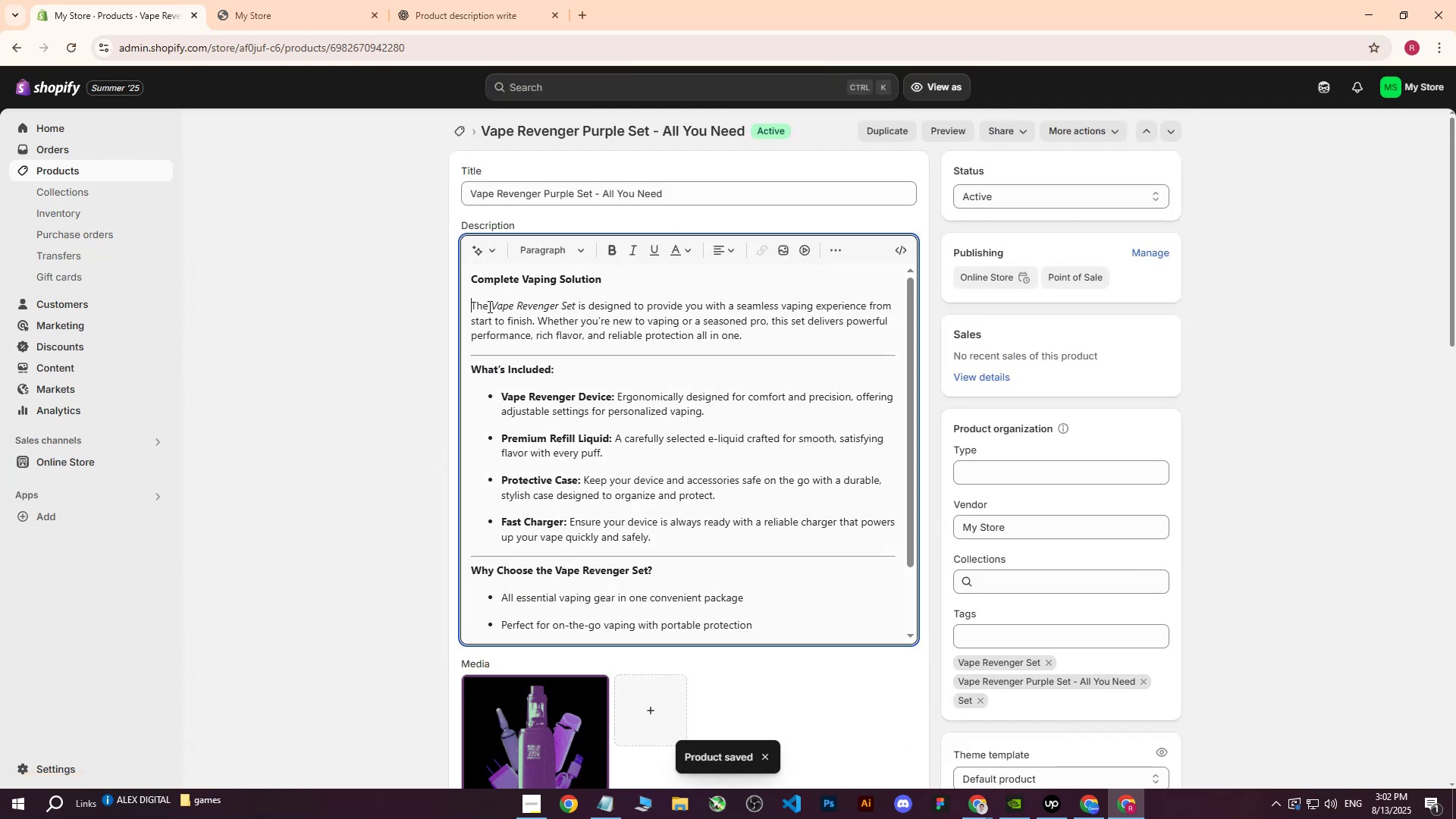 
key(Backspace)
 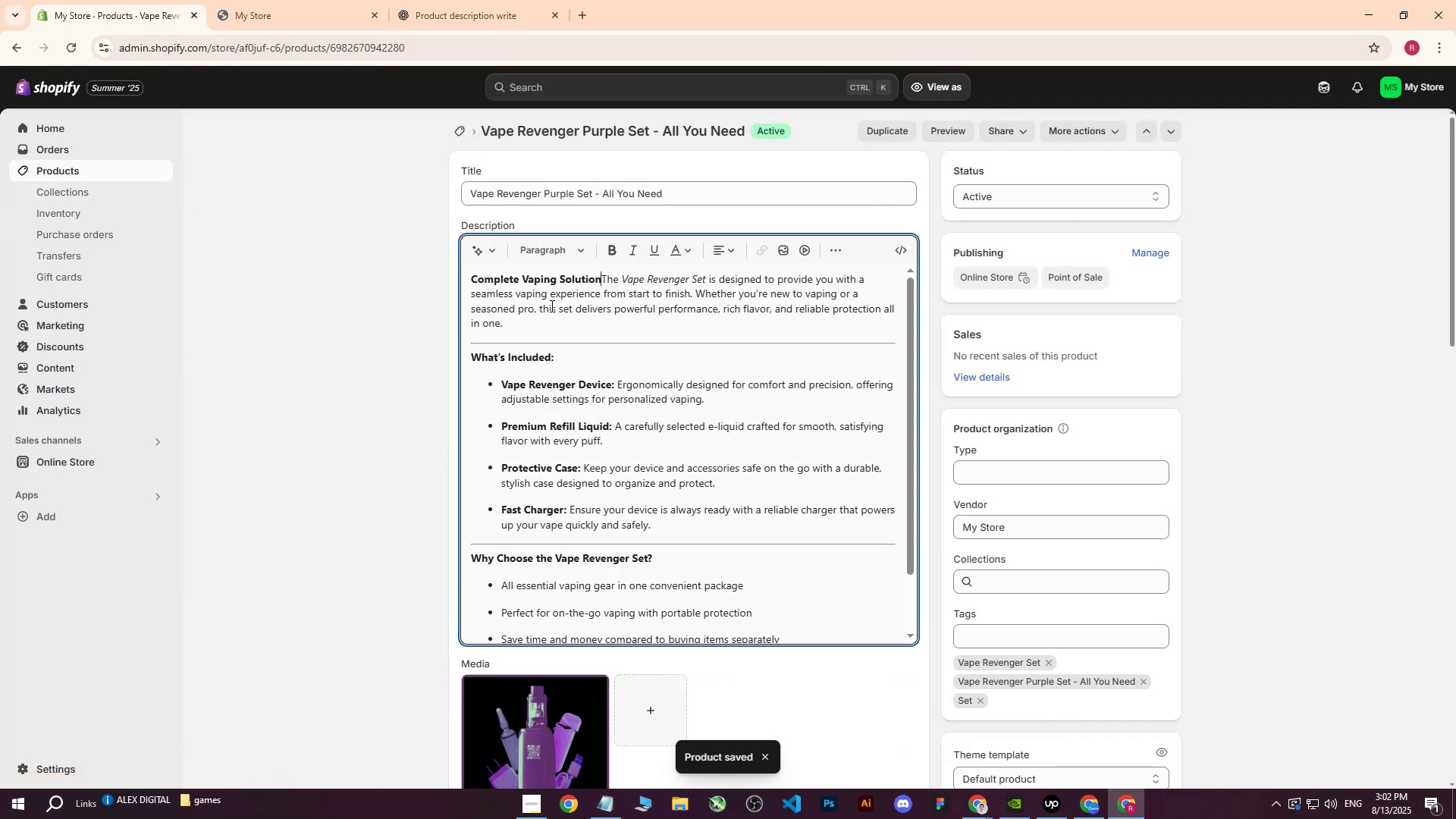 
key(Backspace)
 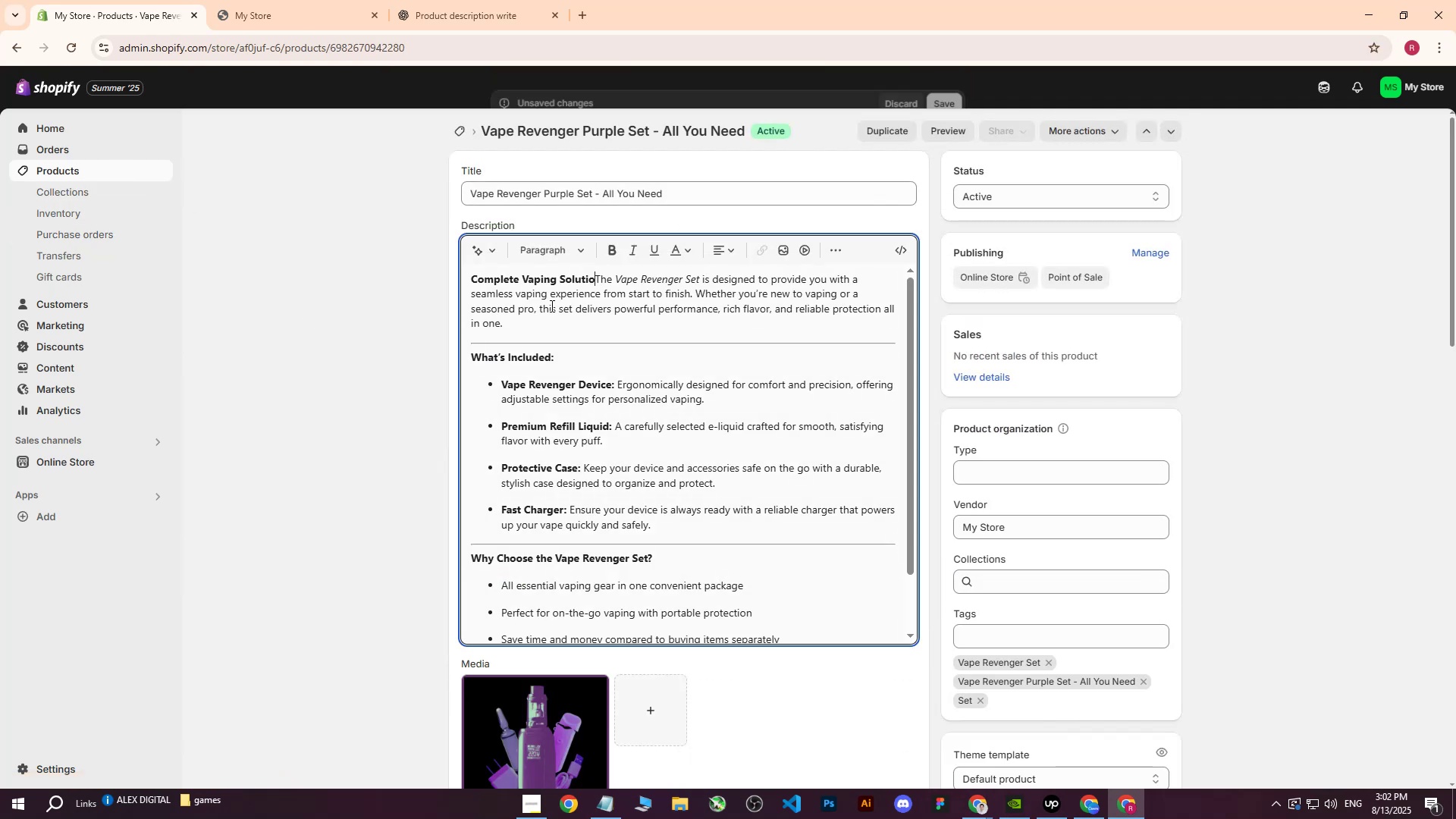 
hold_key(key=Backspace, duration=1.5)
 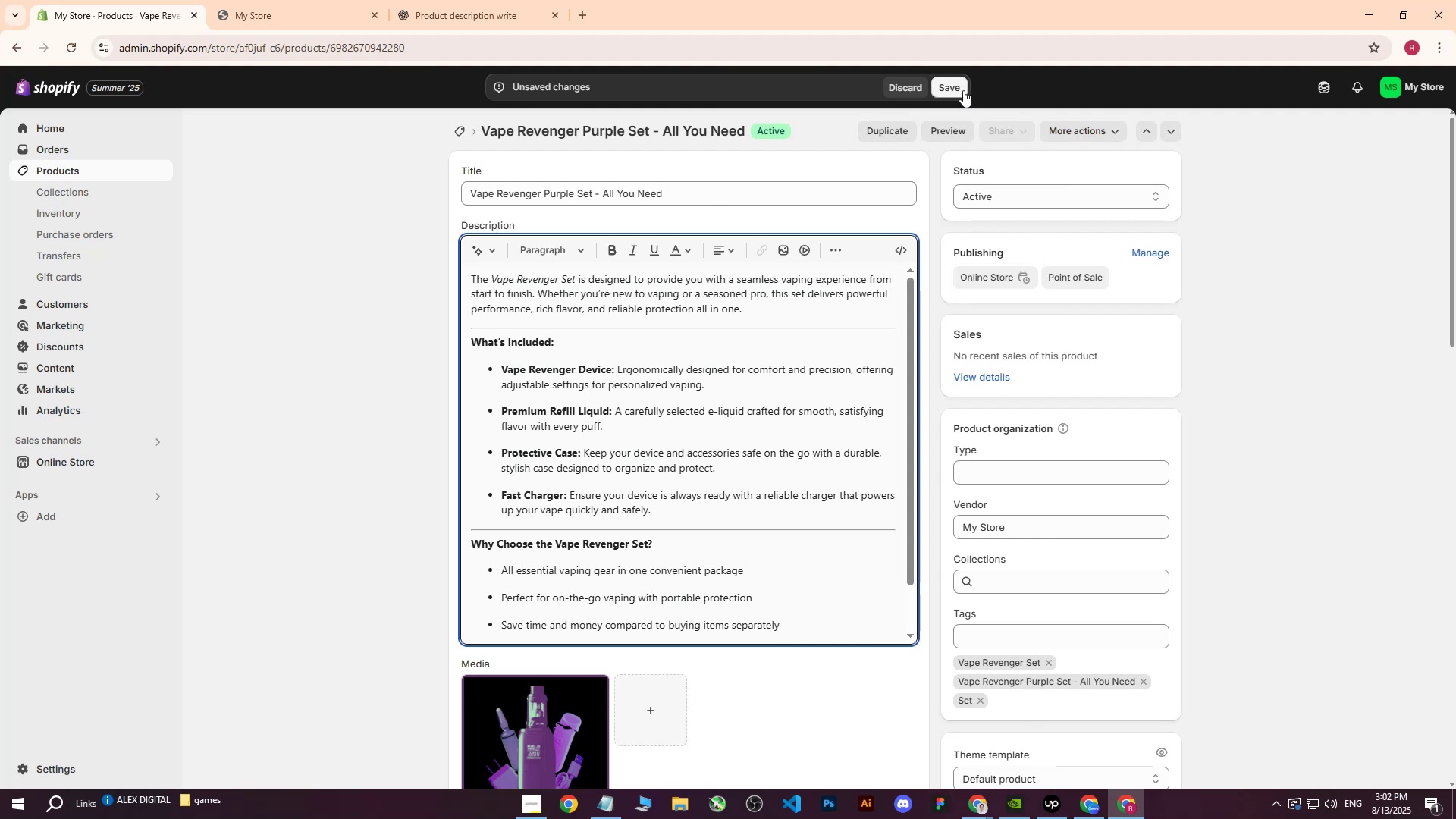 
left_click([957, 78])
 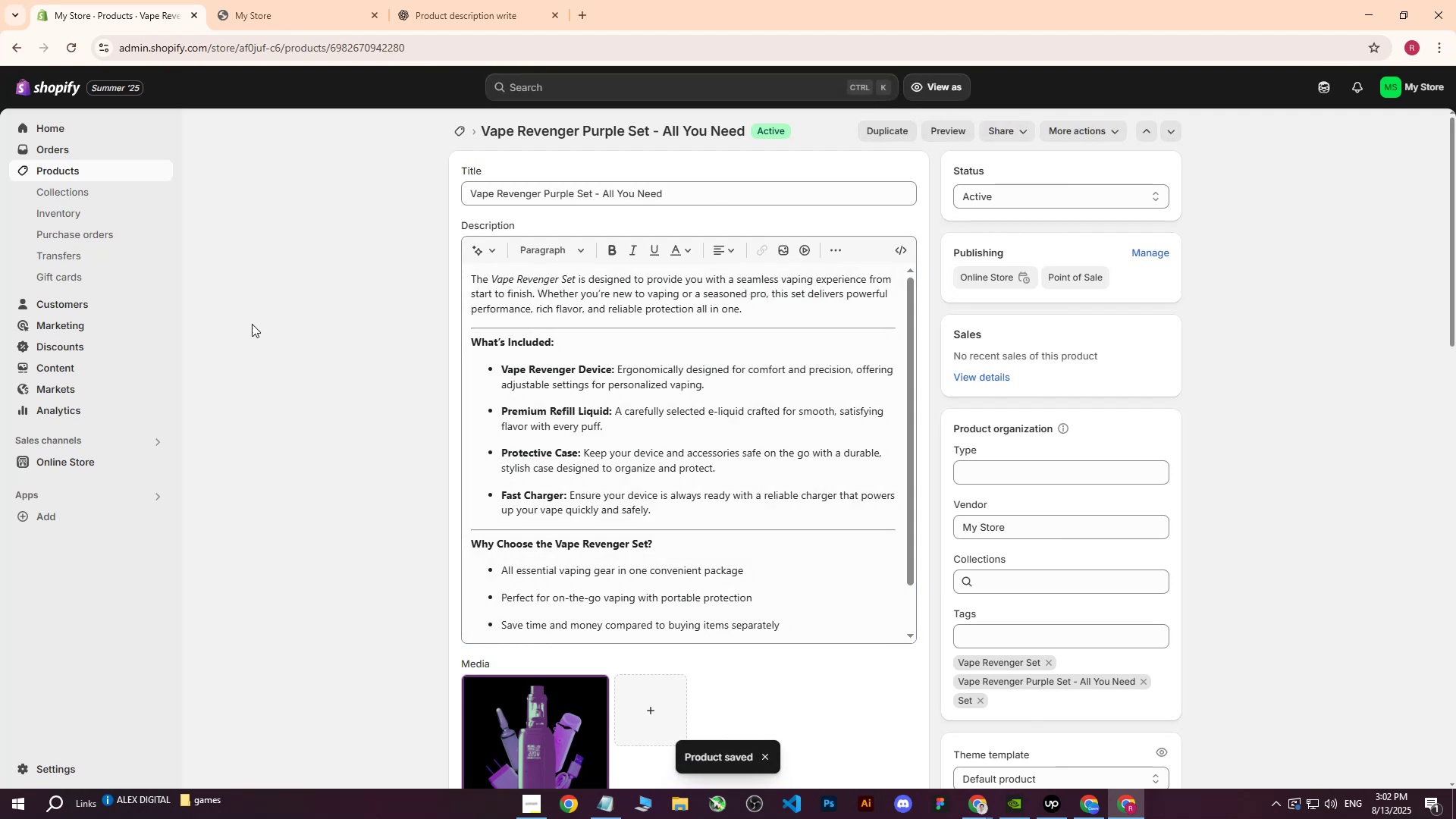 
left_click([66, 174])
 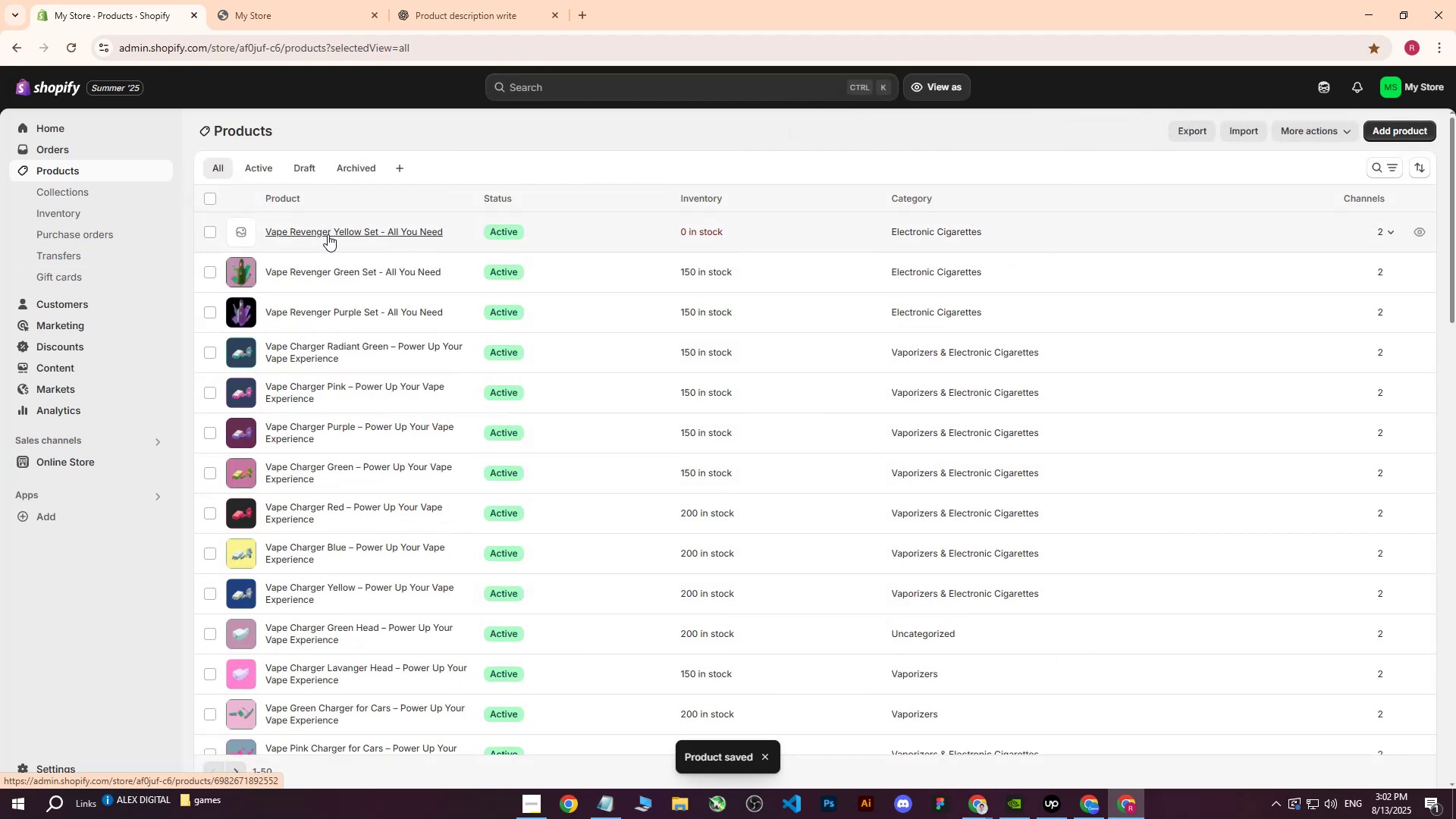 
left_click_drag(start_coordinate=[328, 234], to_coordinate=[321, 268])
 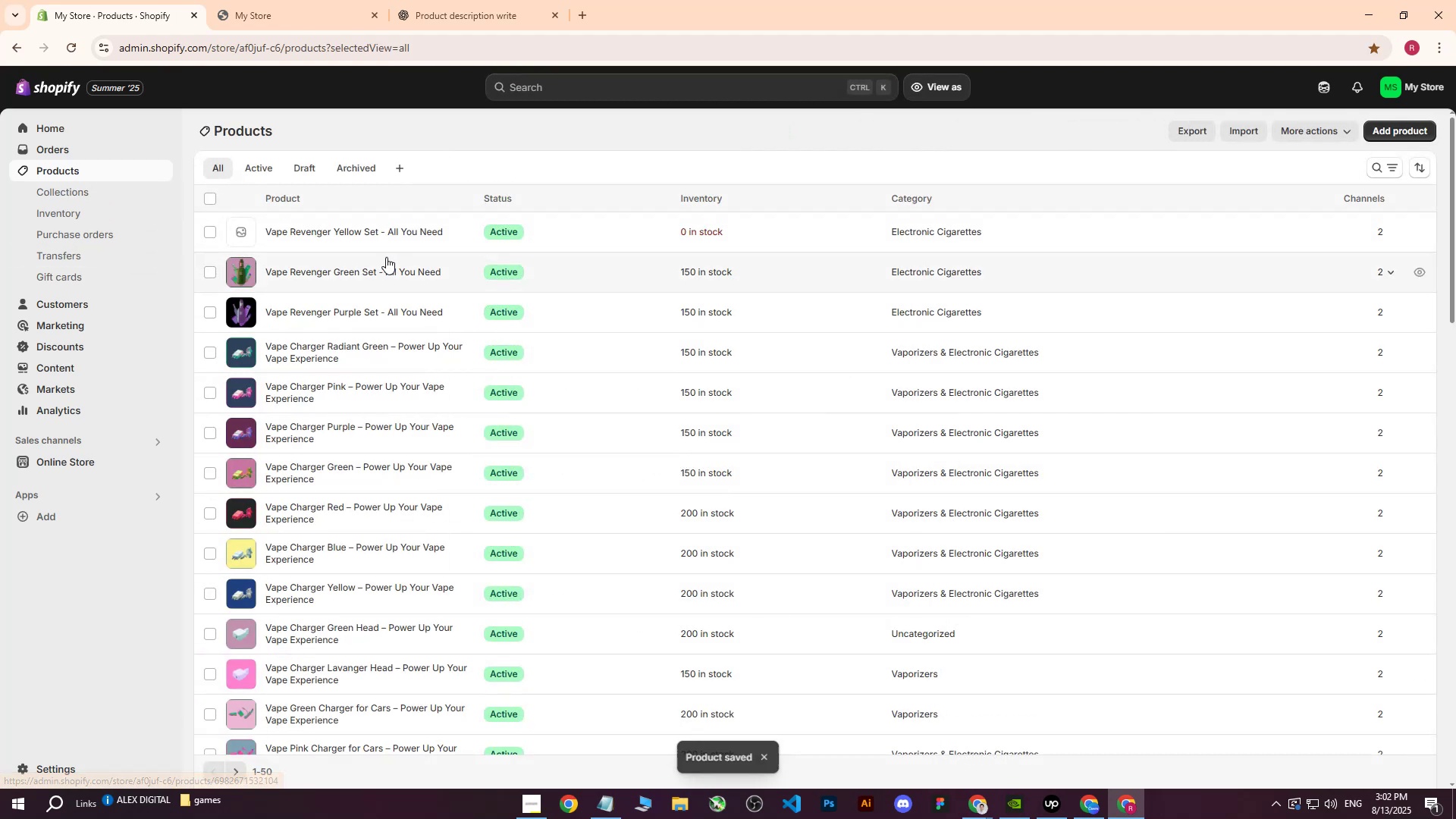 
left_click([381, 234])
 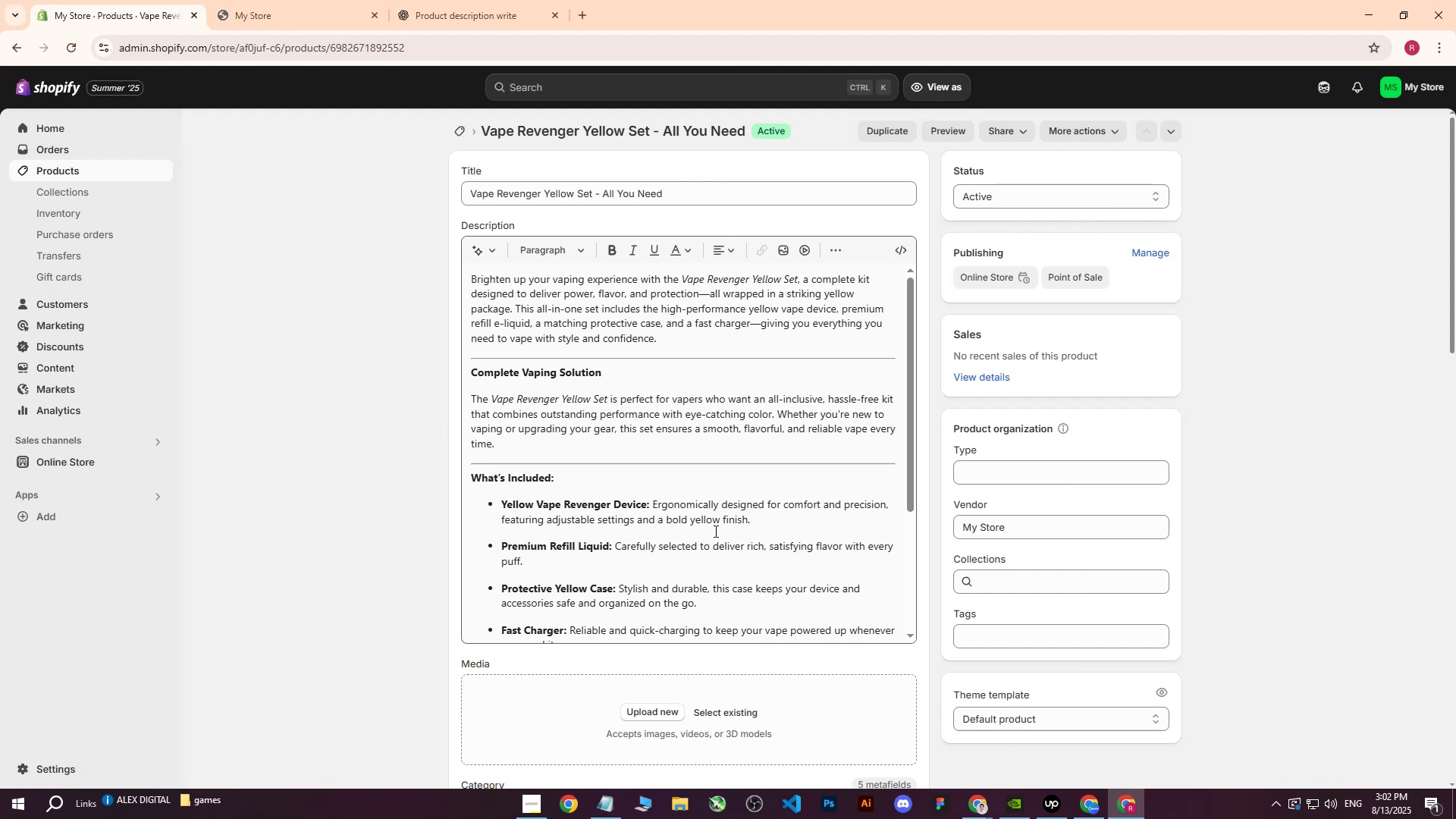 
left_click([658, 711])
 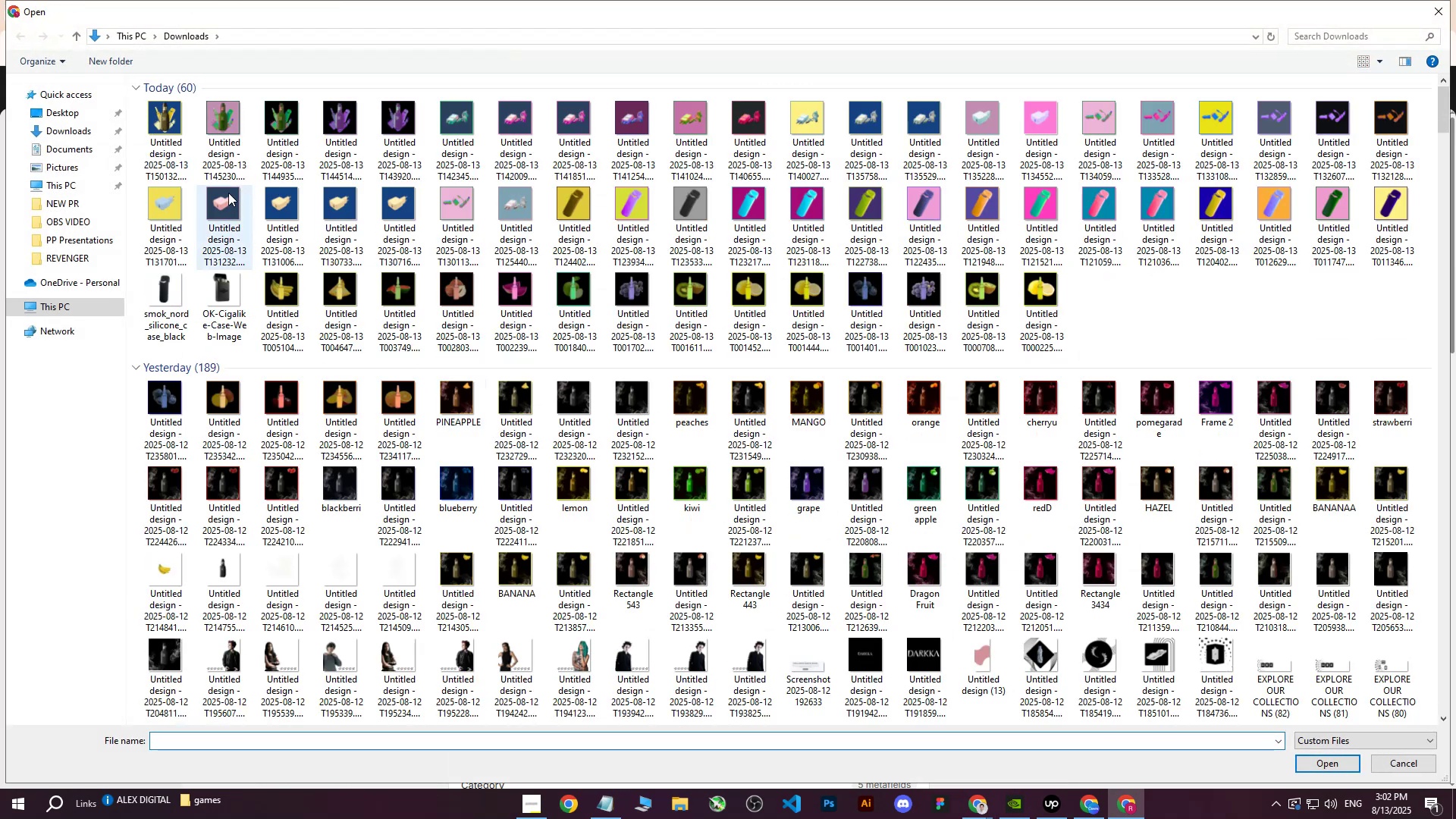 
left_click([168, 120])
 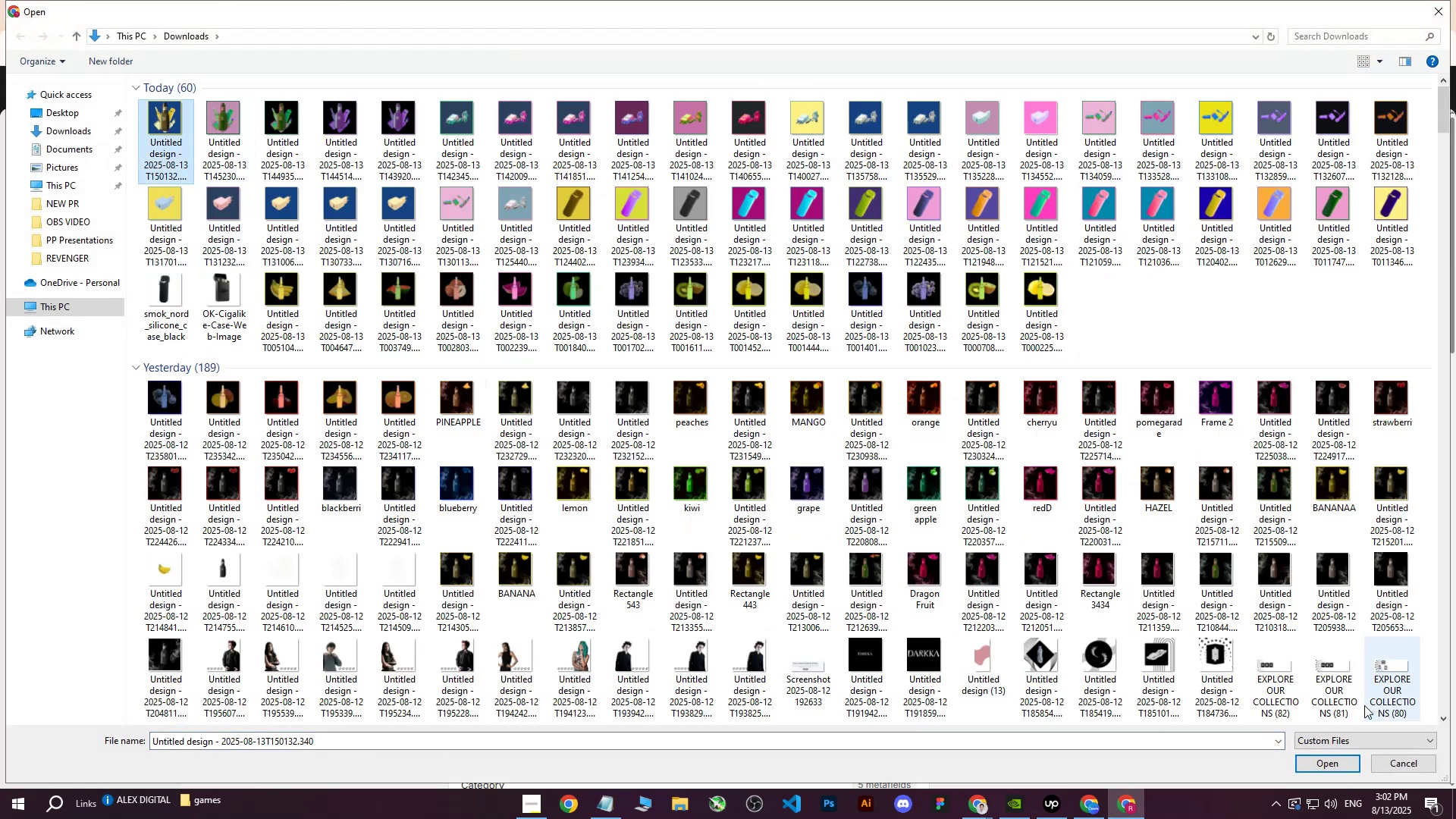 
mouse_move([1314, 761])
 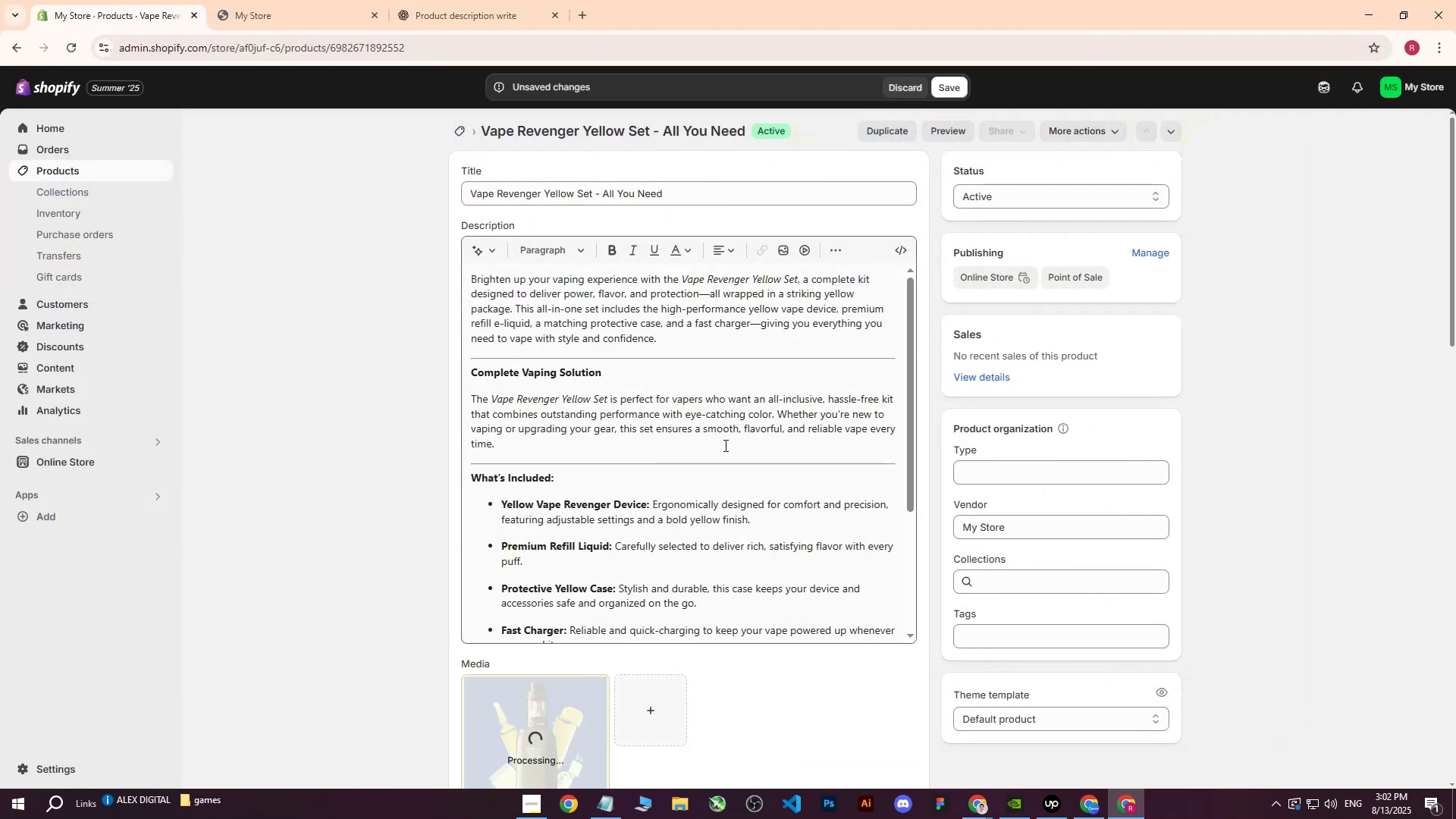 
scroll: coordinate [706, 416], scroll_direction: down, amount: 1.0
 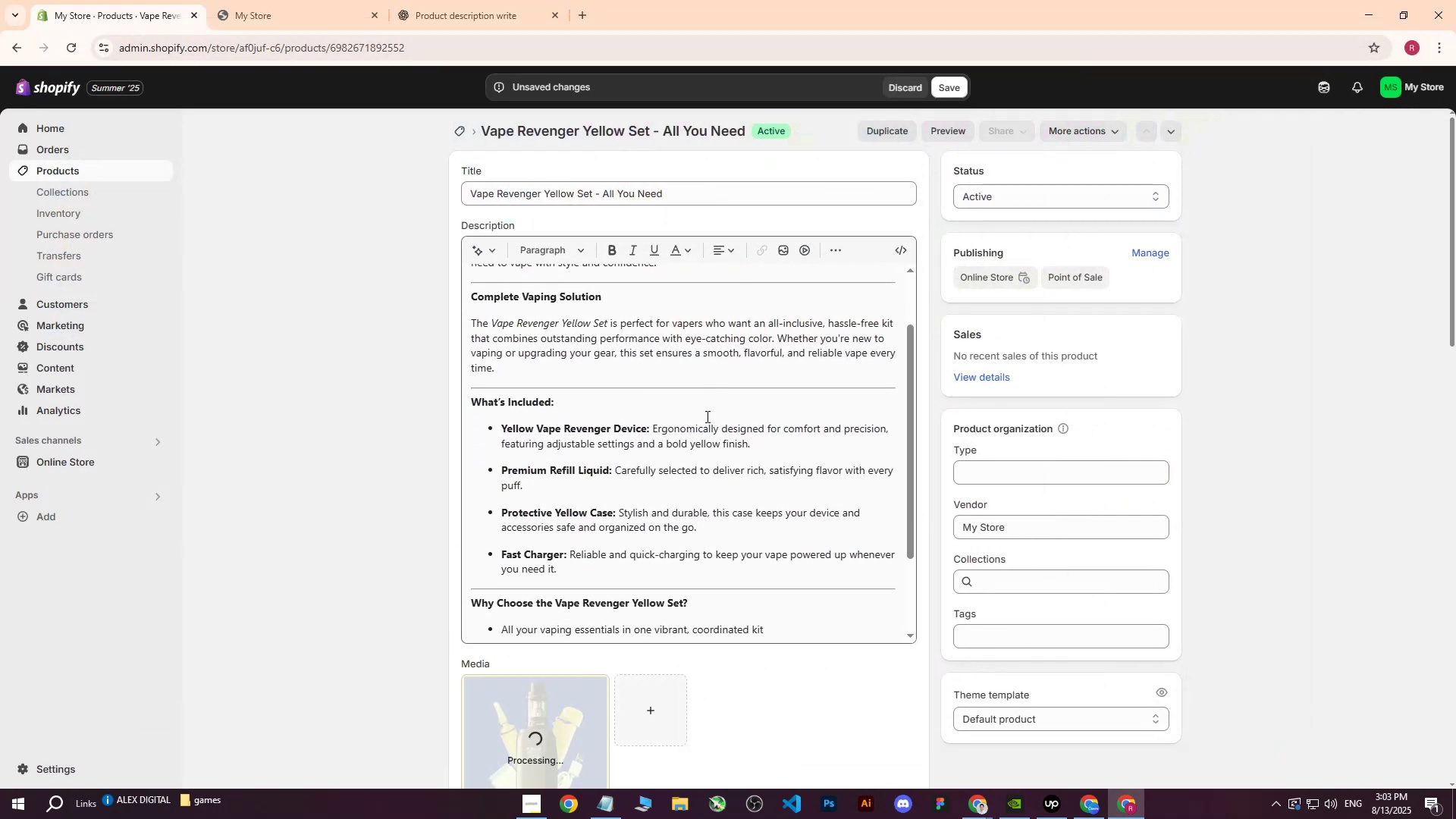 
scroll: coordinate [706, 416], scroll_direction: up, amount: 4.0
 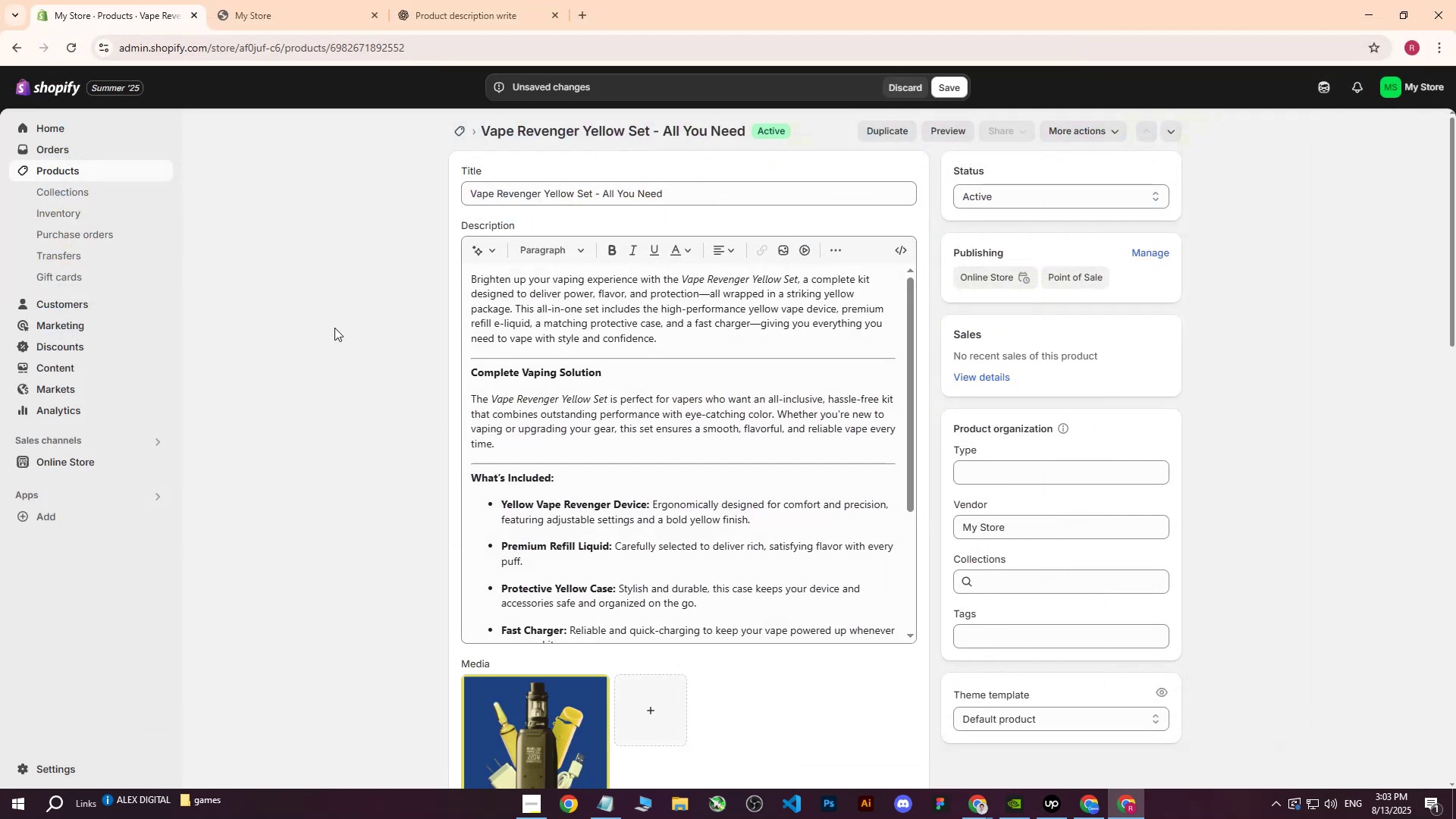 
scroll: coordinate [334, 328], scroll_direction: down, amount: 3.0
 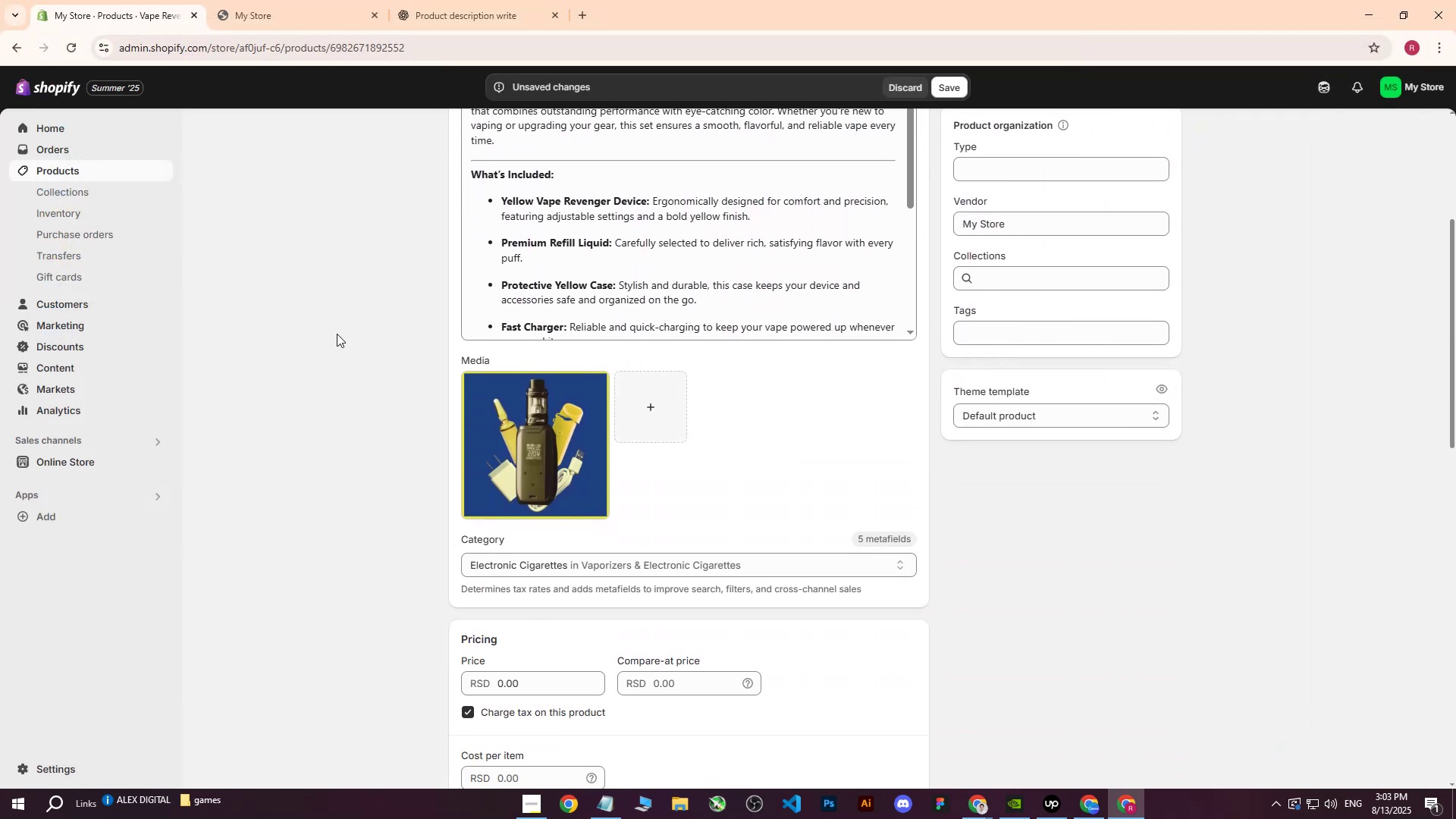 
scroll: coordinate [569, 178], scroll_direction: up, amount: 6.0
 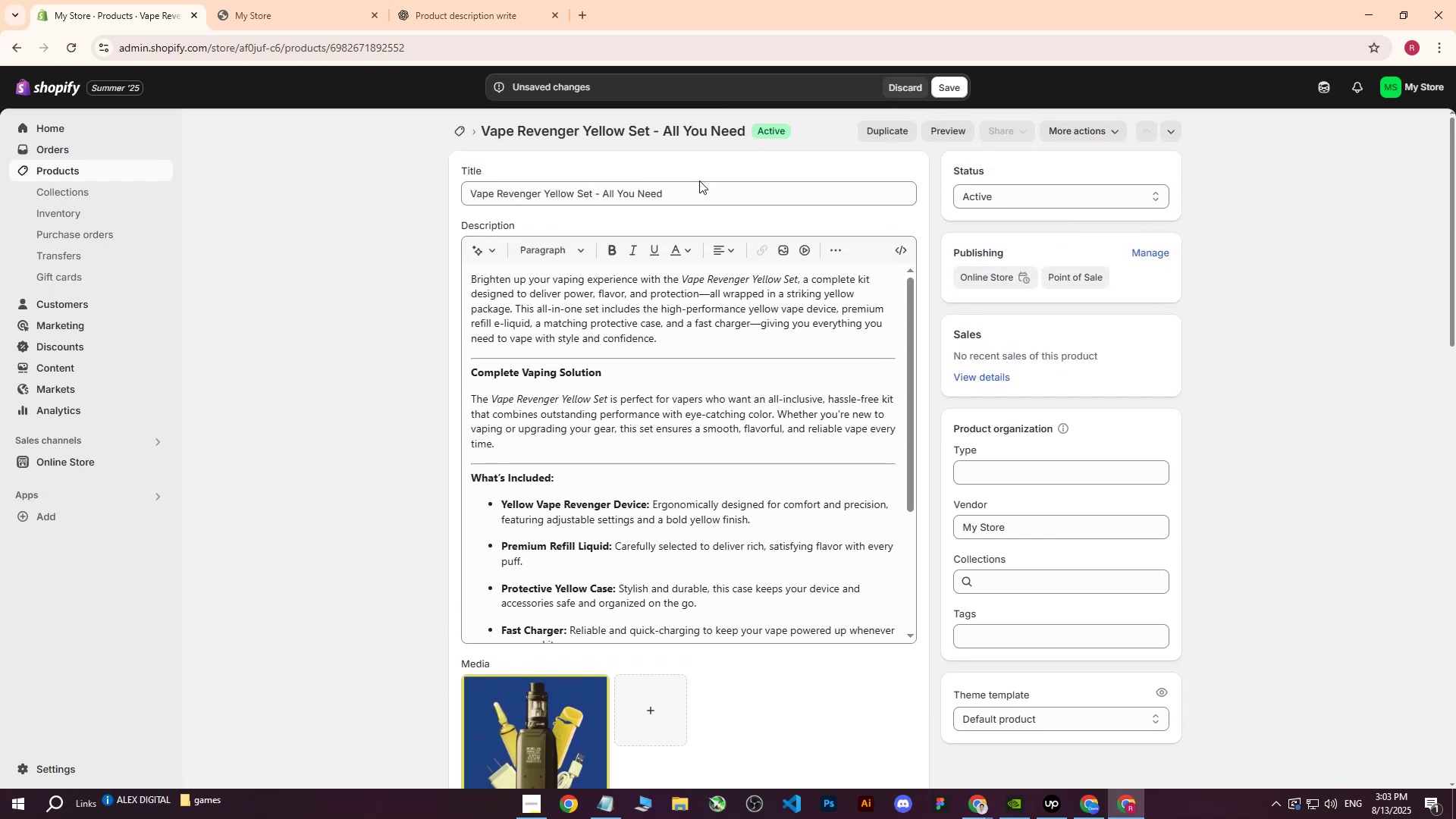 
left_click_drag(start_coordinate=[706, 185], to_coordinate=[418, 187])
 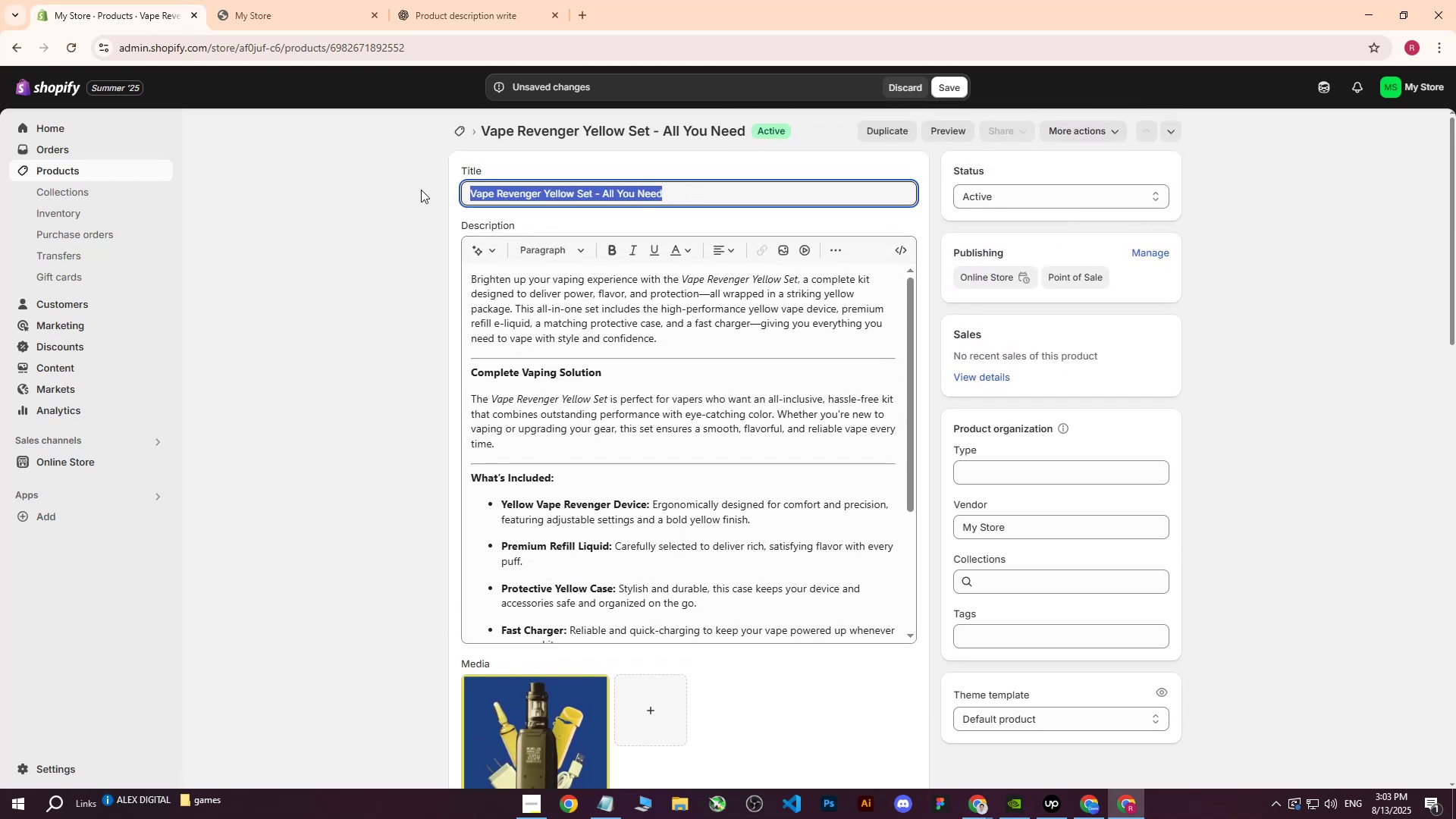 
key(Control+ControlLeft)
 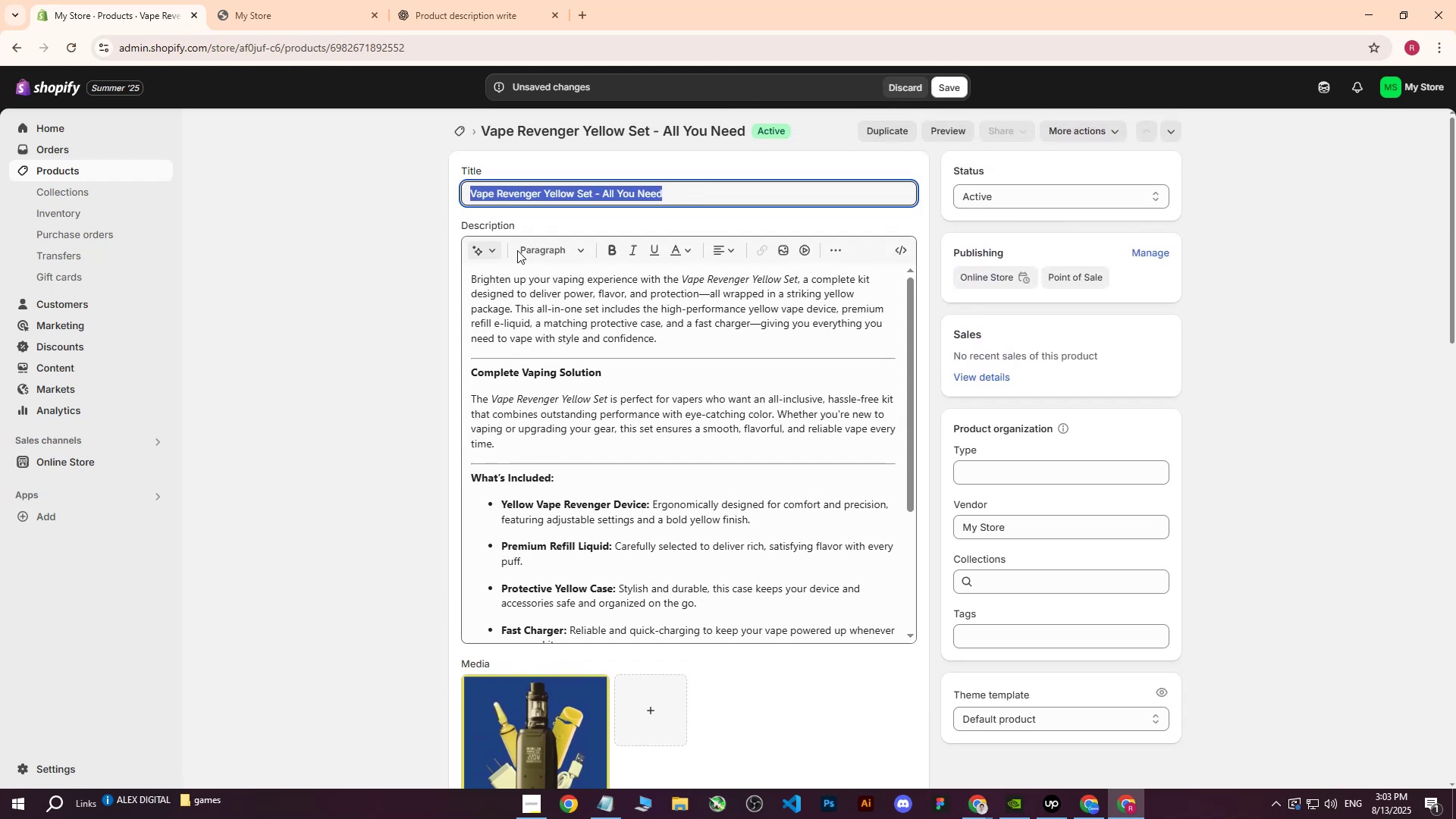 
key(Control+C)
 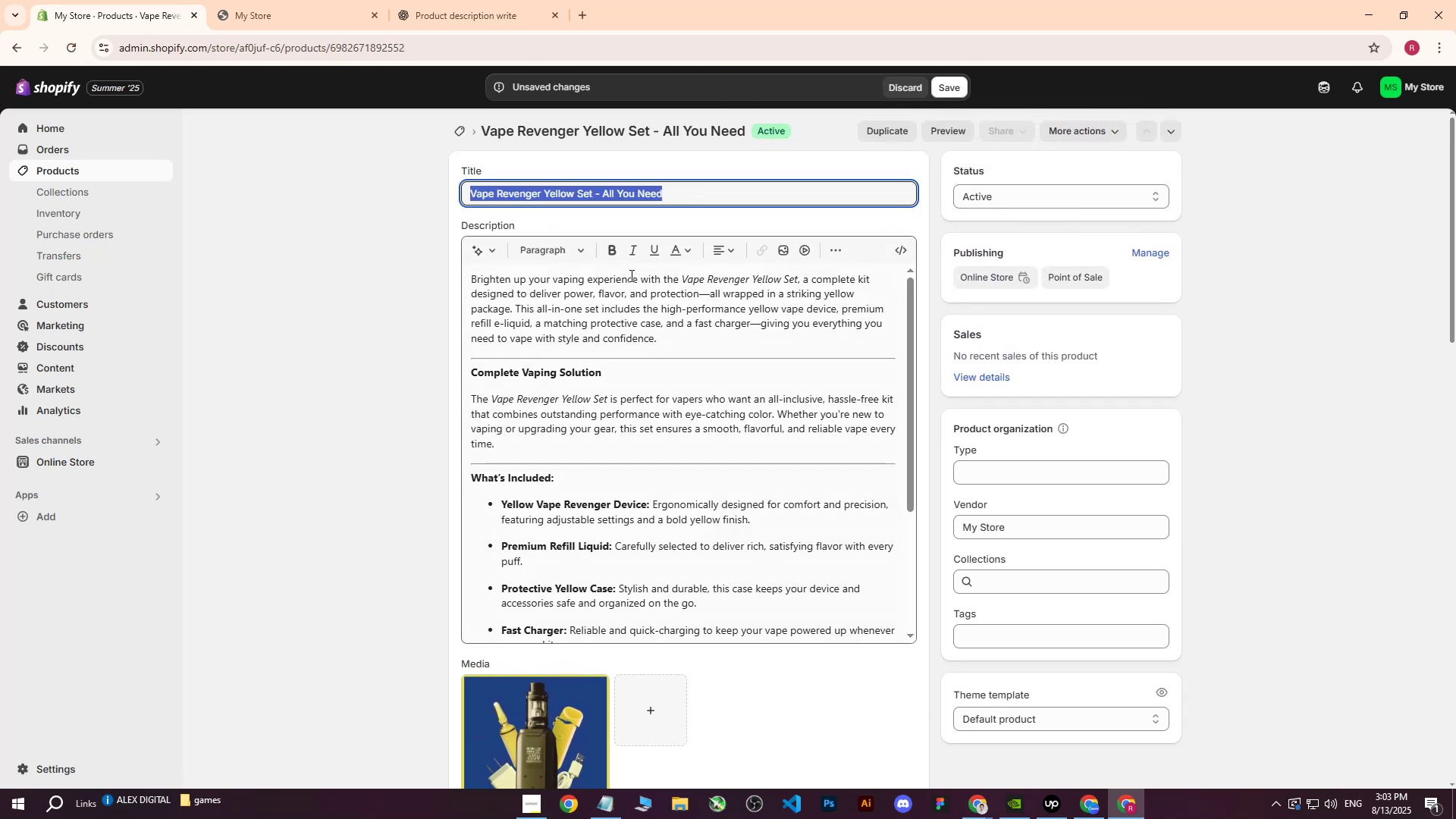 
scroll: coordinate [631, 276], scroll_direction: down, amount: 3.0
 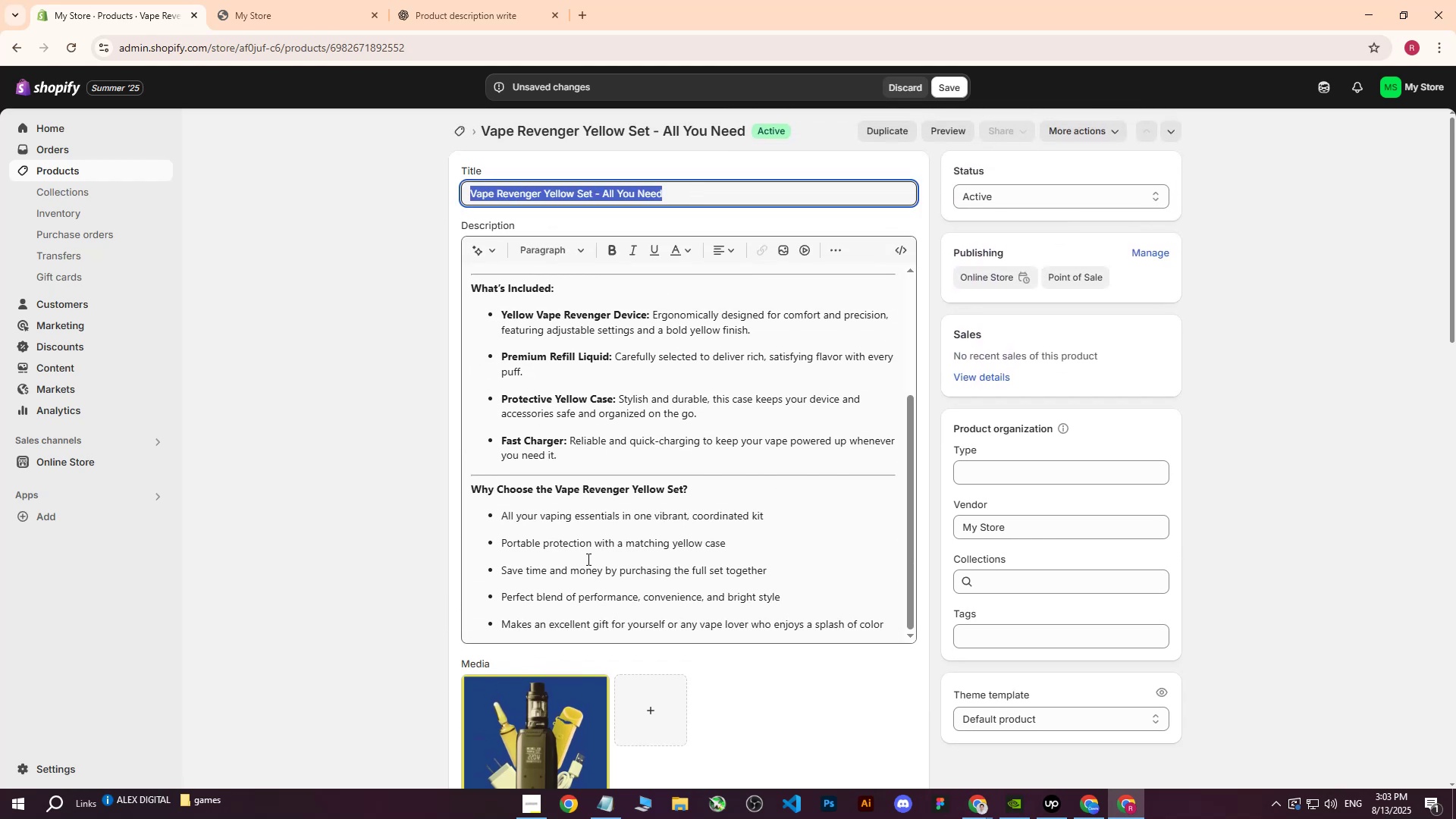 
scroll: coordinate [334, 492], scroll_direction: none, amount: 0.0
 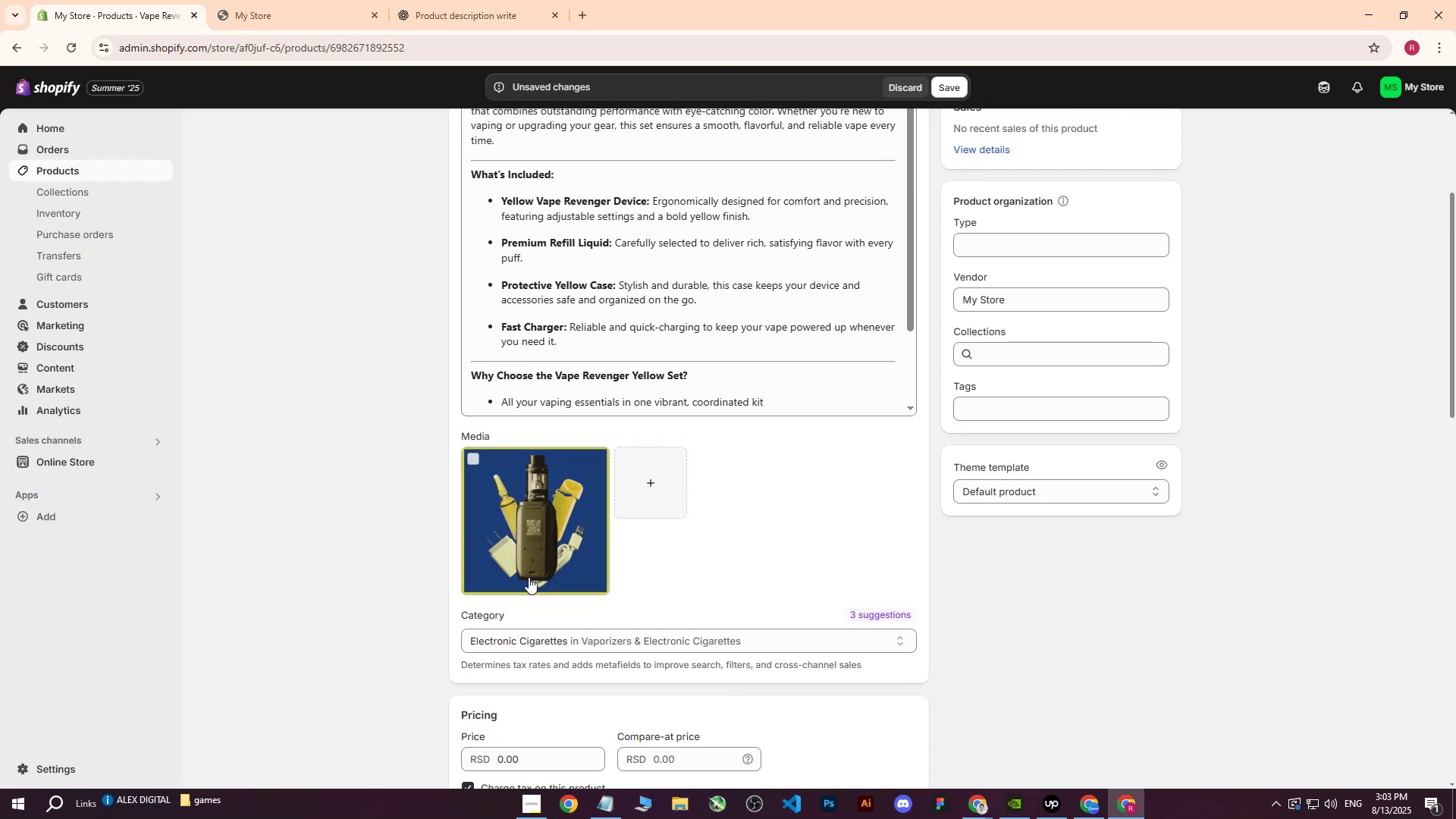 
left_click([537, 532])
 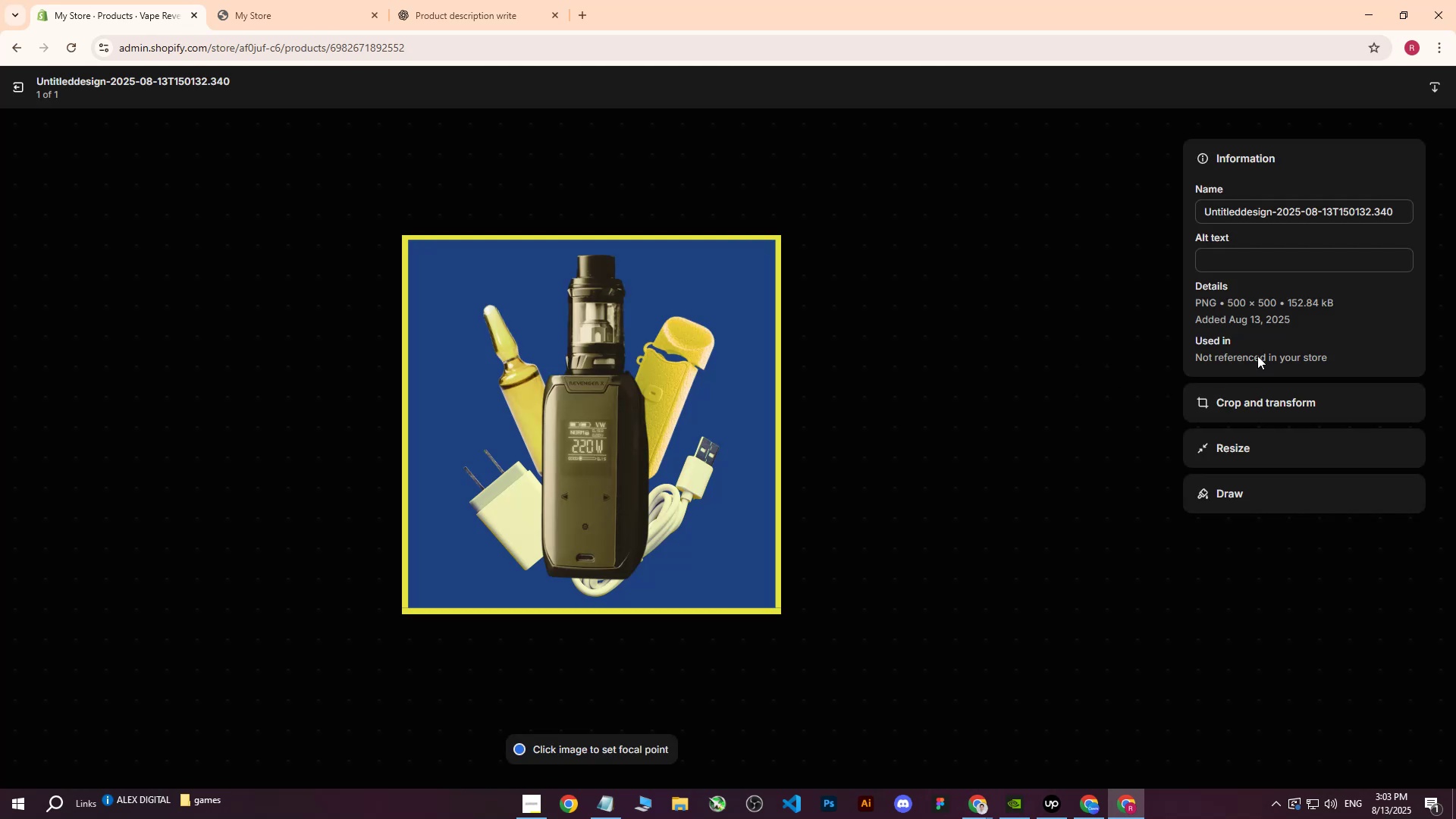 
left_click([1244, 258])
 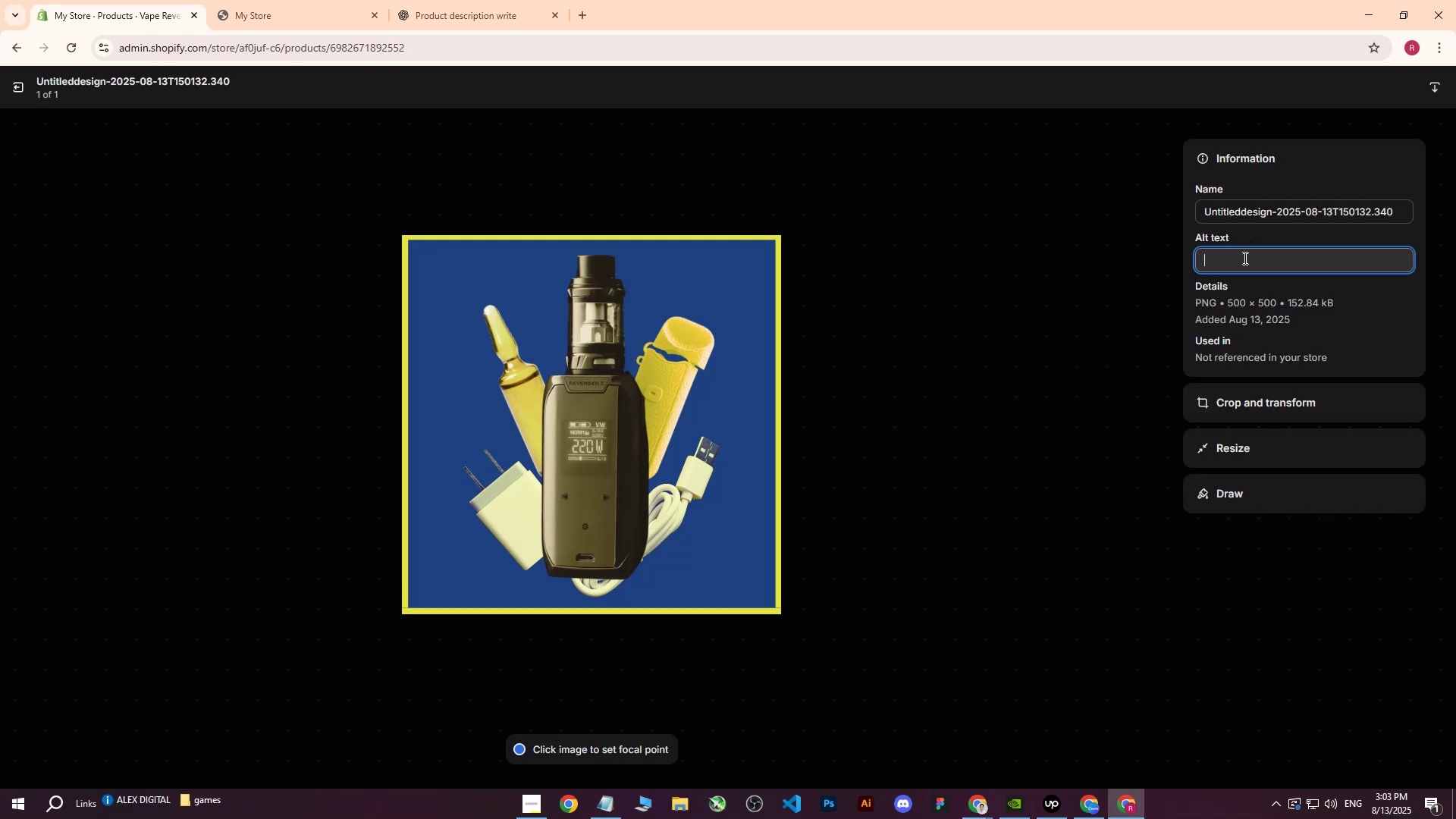 
key(Control+ControlLeft)
 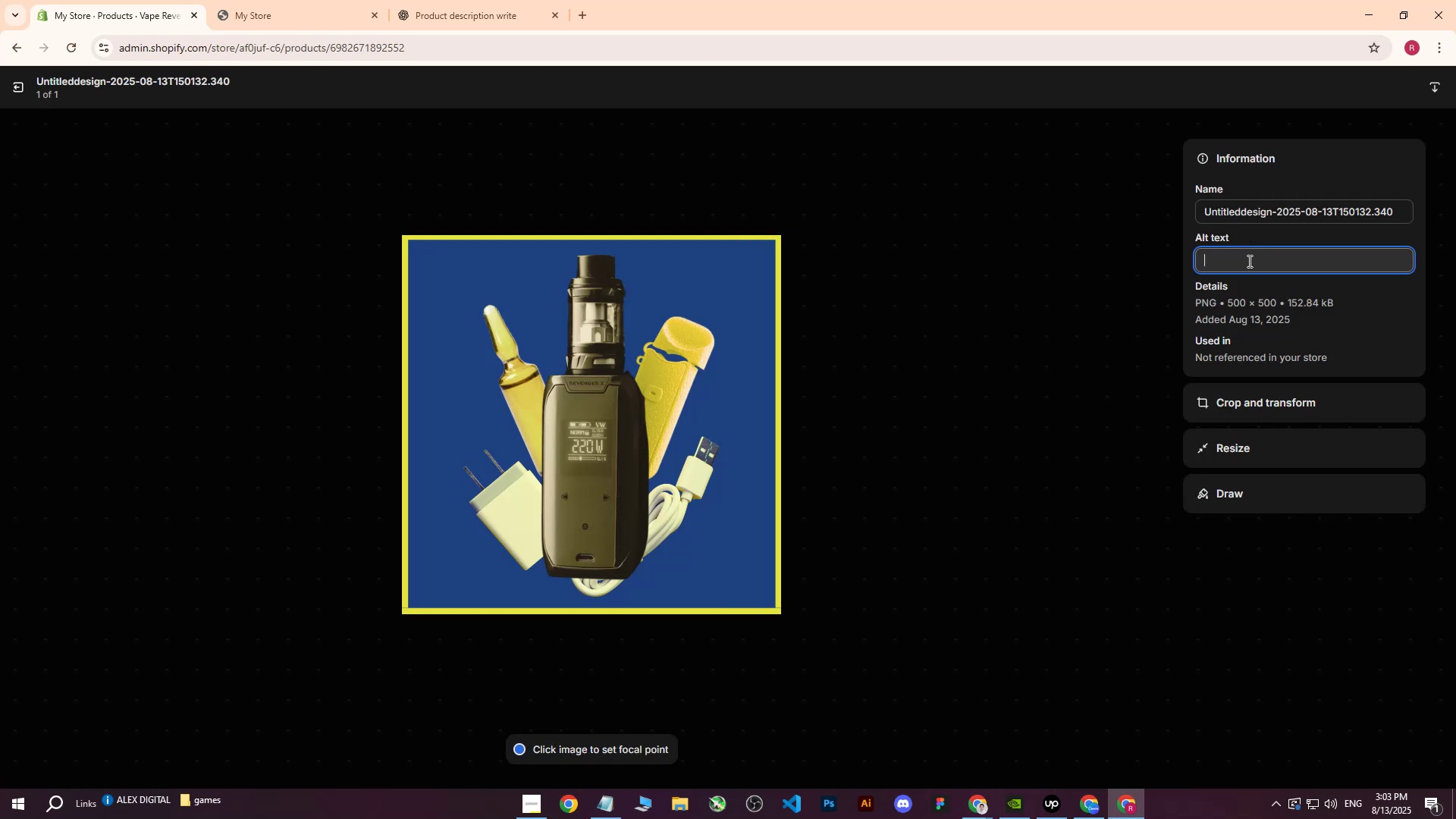 
key(Control+V)
 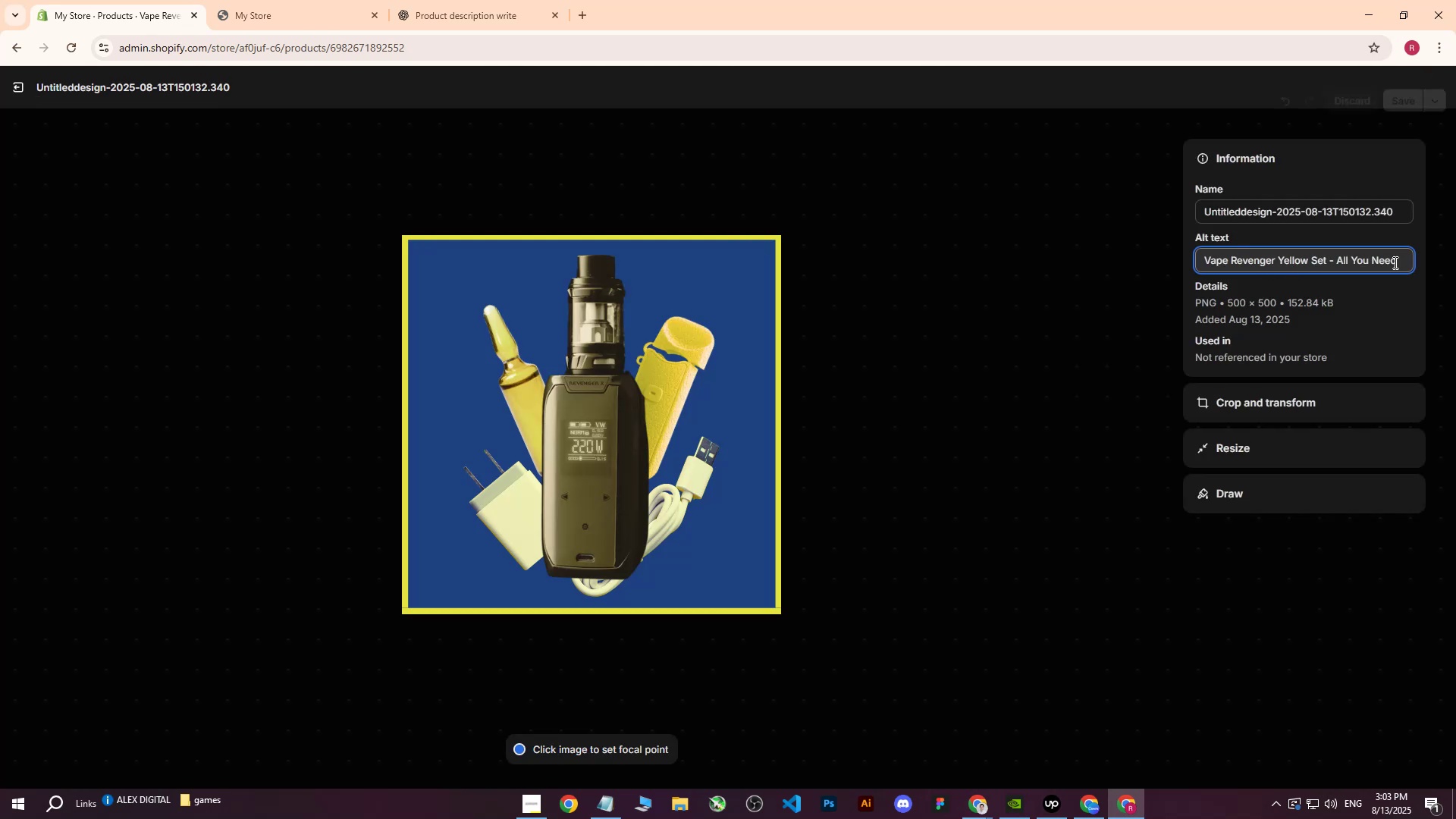 
left_click_drag(start_coordinate=[1402, 260], to_coordinate=[1328, 261])
 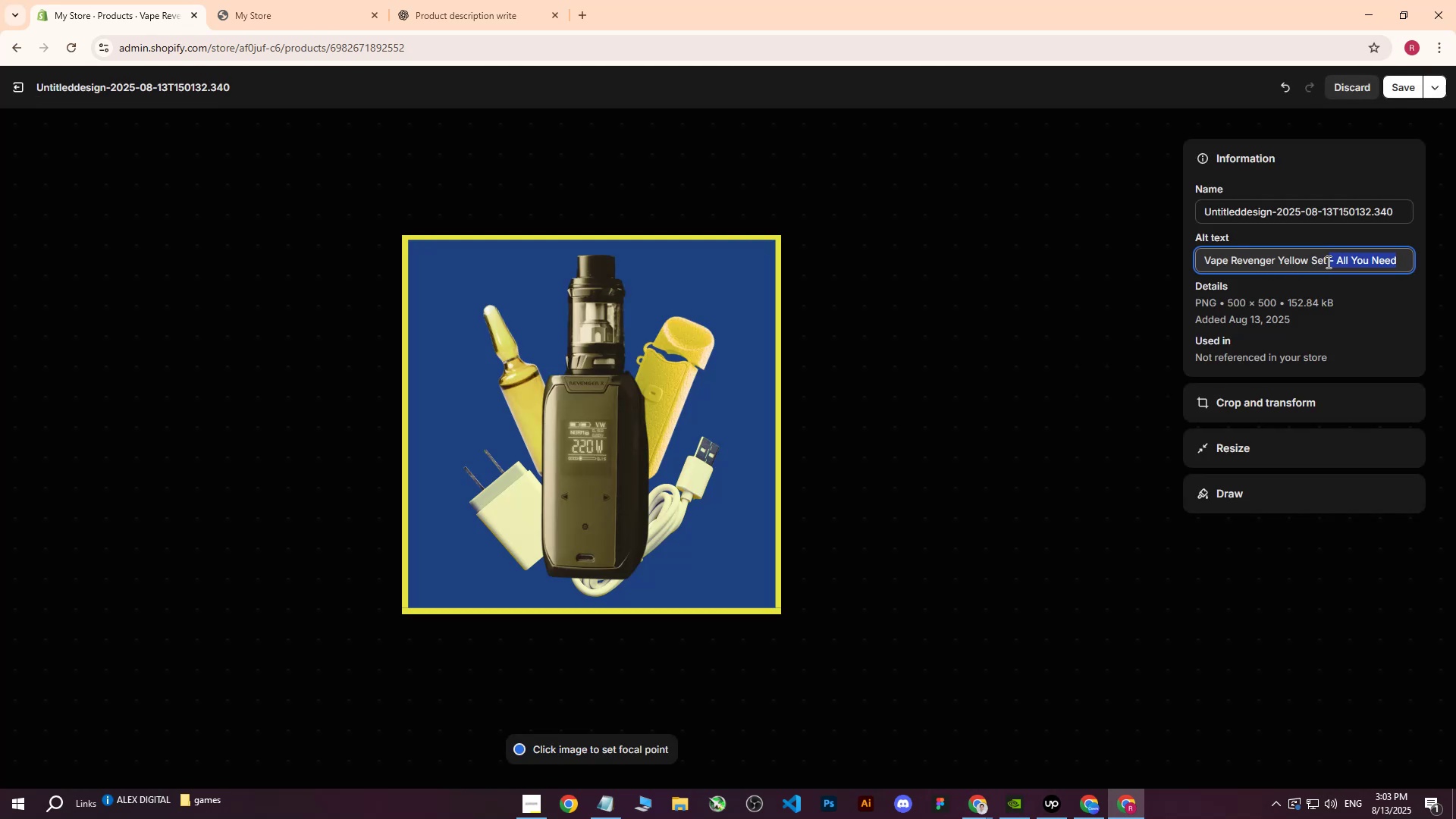 
type(on blue background.,)
key(Backspace)
key(Backspace)
type(.)
 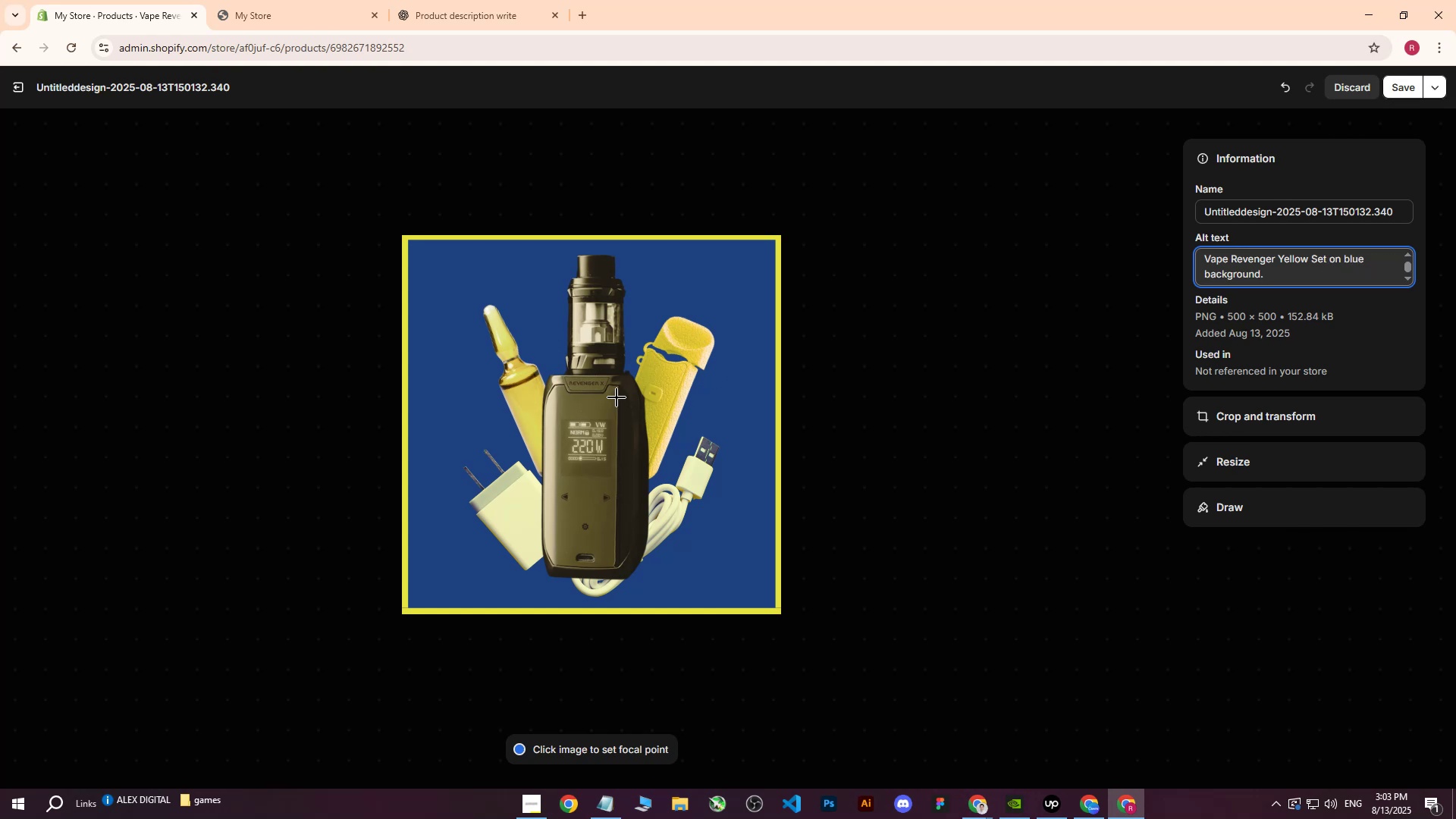 
left_click([588, 413])
 